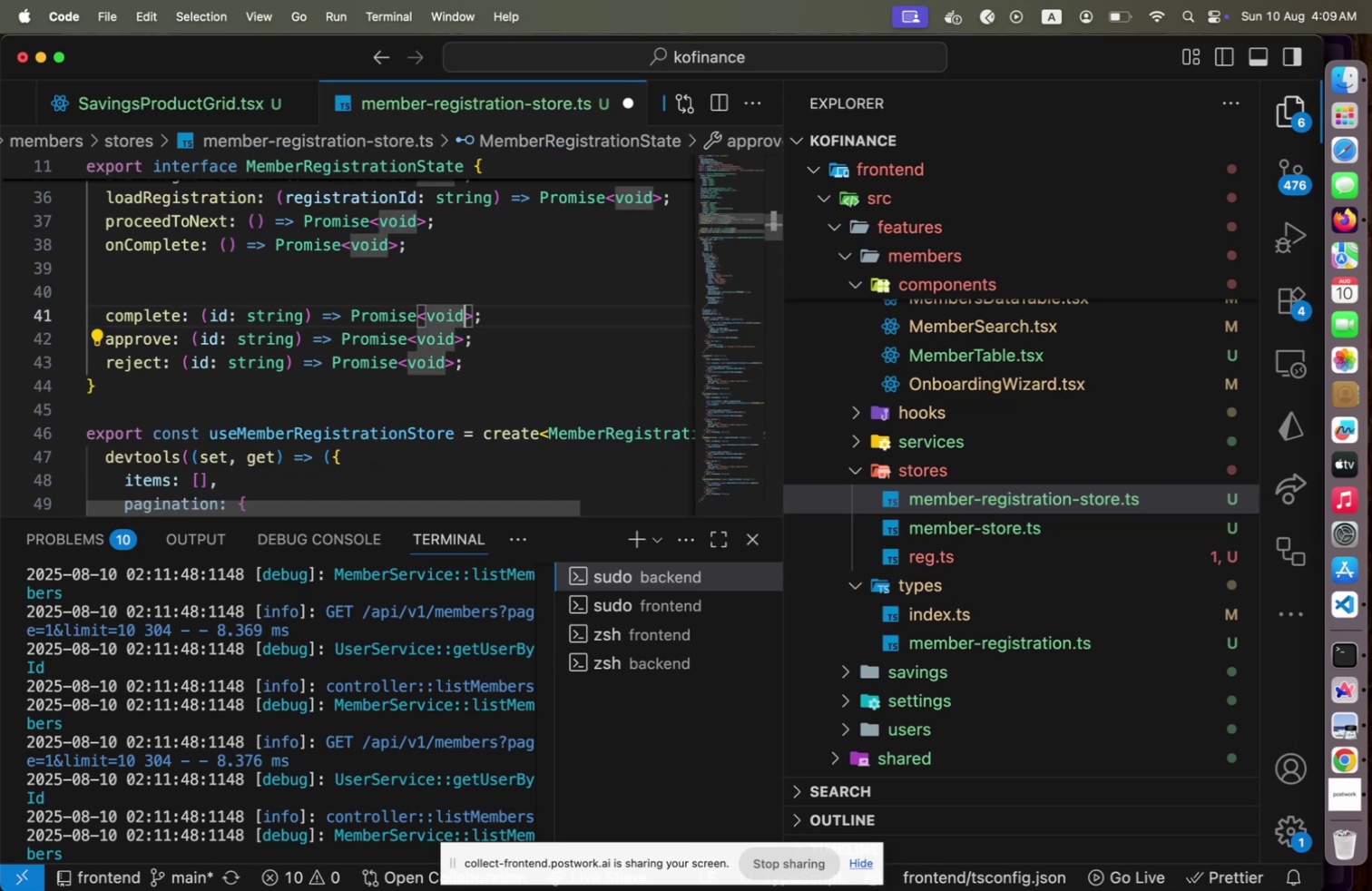 
key(ArrowUp)
 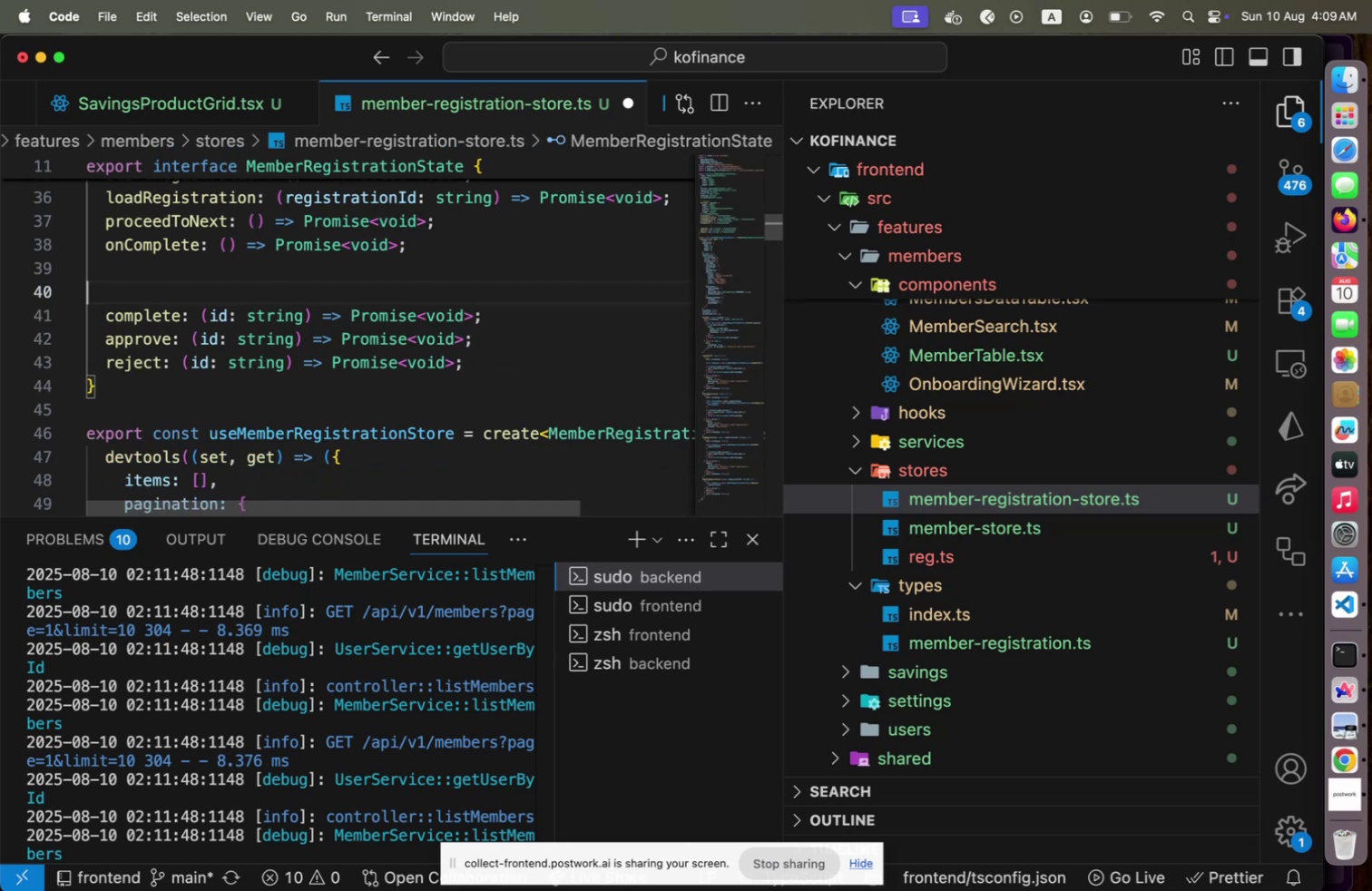 
key(Enter)
 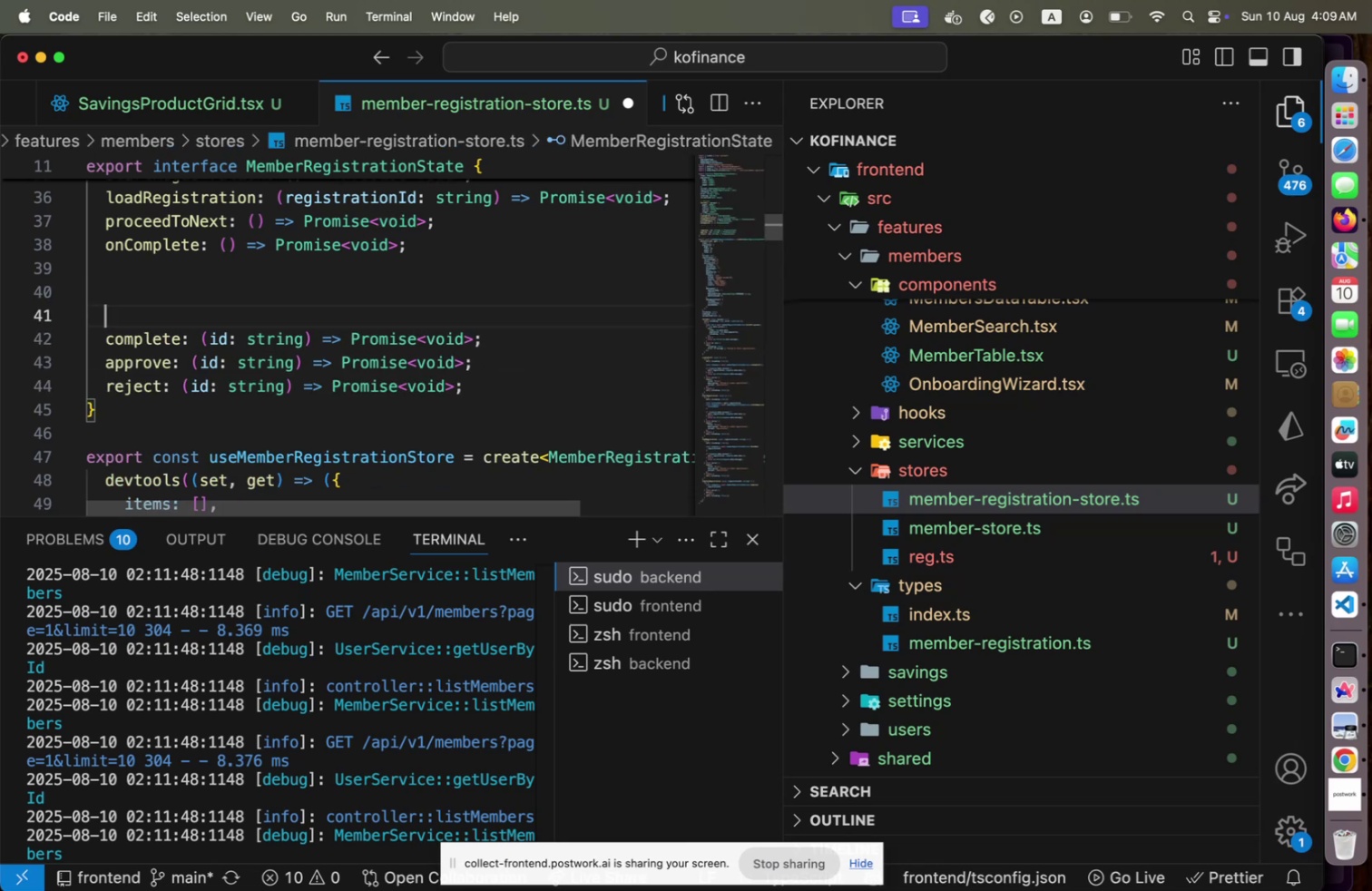 
type(savePersonalInfo: (id )
key(Backspace)
type(: string, )
key(Backspace)
key(Backspace)
 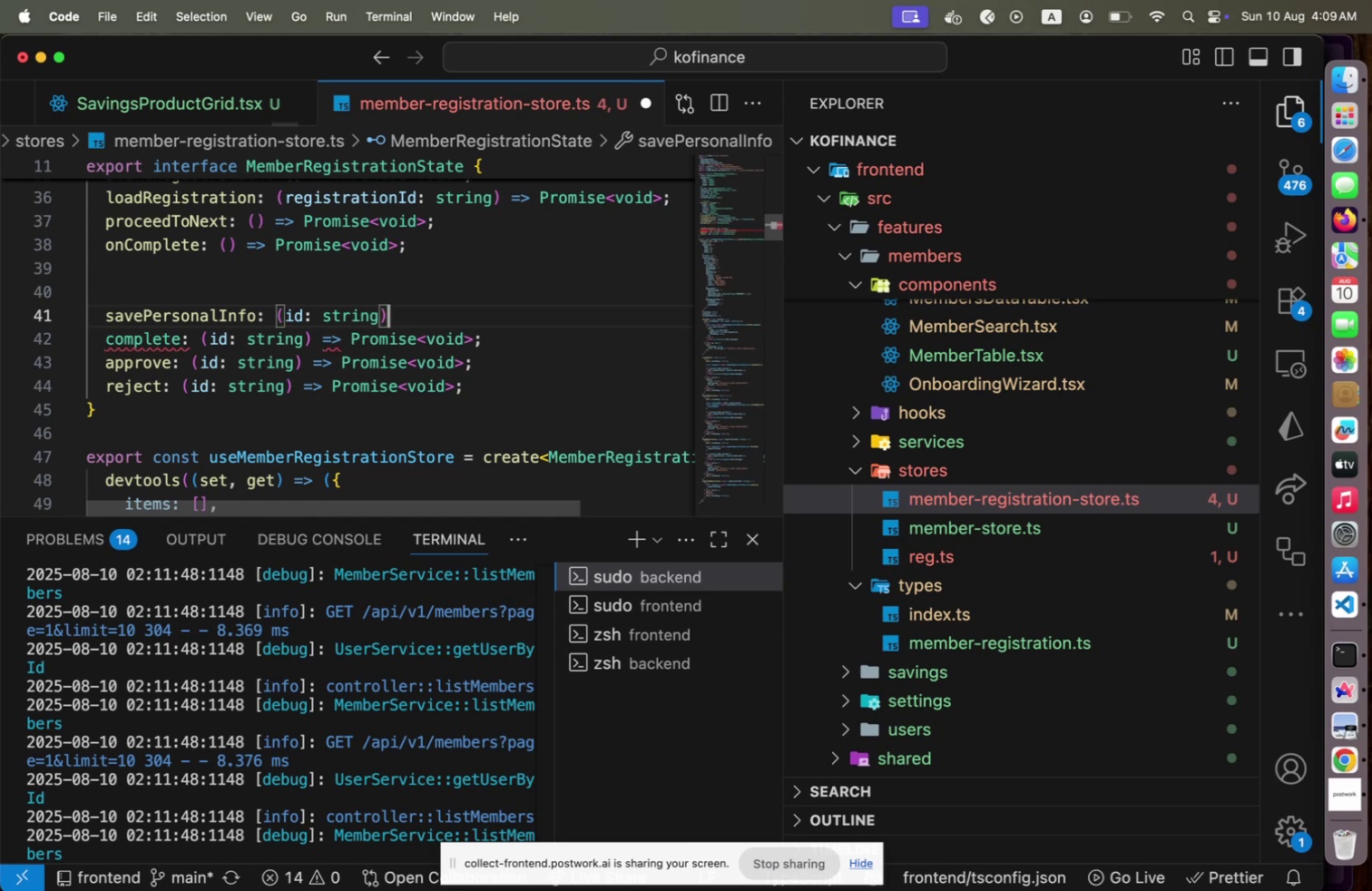 
 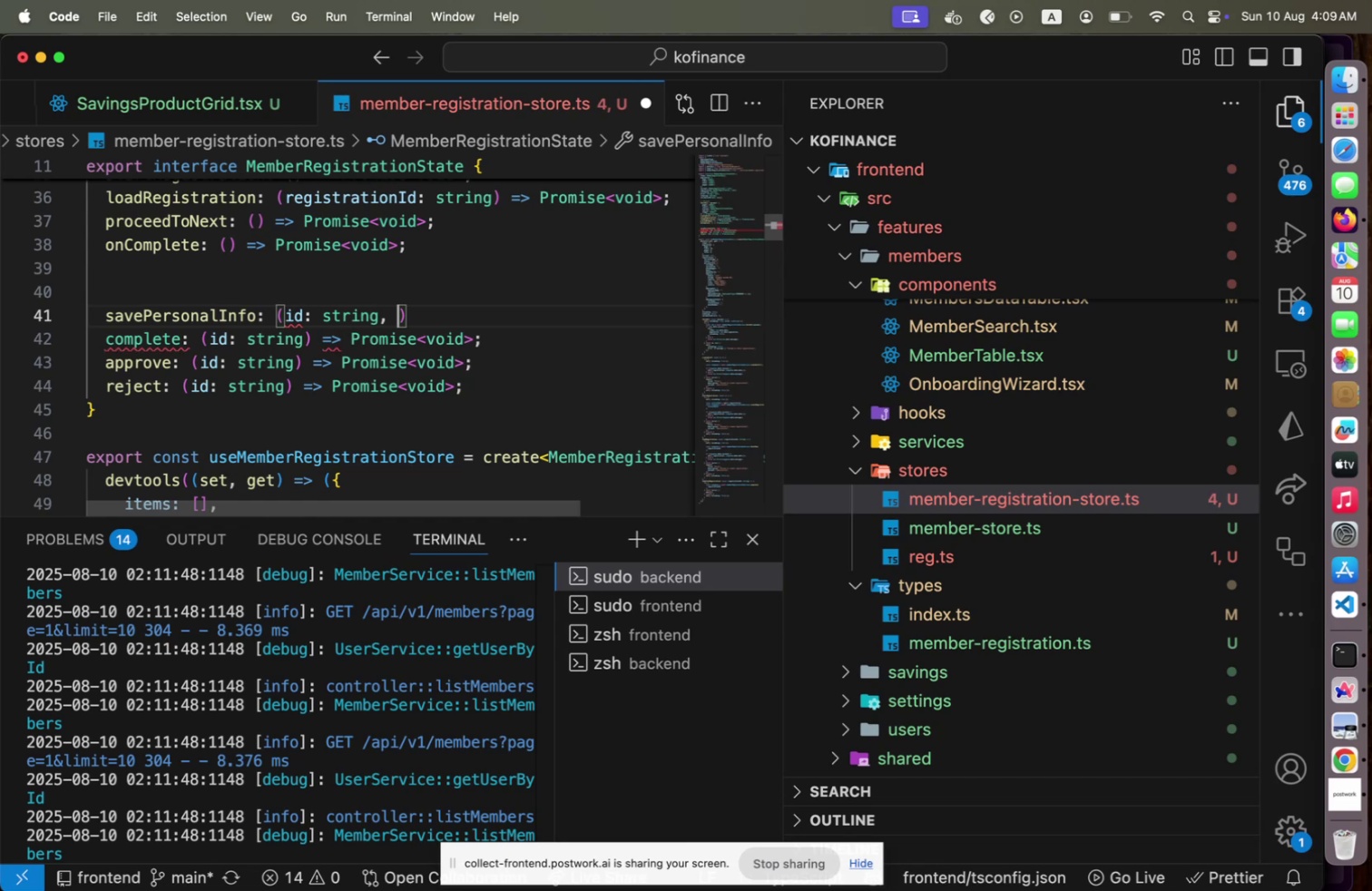 
key(ArrowRight)
 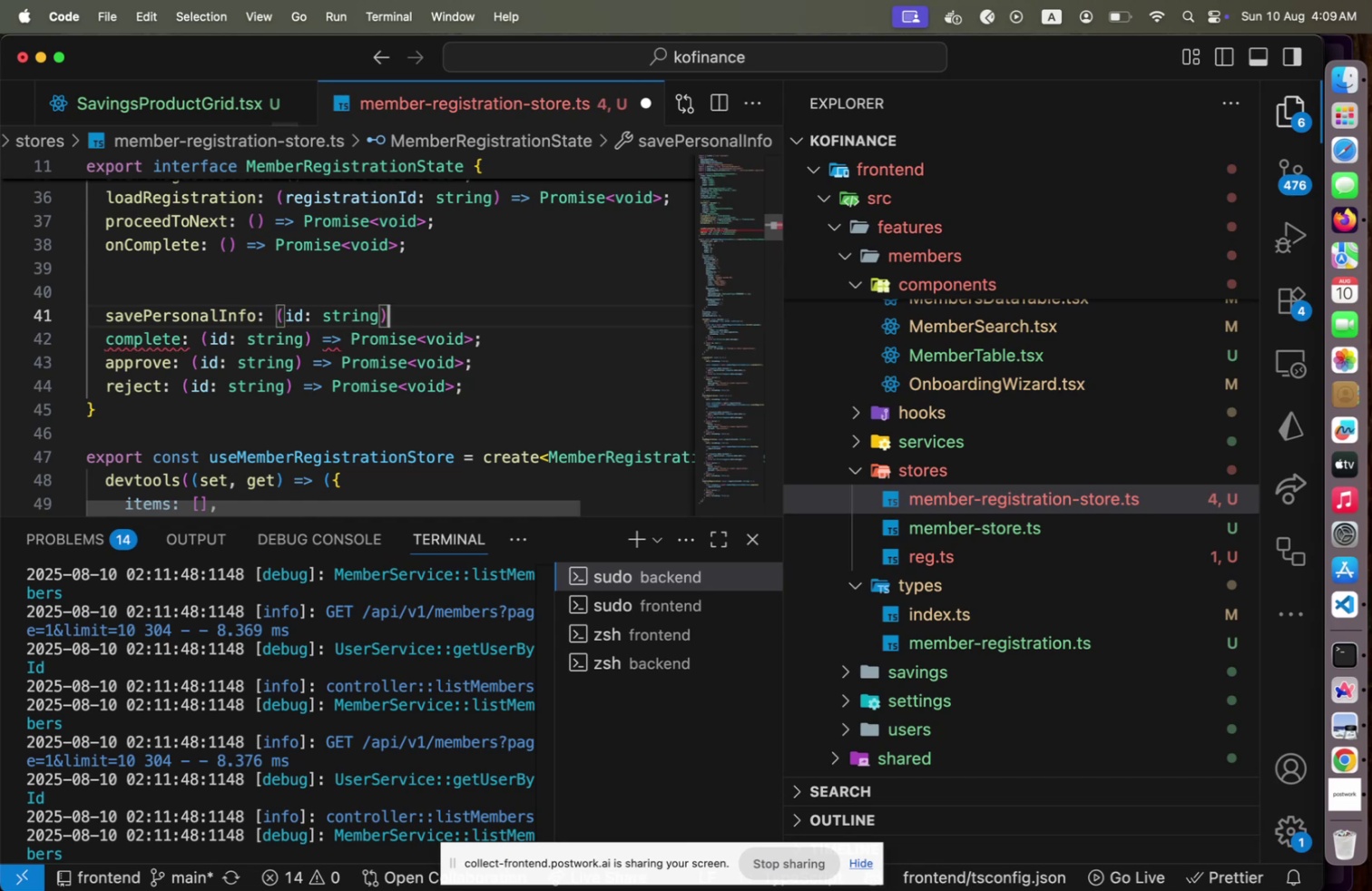 
type( => Promise<?)
key(Backspace)
type(>)
 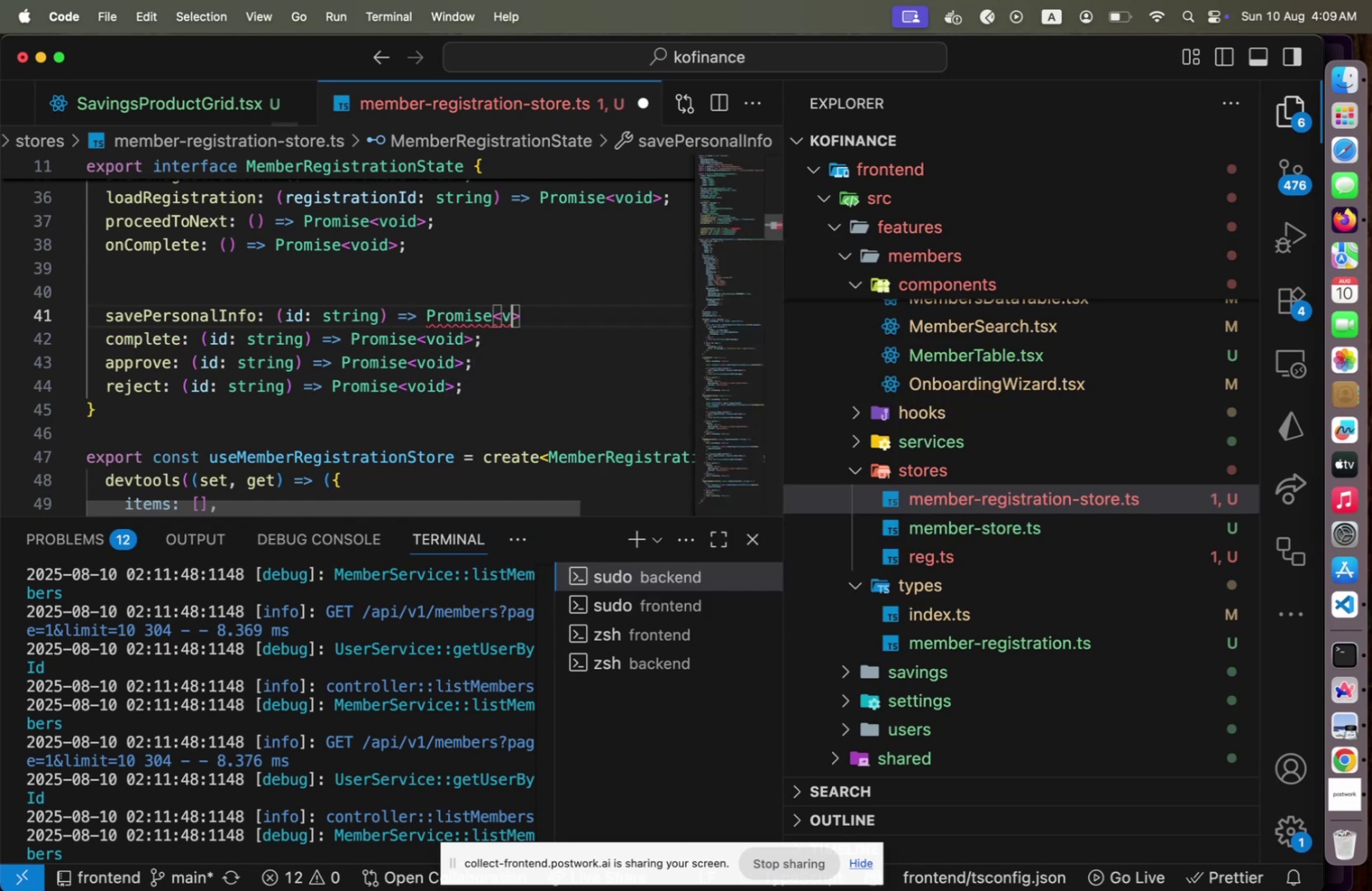 
 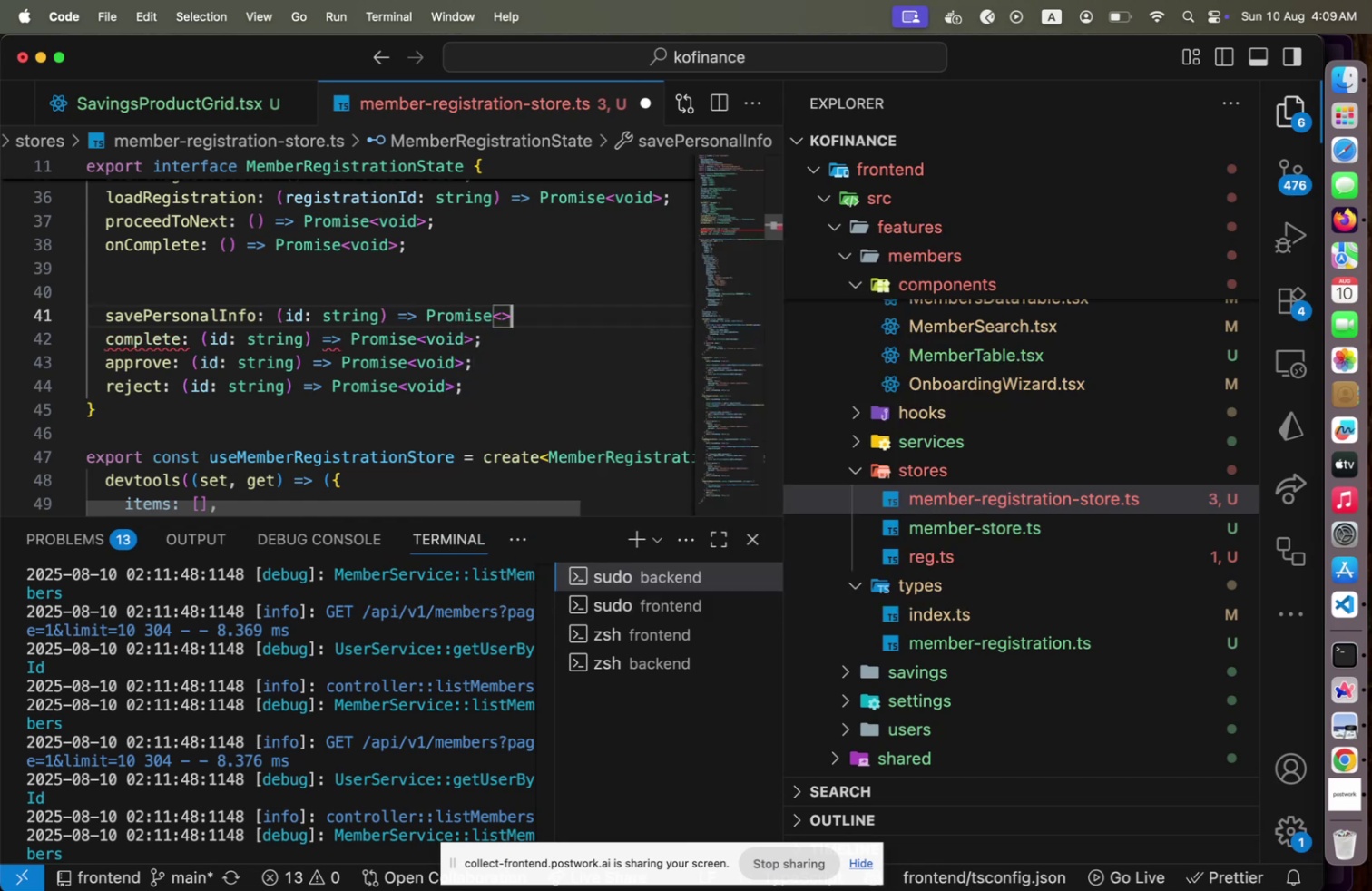 
key(ArrowLeft)
 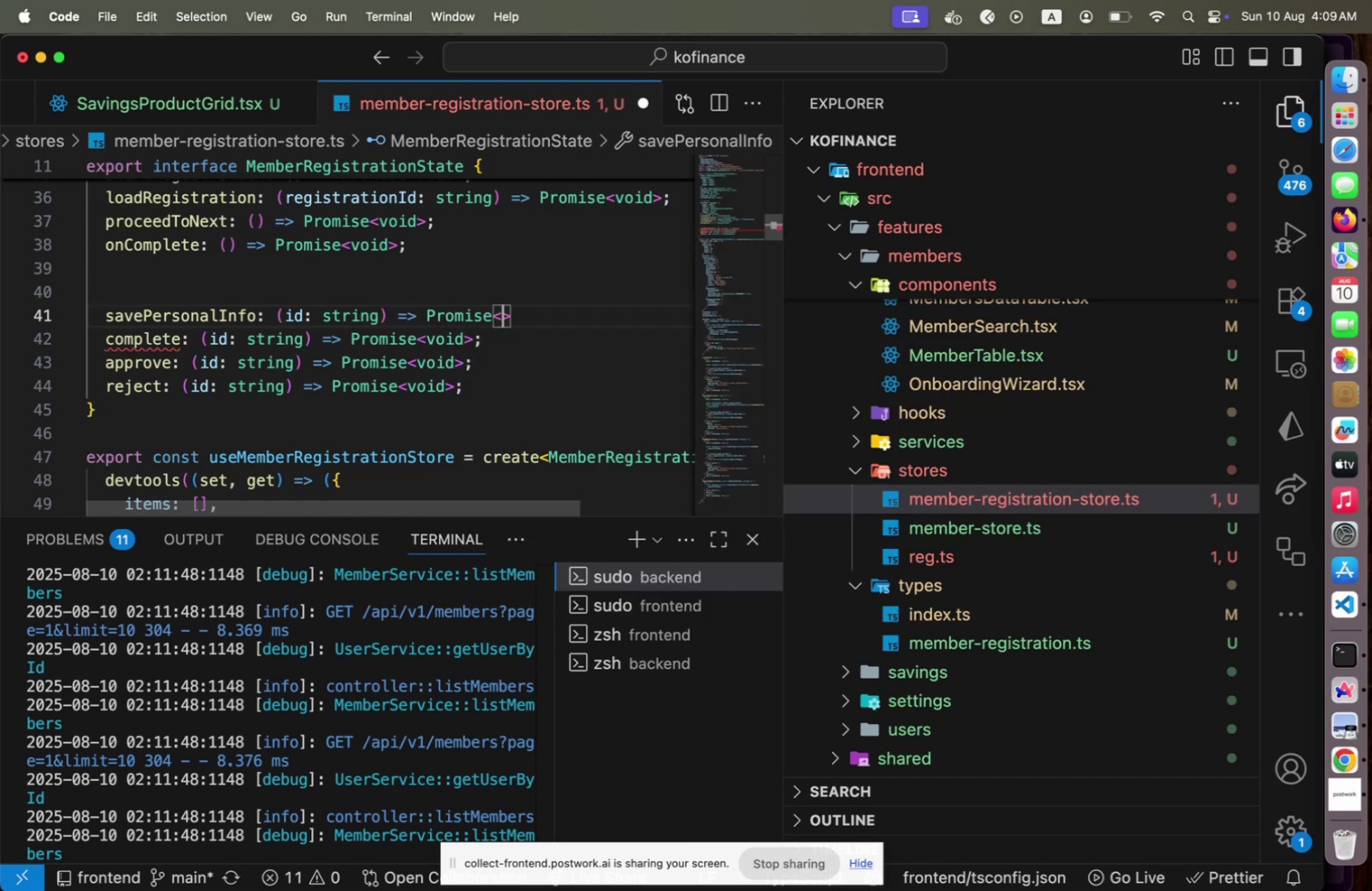 
type(void)
 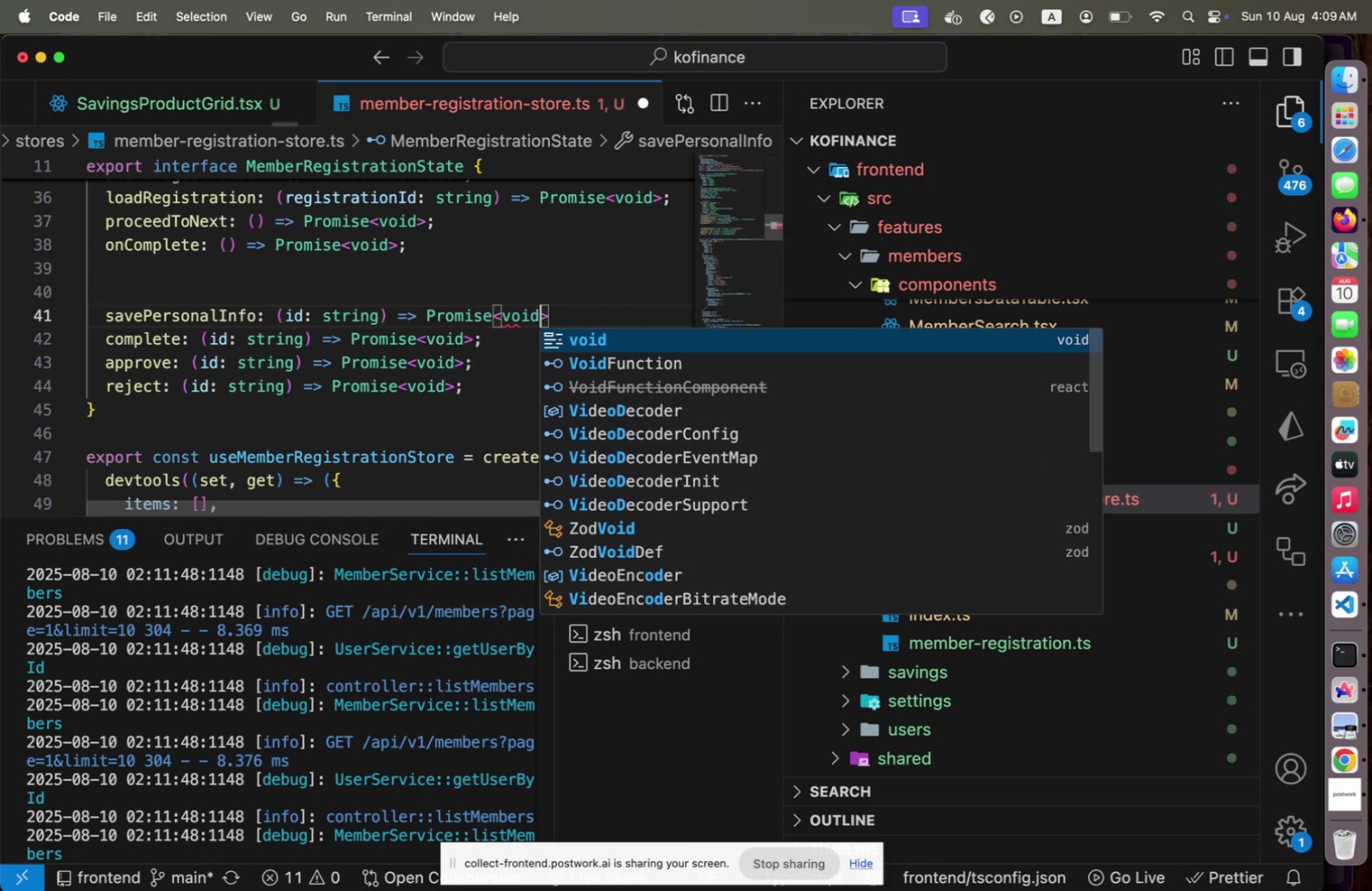 
key(ArrowRight)
 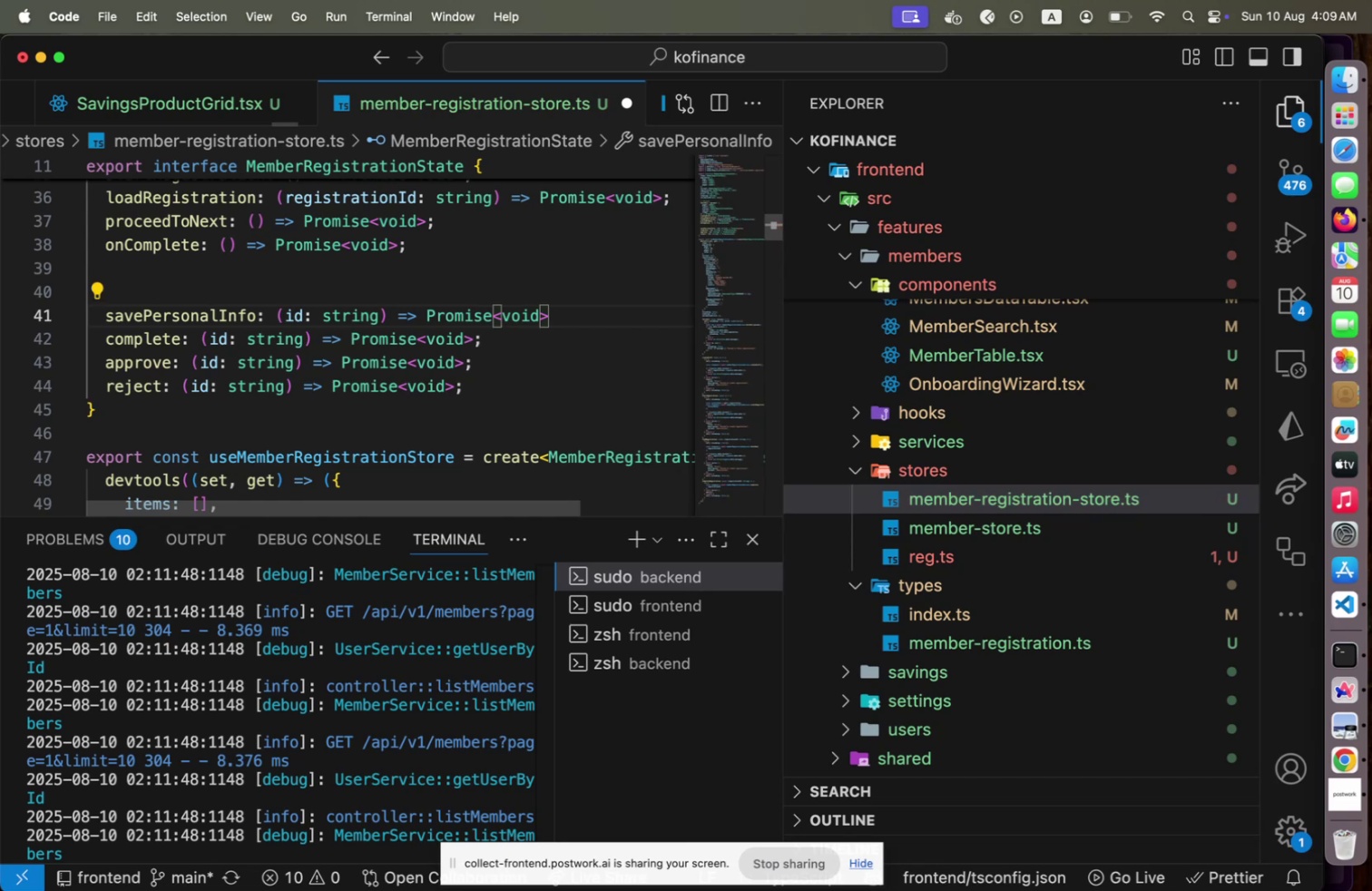 
key(Semicolon)
 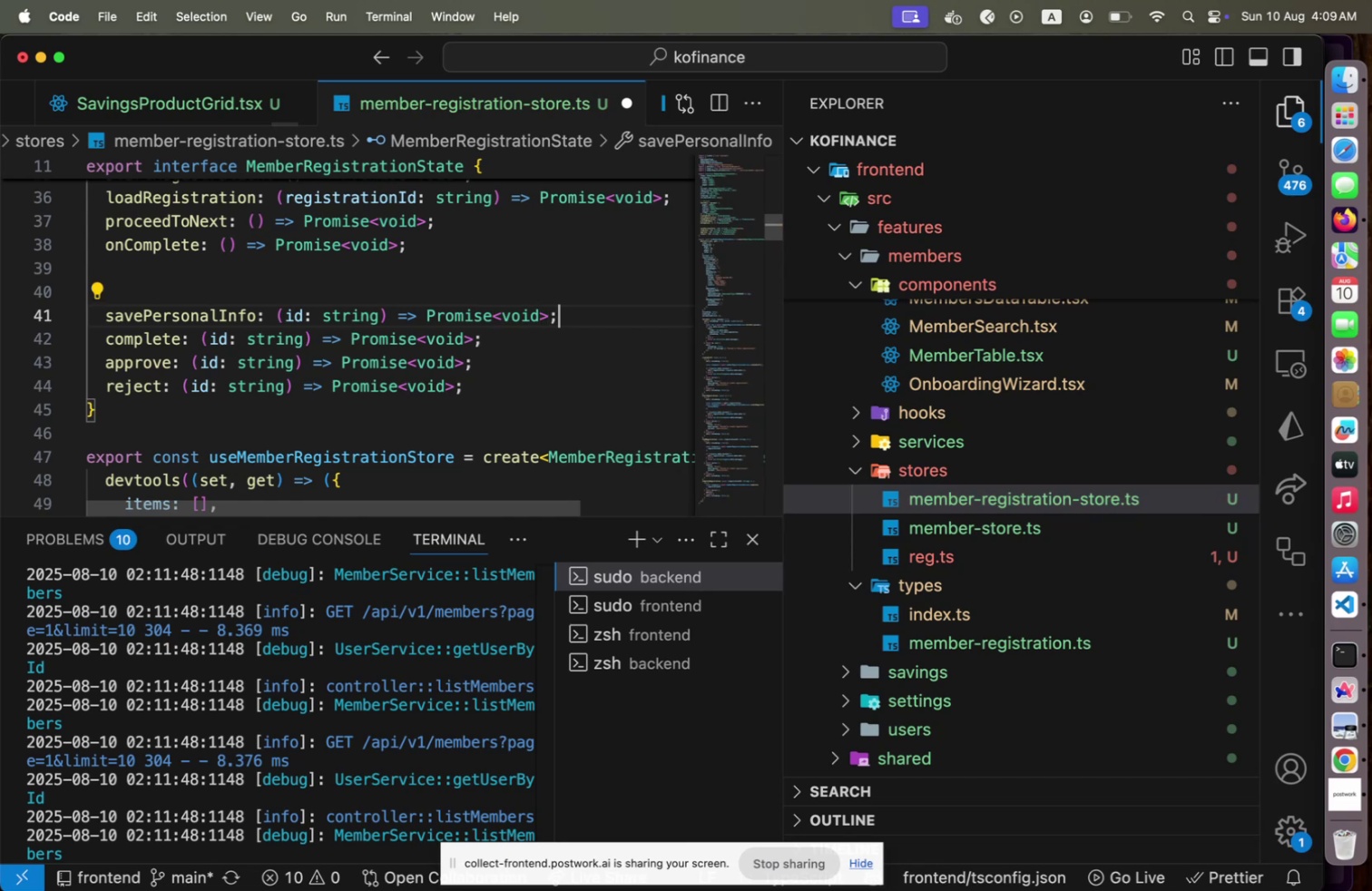 
key(ArrowUp)
 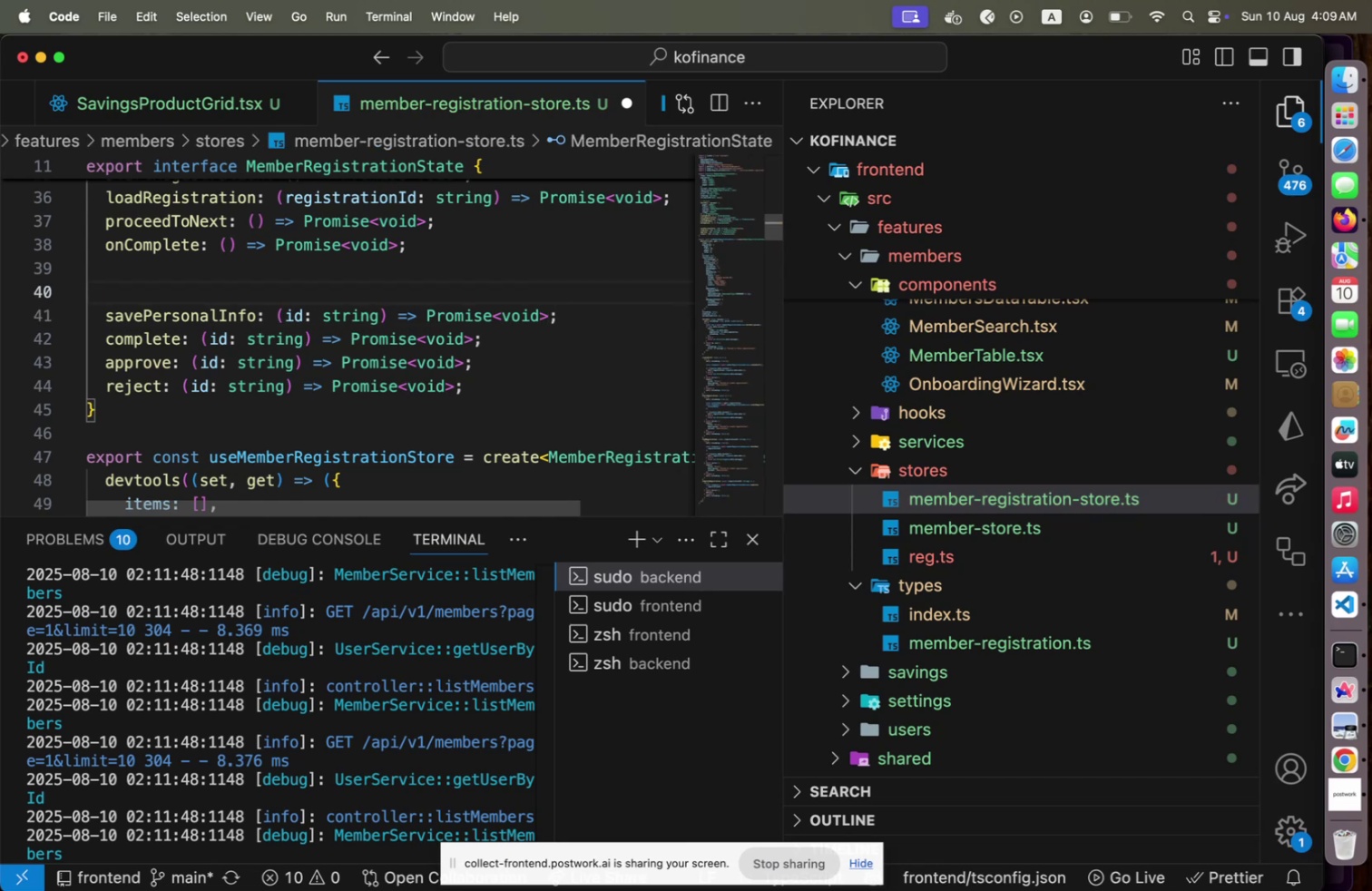 
key(Meta+CommandLeft)
 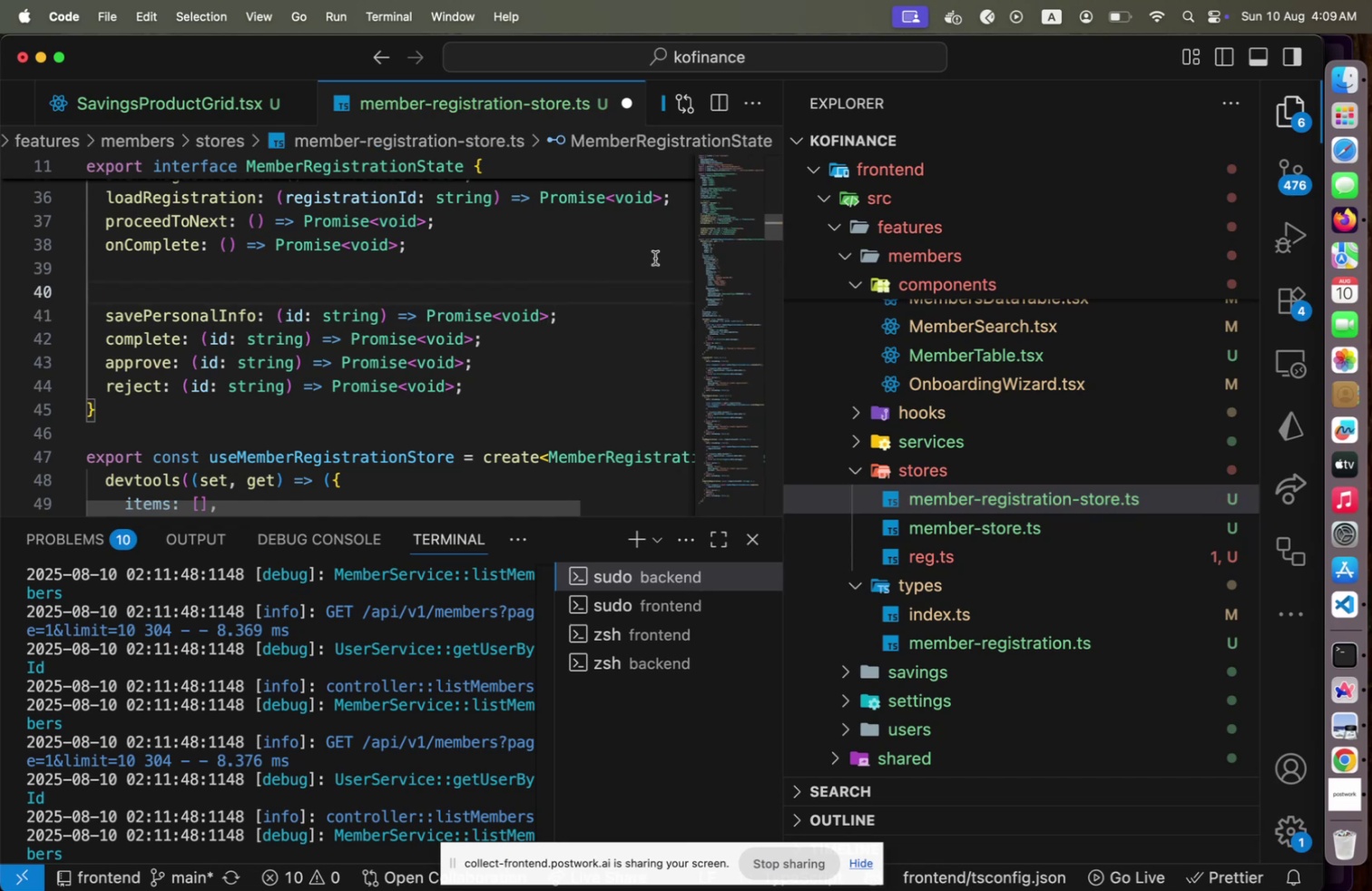 
key(Meta+Tab)
 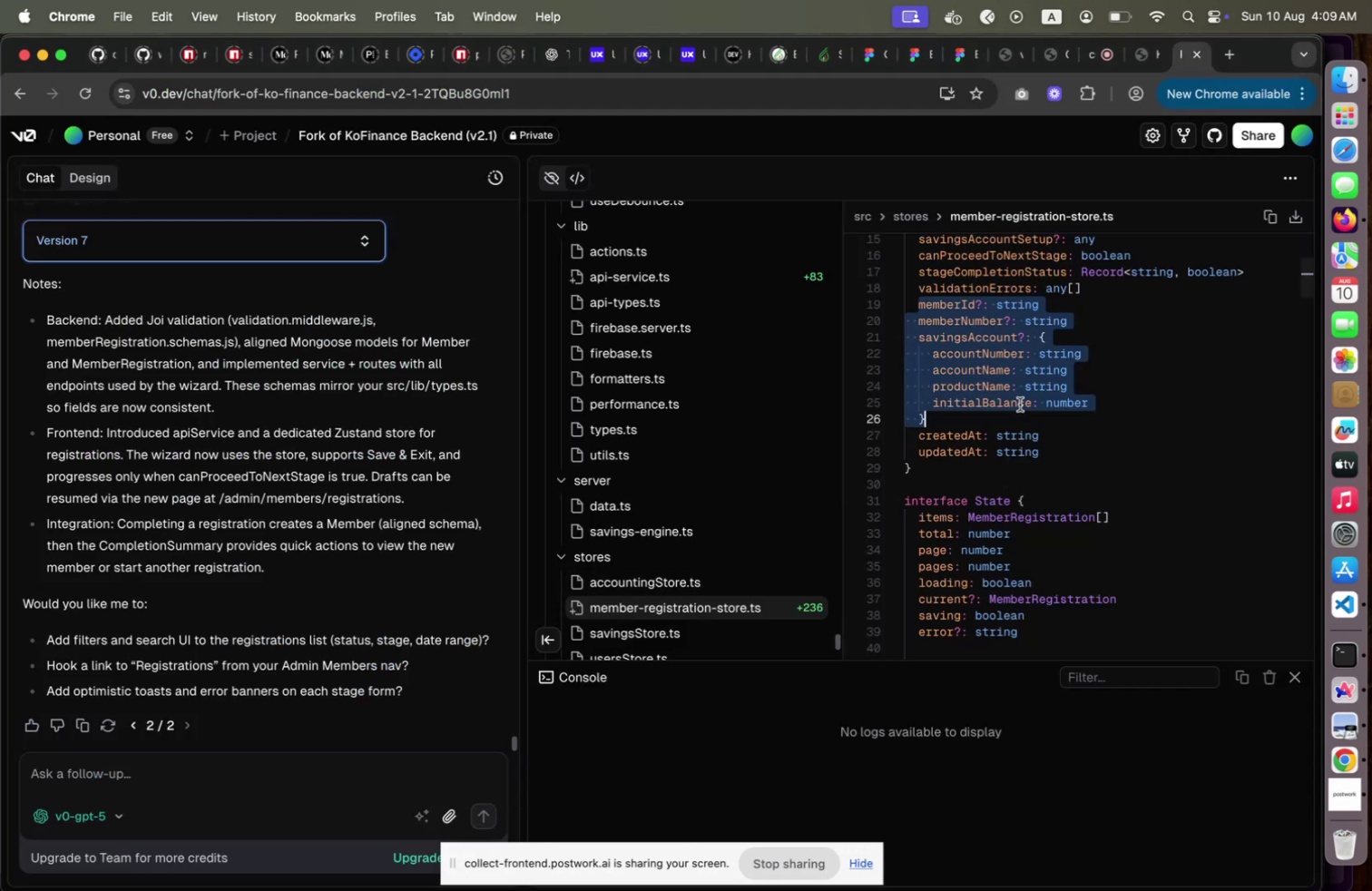 
scroll: coordinate [1015, 435], scroll_direction: down, amount: 5.0
 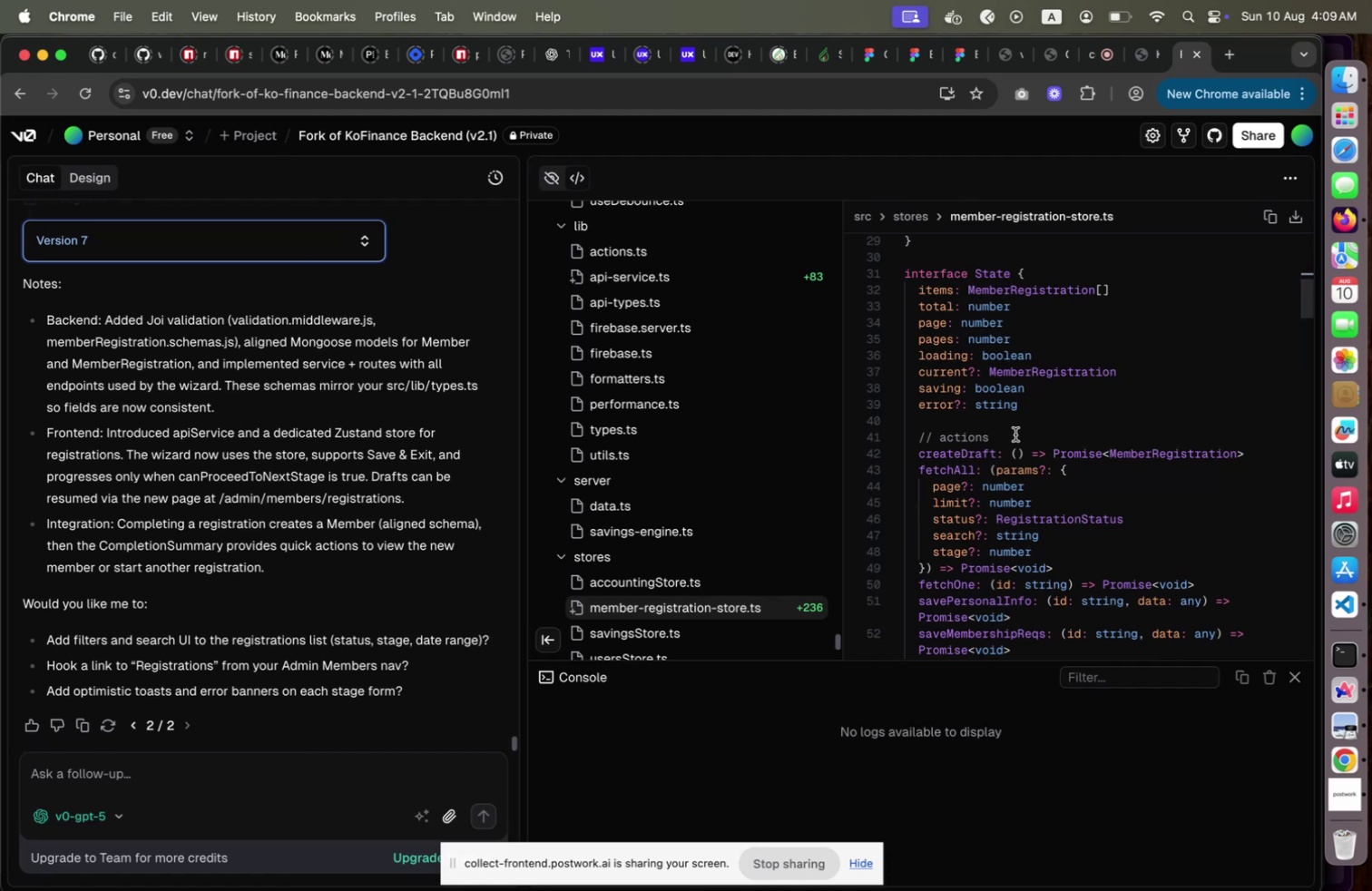 
wait(11.84)
 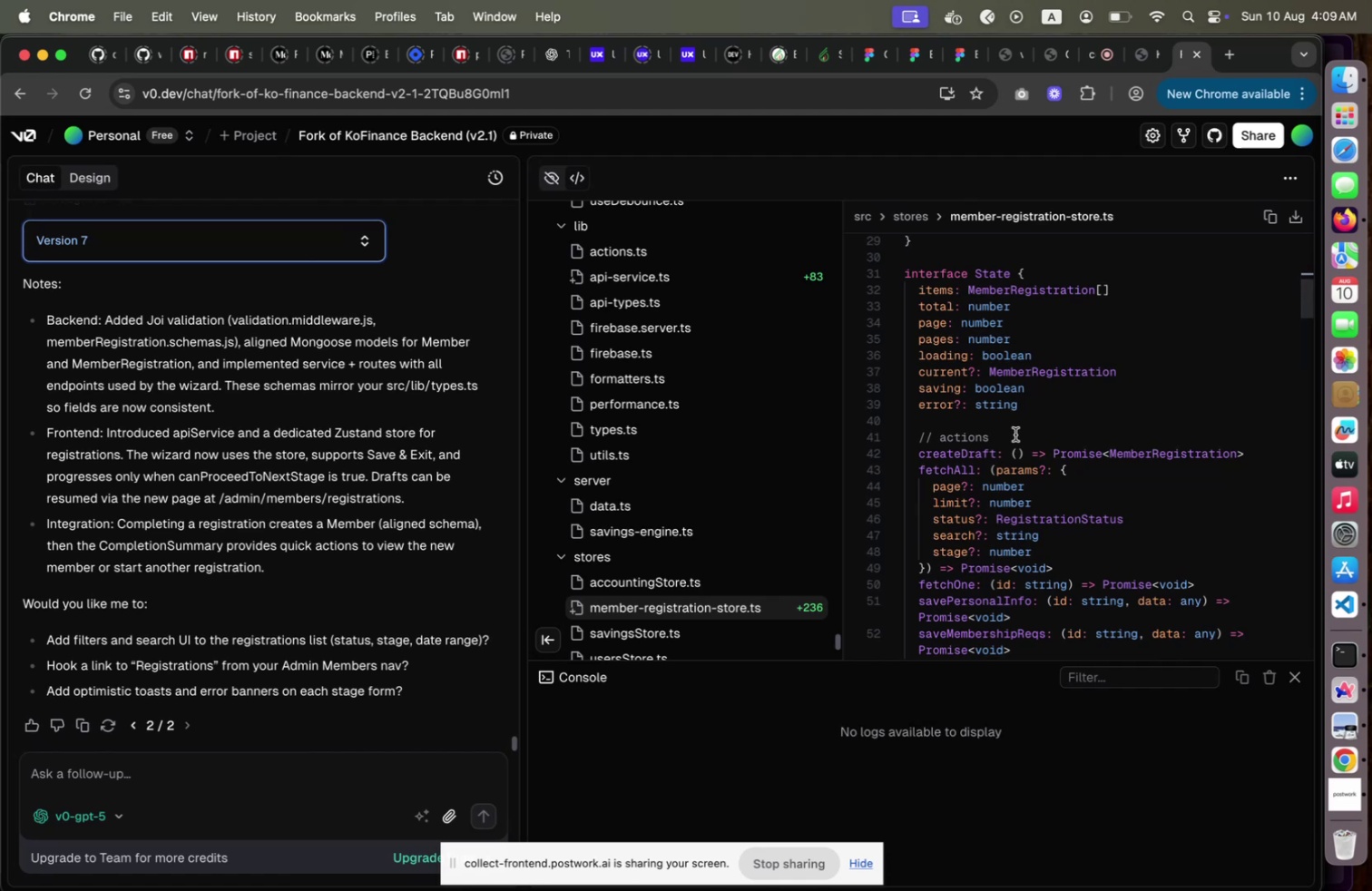 
scroll: coordinate [1015, 442], scroll_direction: down, amount: 4.0
 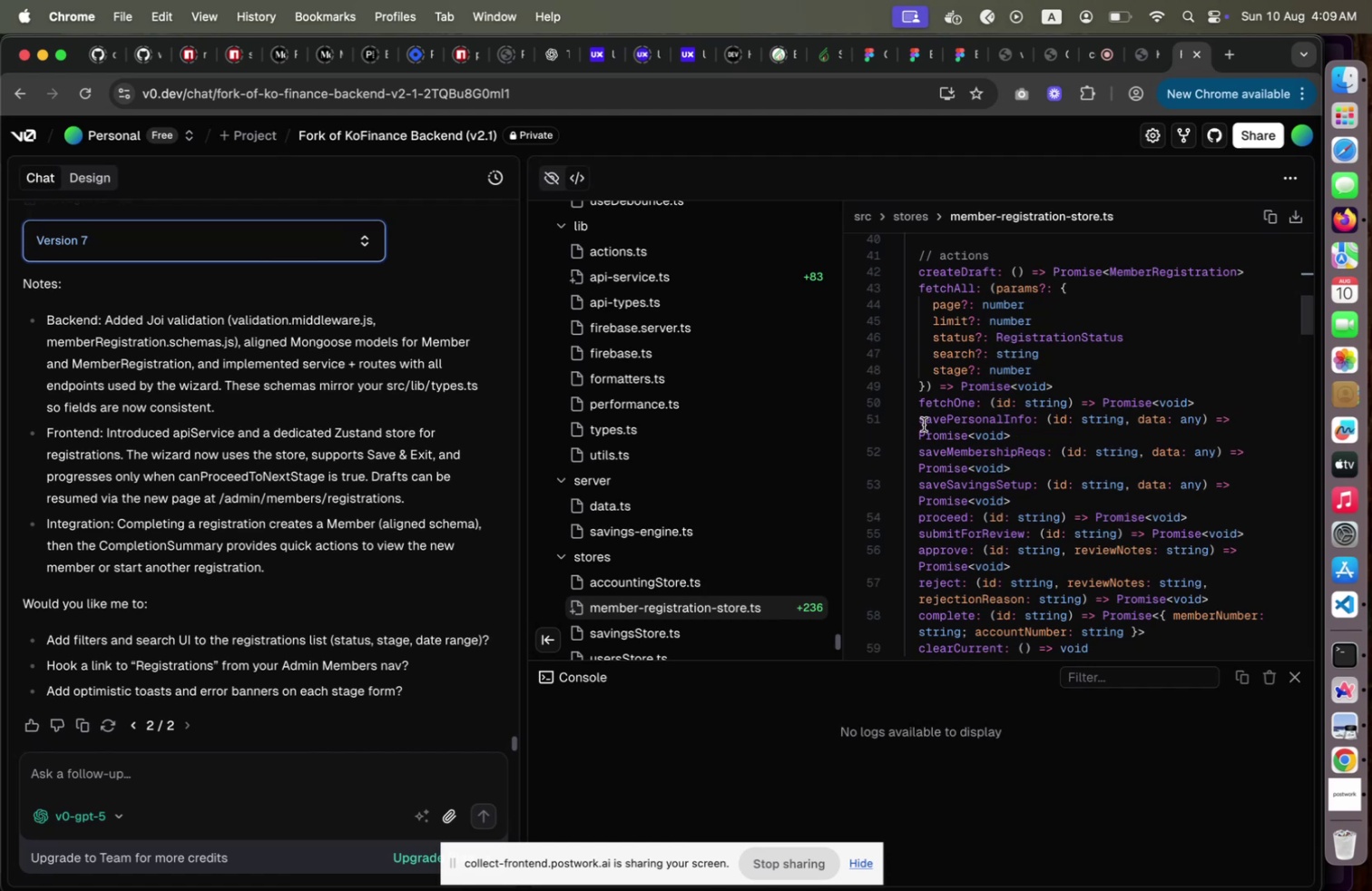 
left_click_drag(start_coordinate=[921, 421], to_coordinate=[1192, 461])
 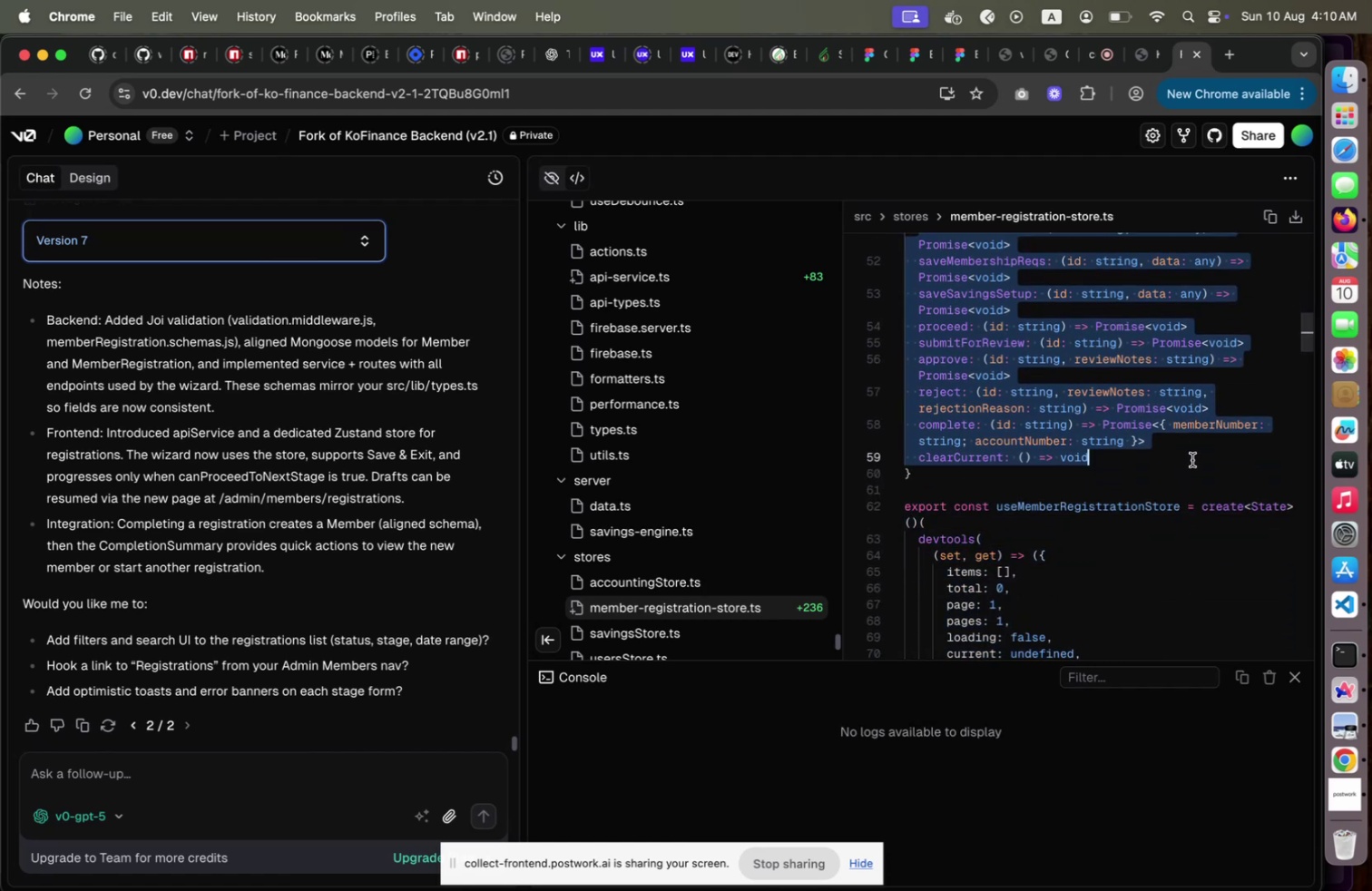 
key(Meta+CommandLeft)
 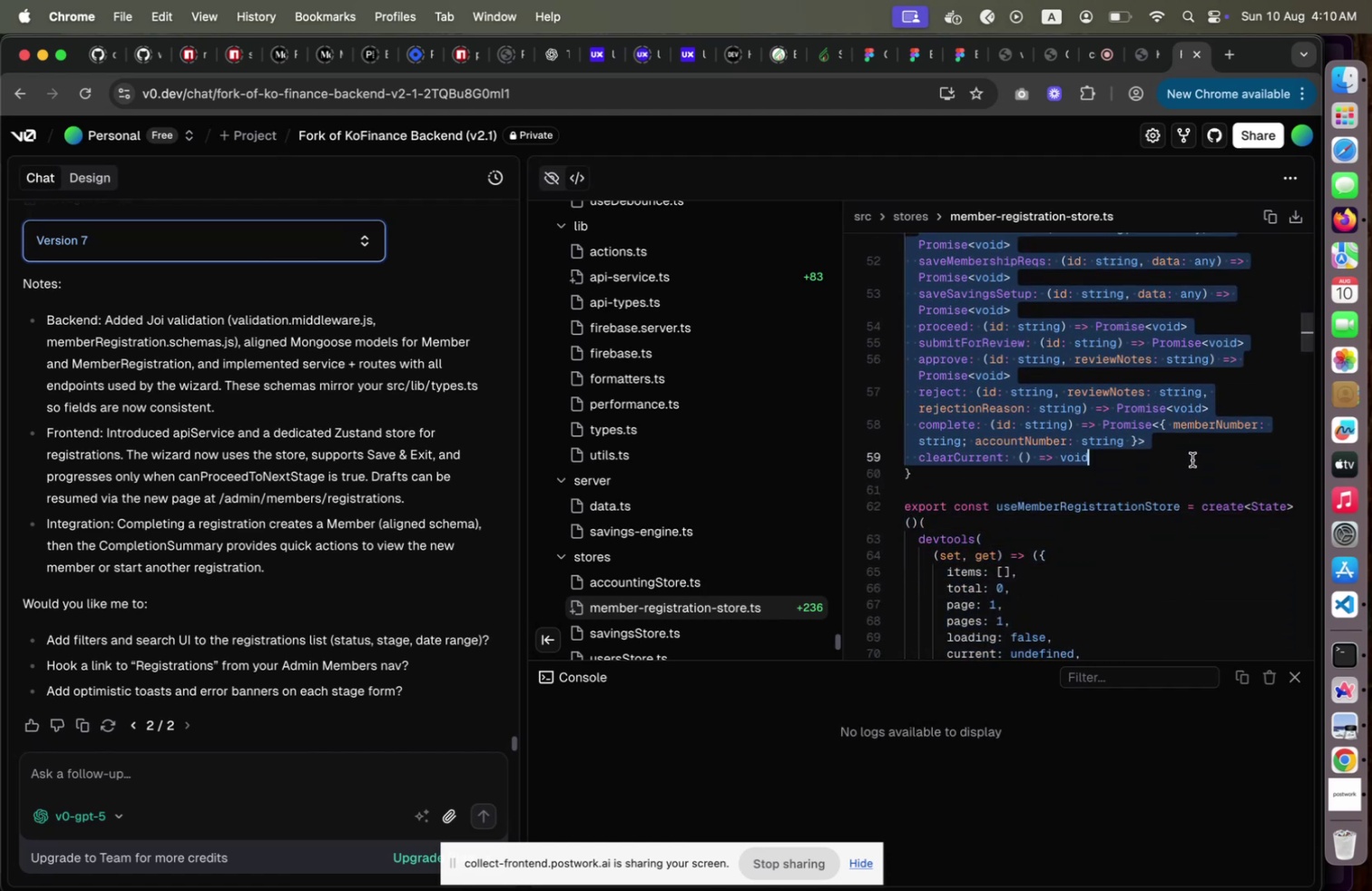 
key(Meta+C)
 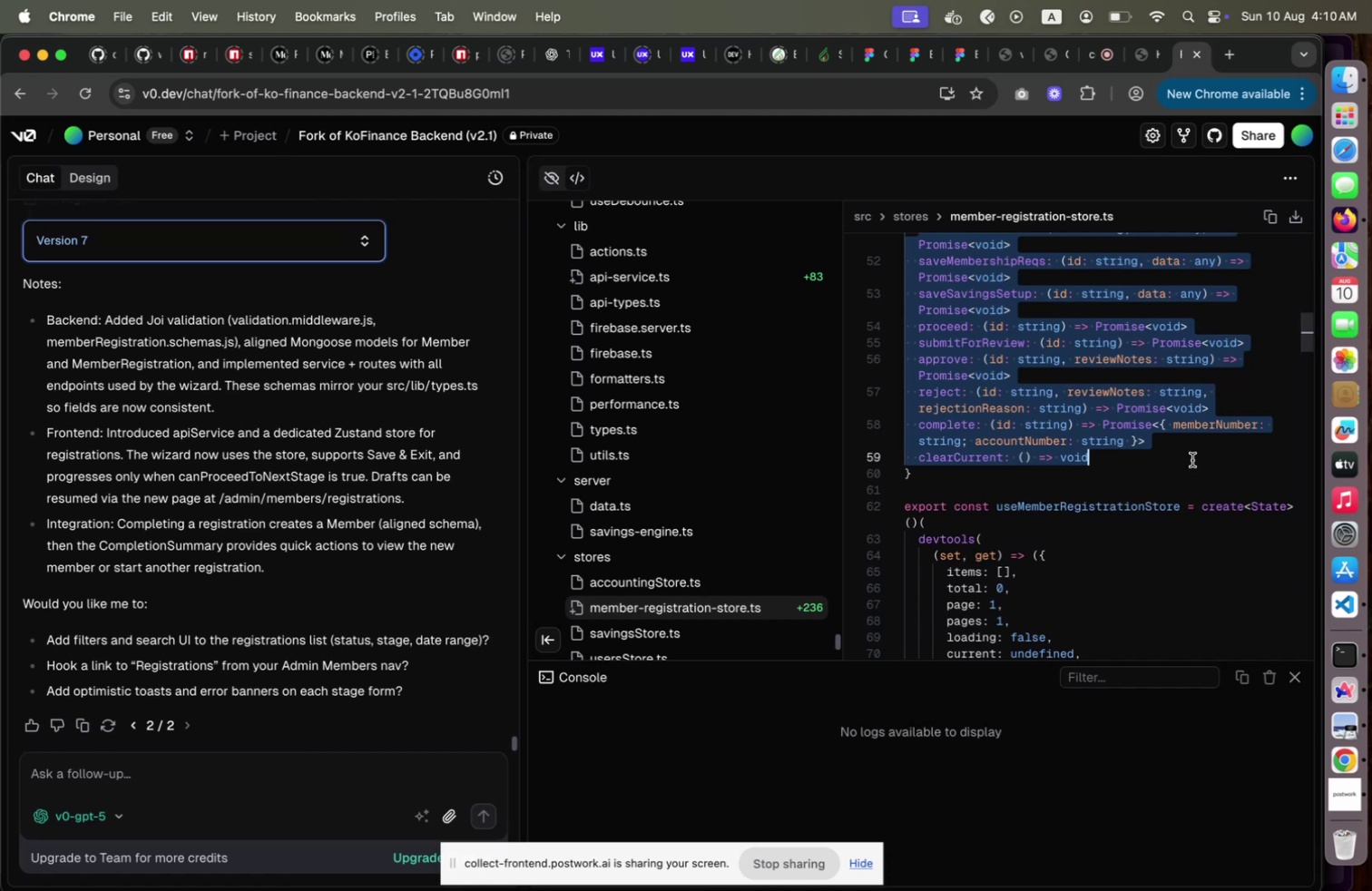 
key(Meta+CommandLeft)
 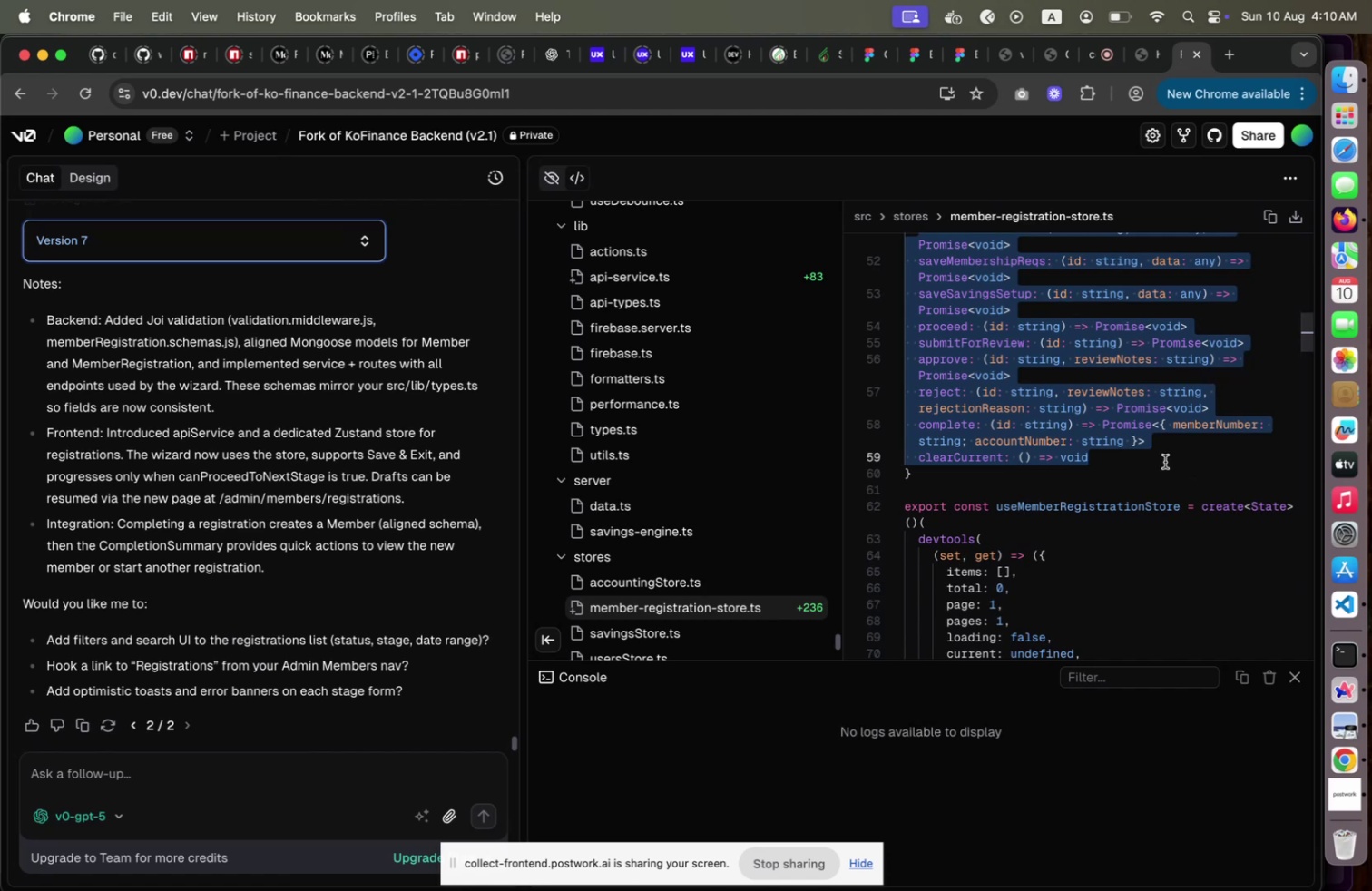 
key(Meta+Tab)
 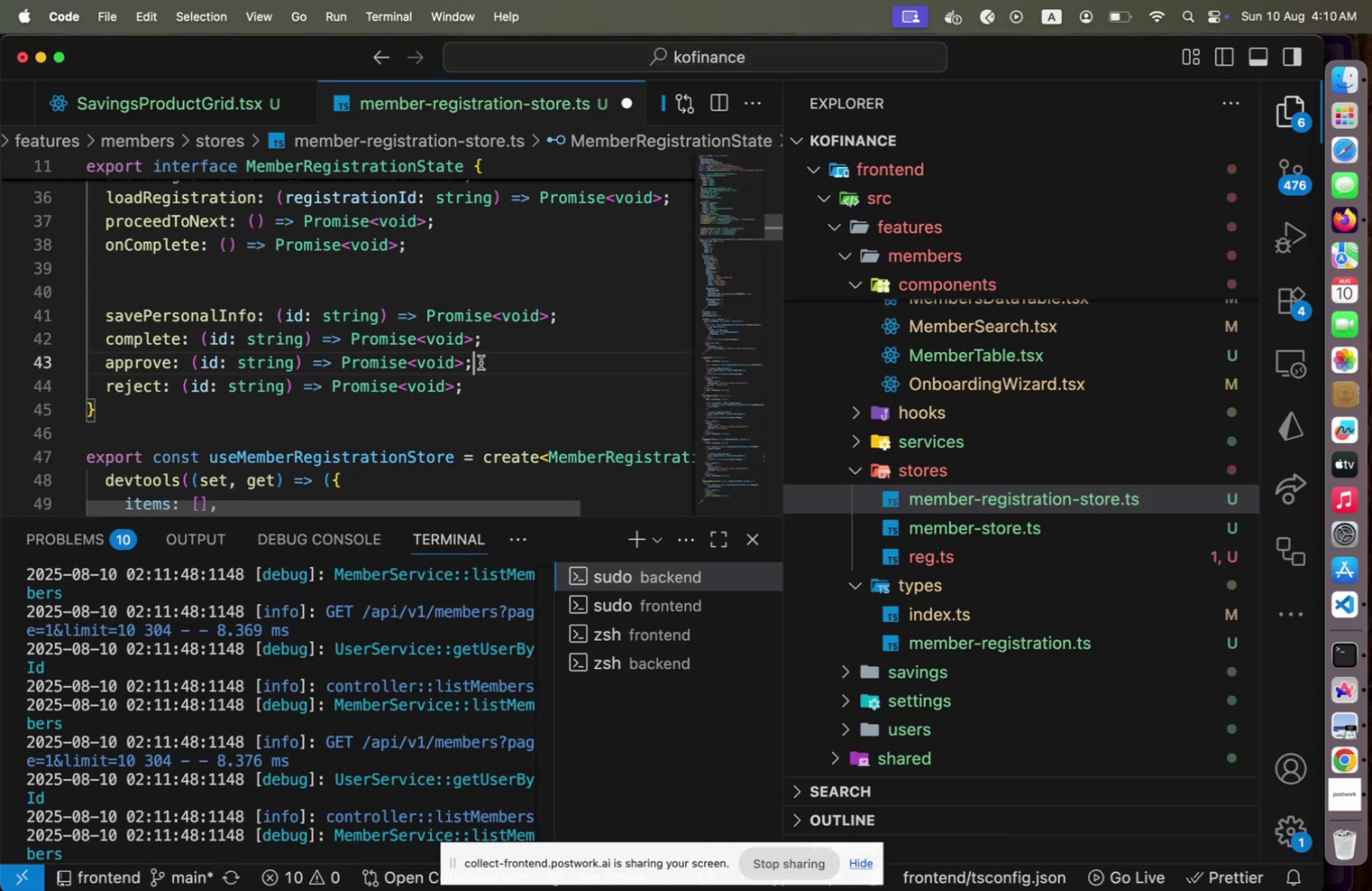 
key(ArrowRight)
 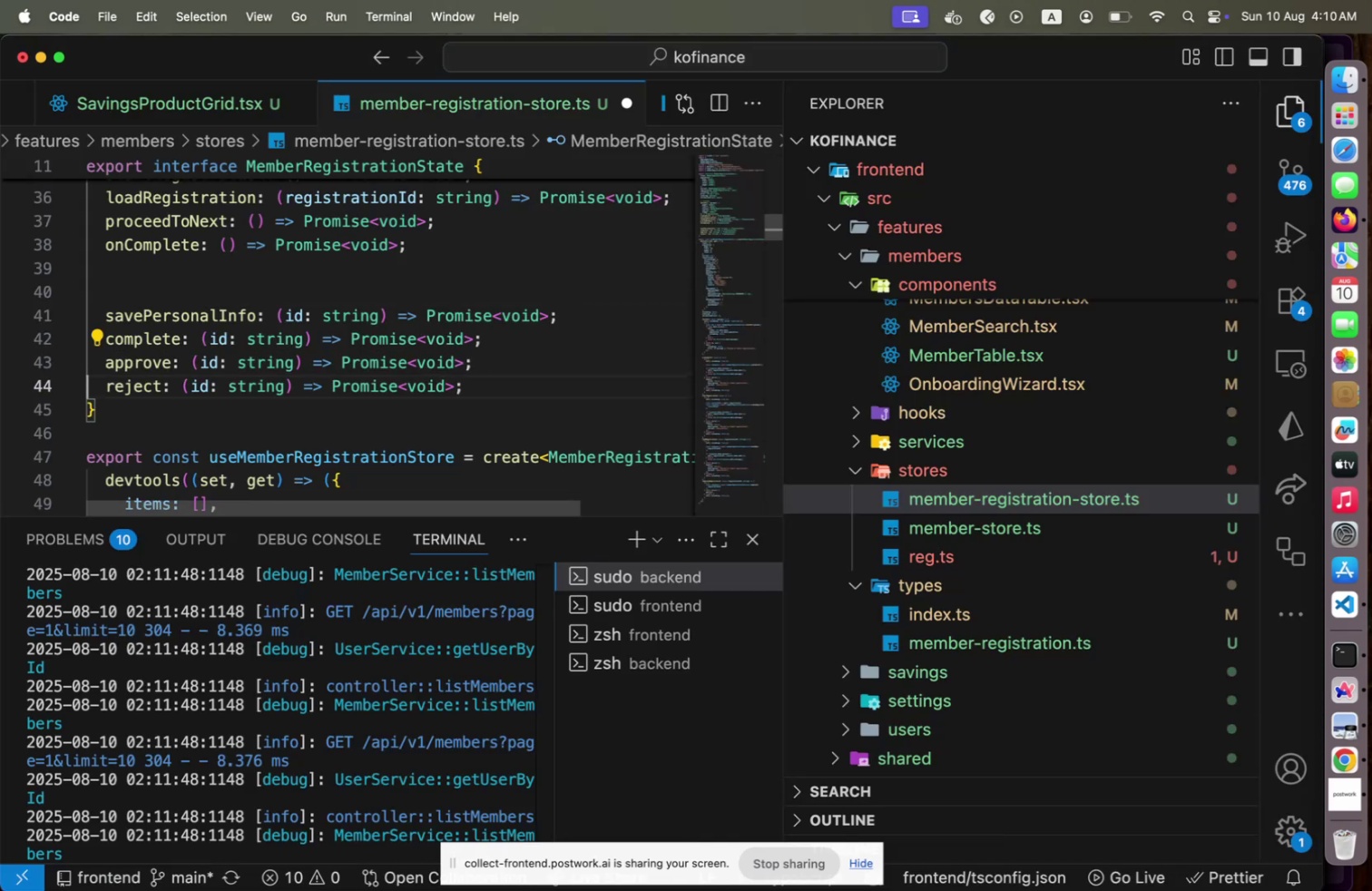 
key(ArrowDown)
 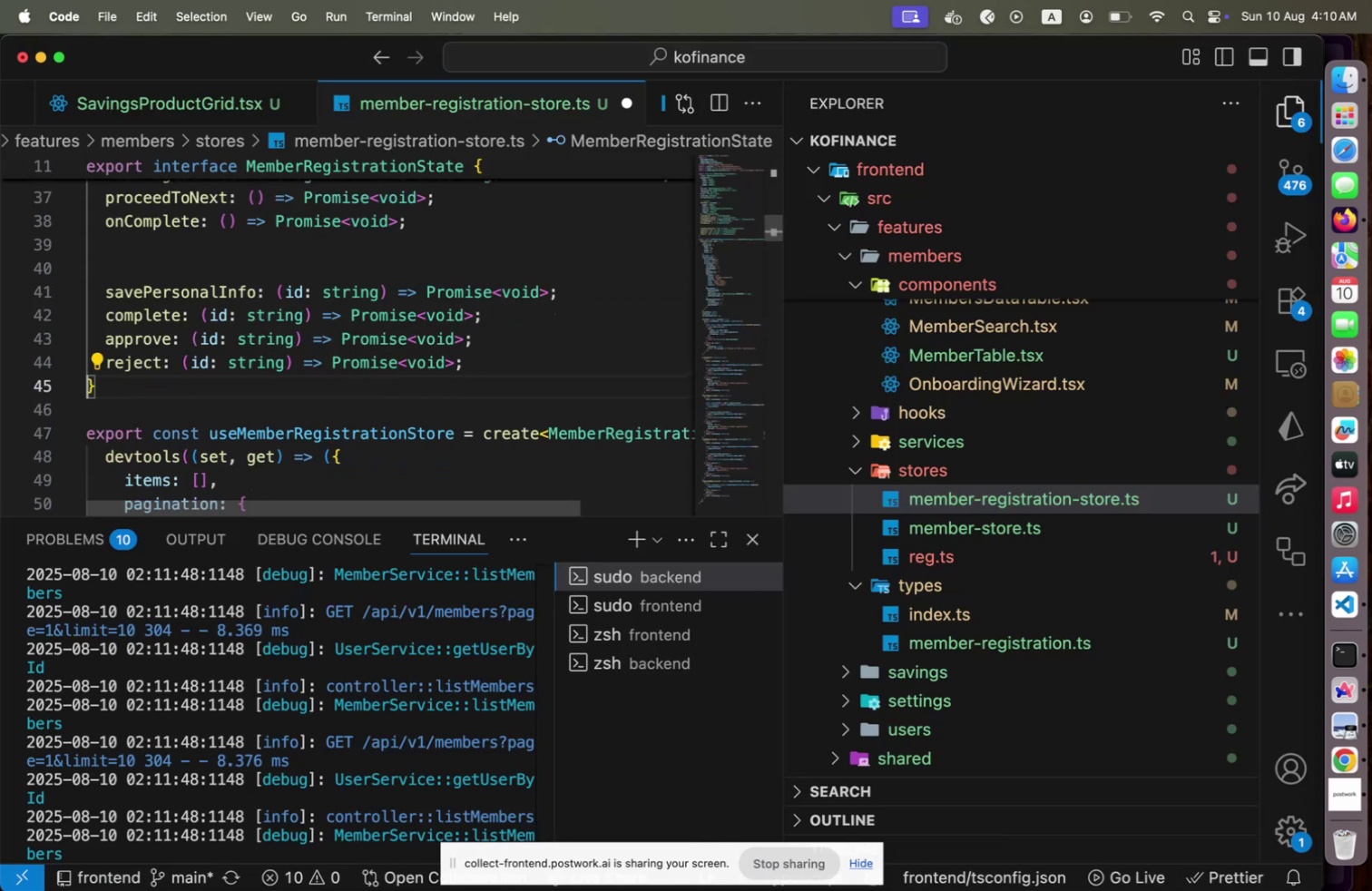 
key(Shift+ArrowUp)
 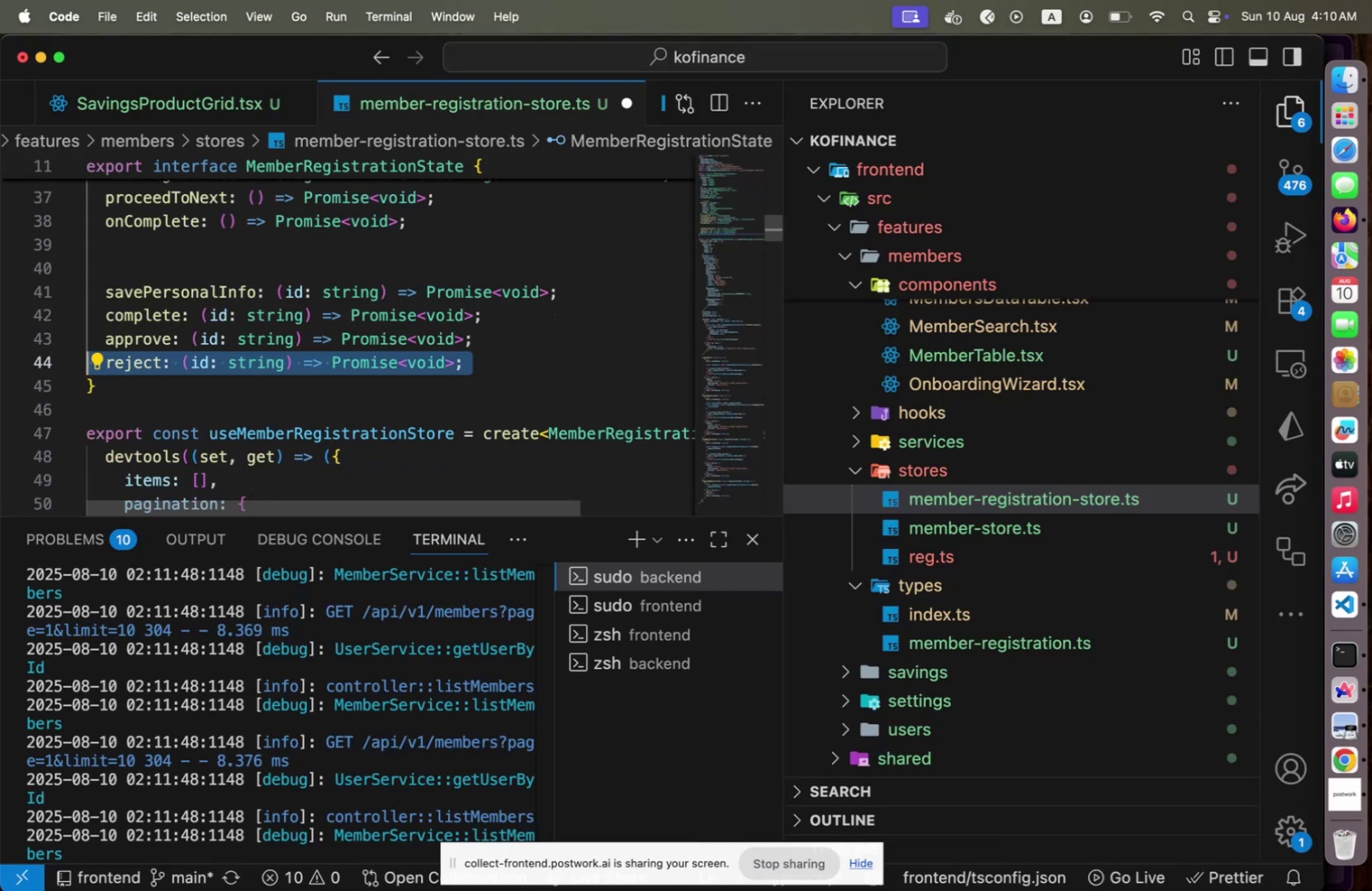 
key(Shift+ArrowUp)
 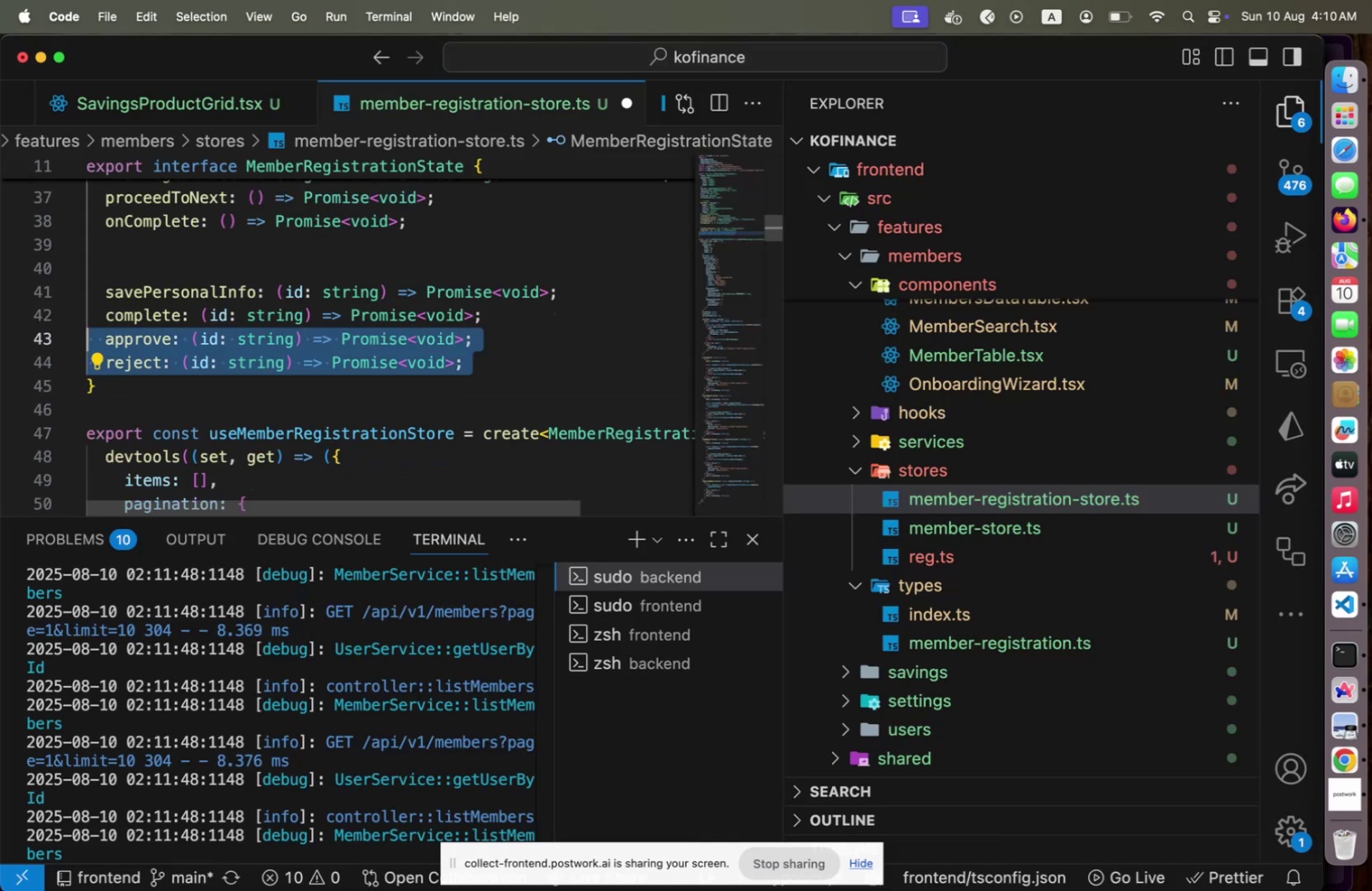 
key(Shift+ArrowUp)
 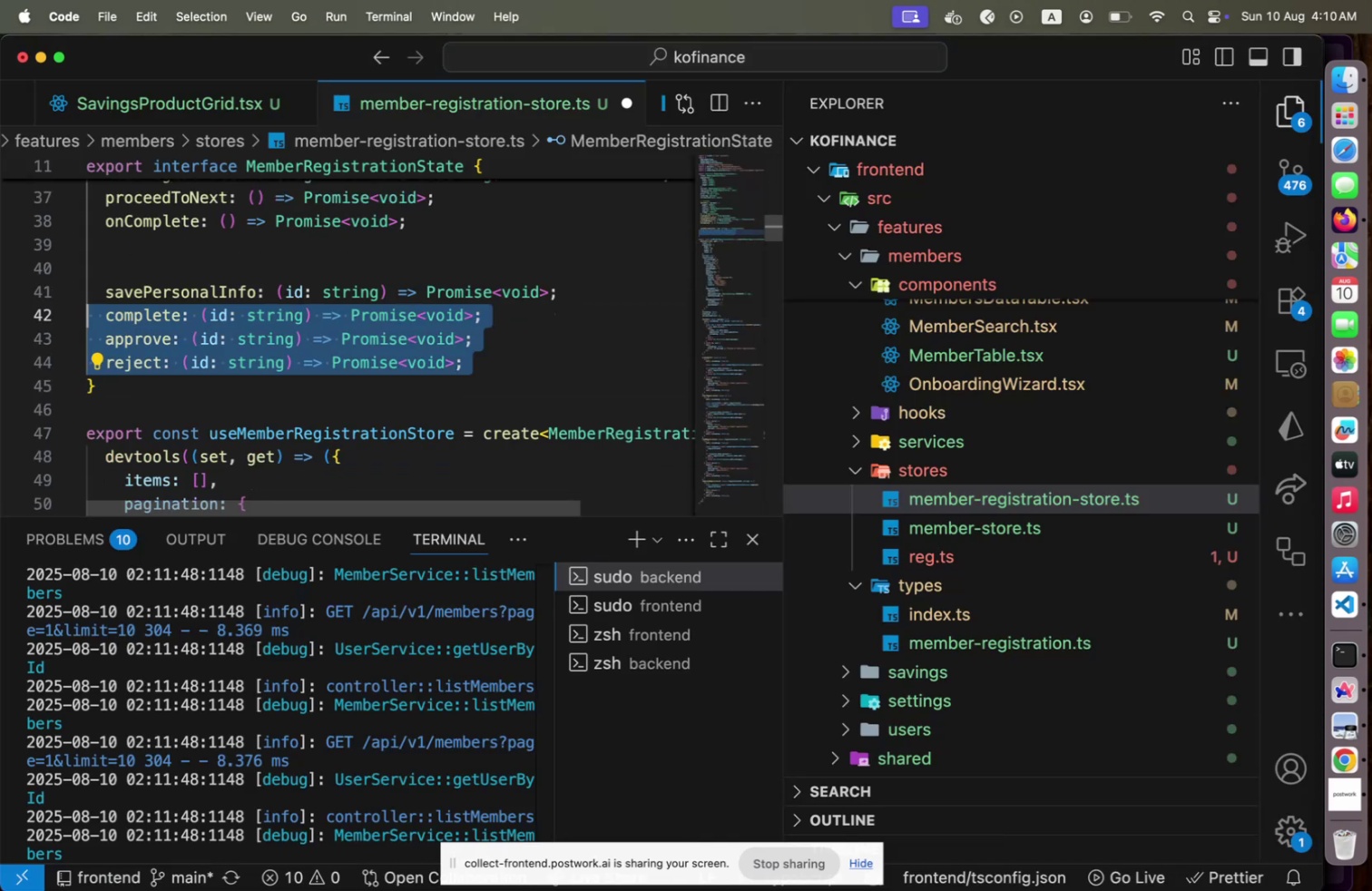 
key(Shift+ArrowUp)
 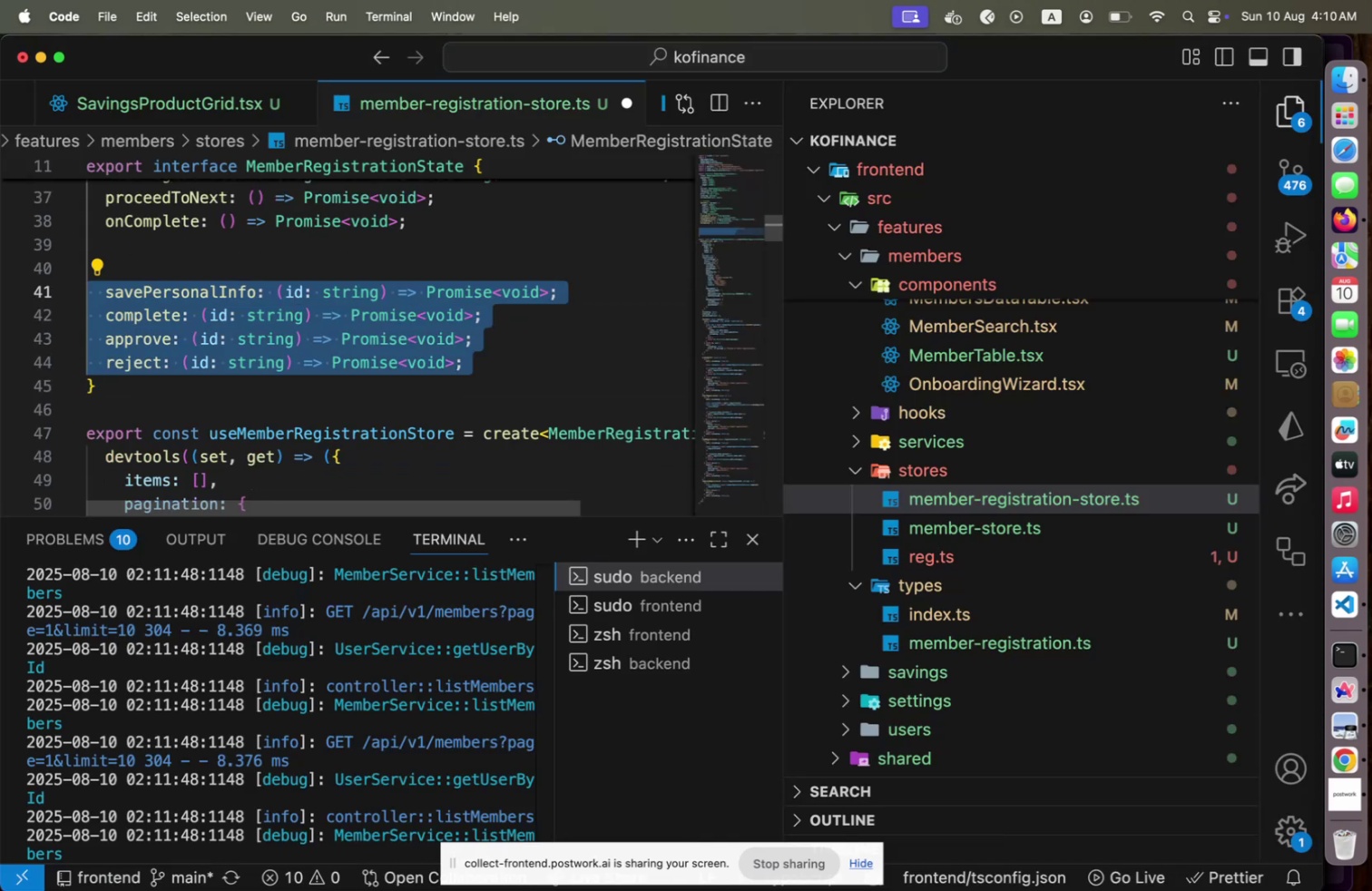 
key(Meta+V)
 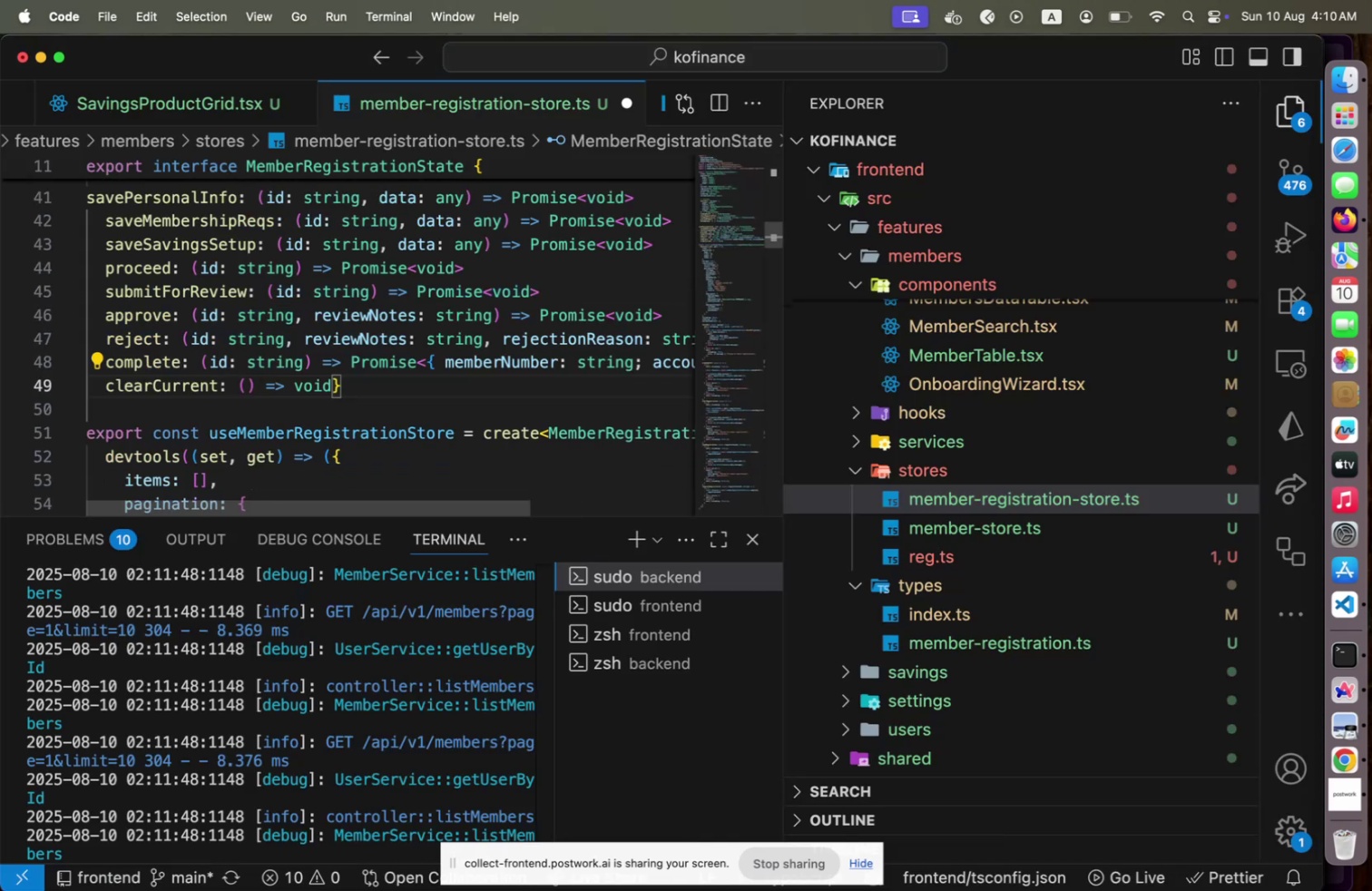 
key(Alt+Shift+F)
 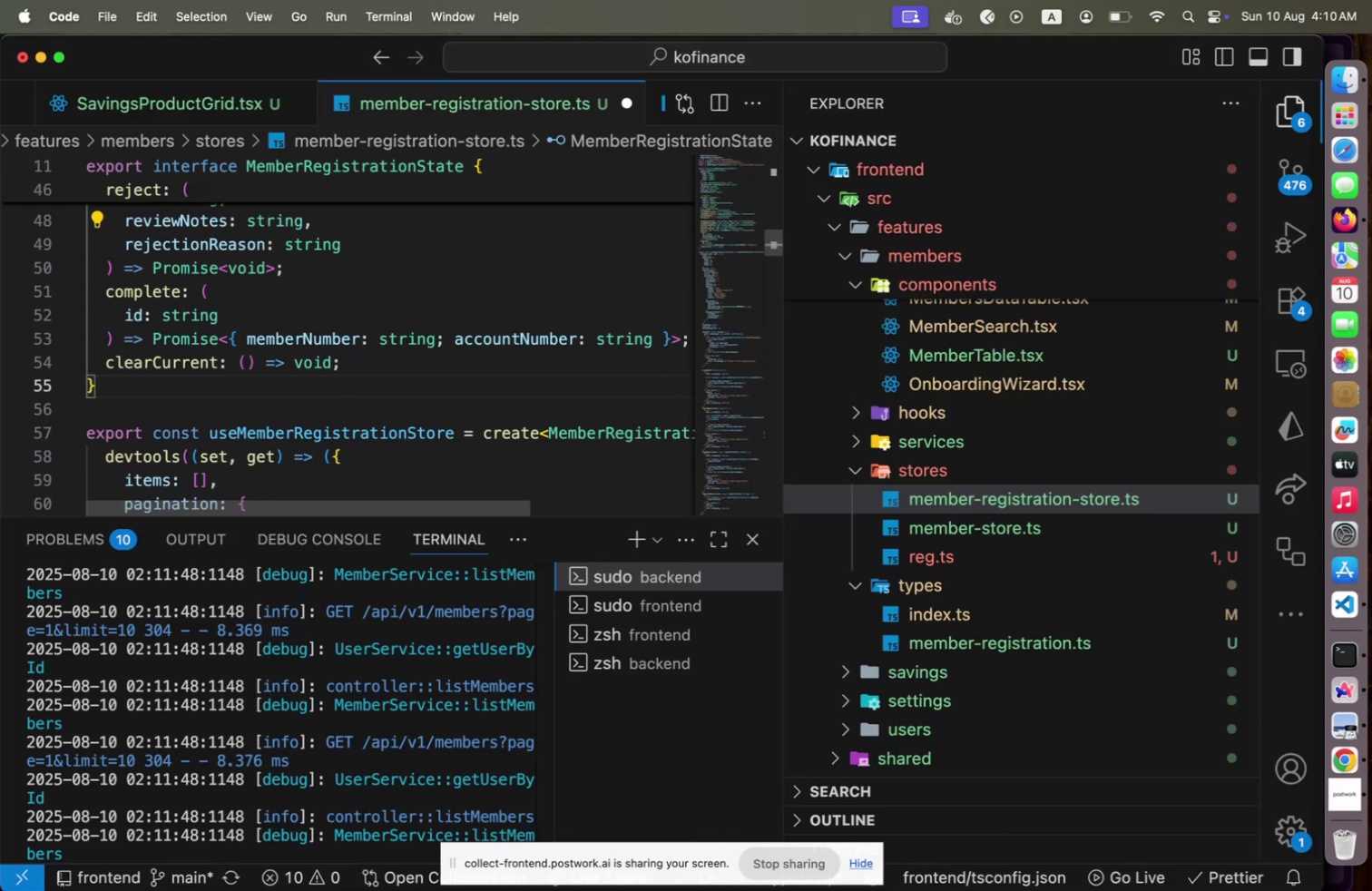 
key(ArrowUp)
 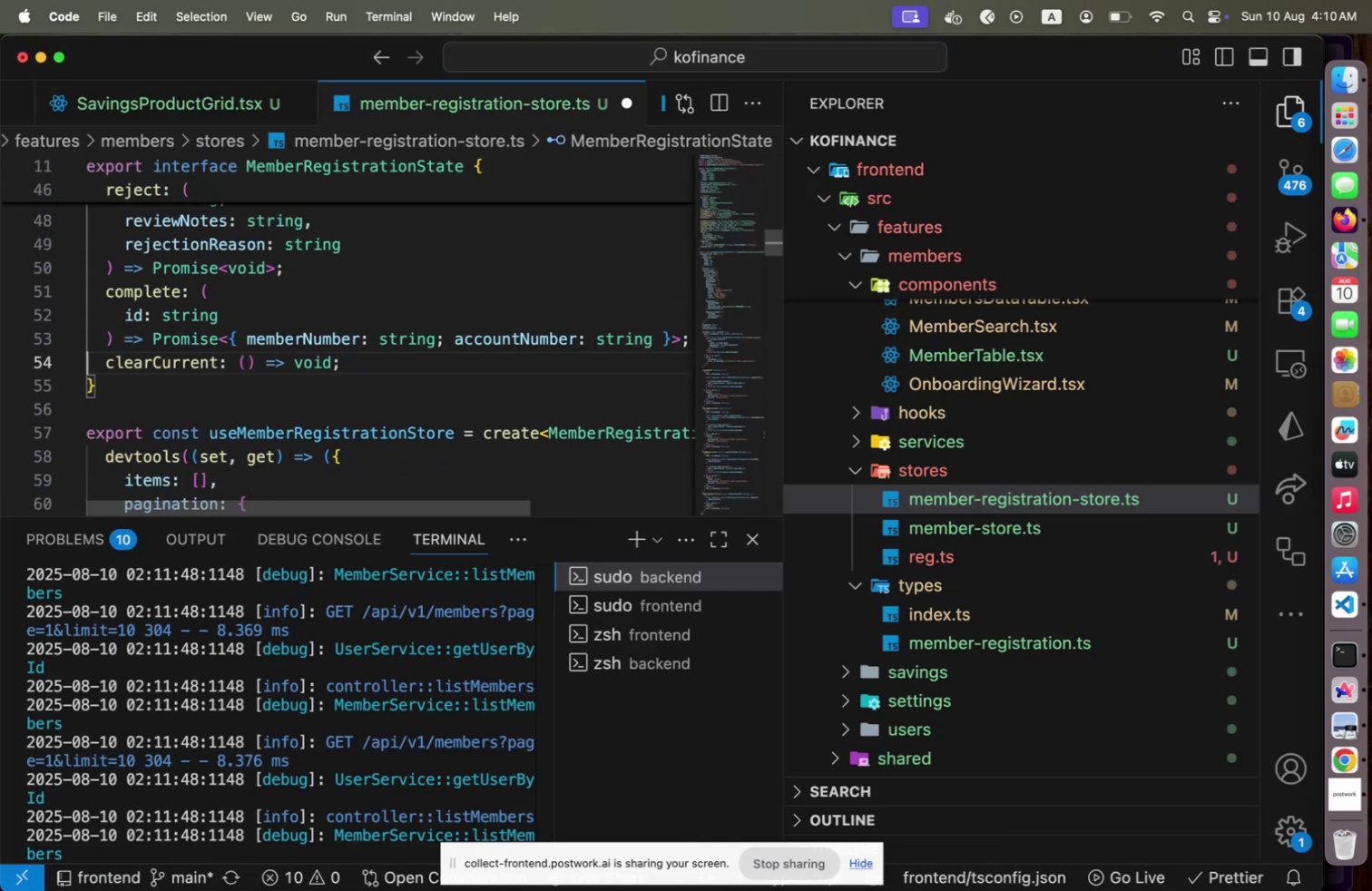 
key(End)
 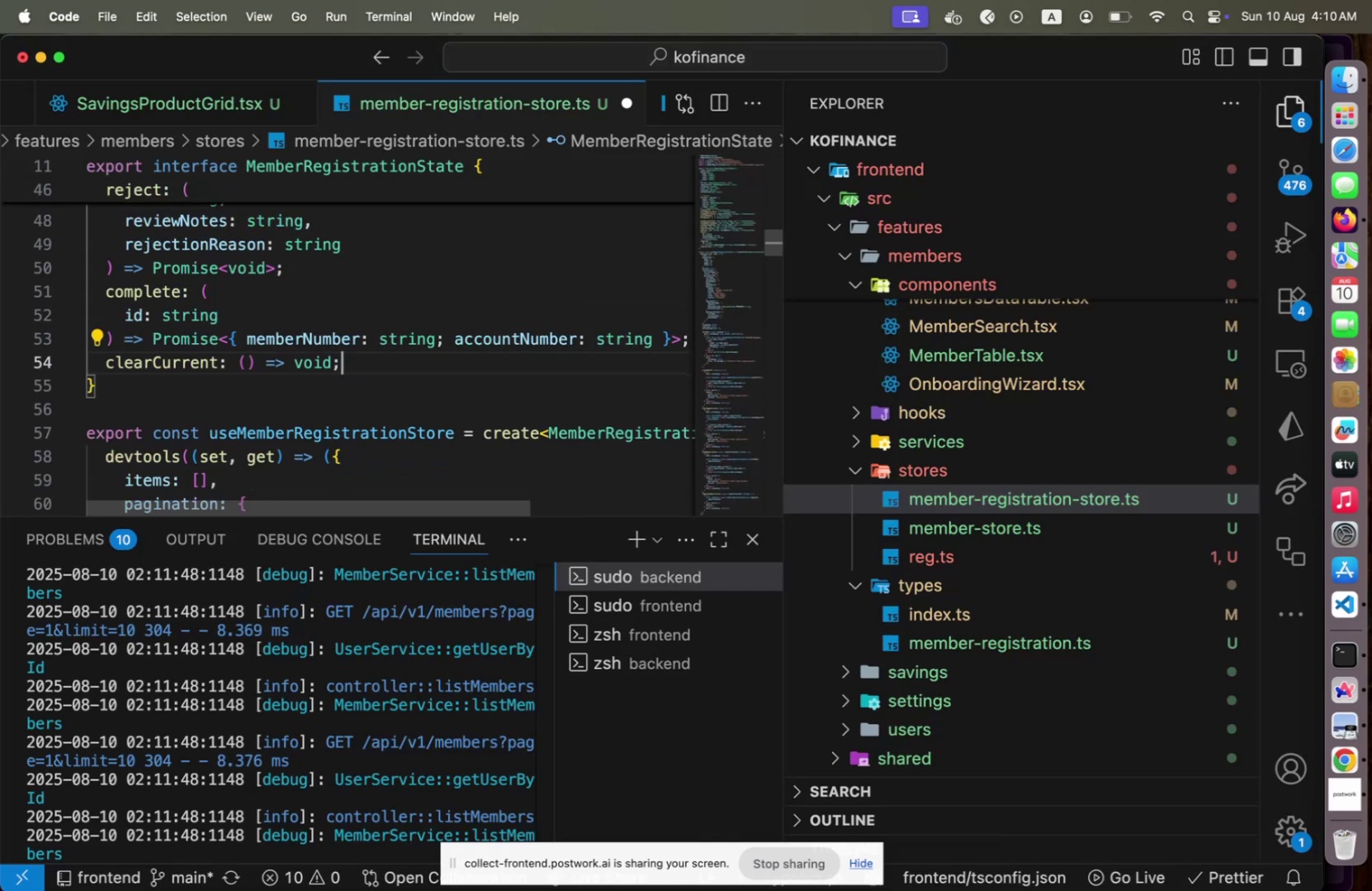 
hold_key(key=ArrowUp, duration=1.18)
 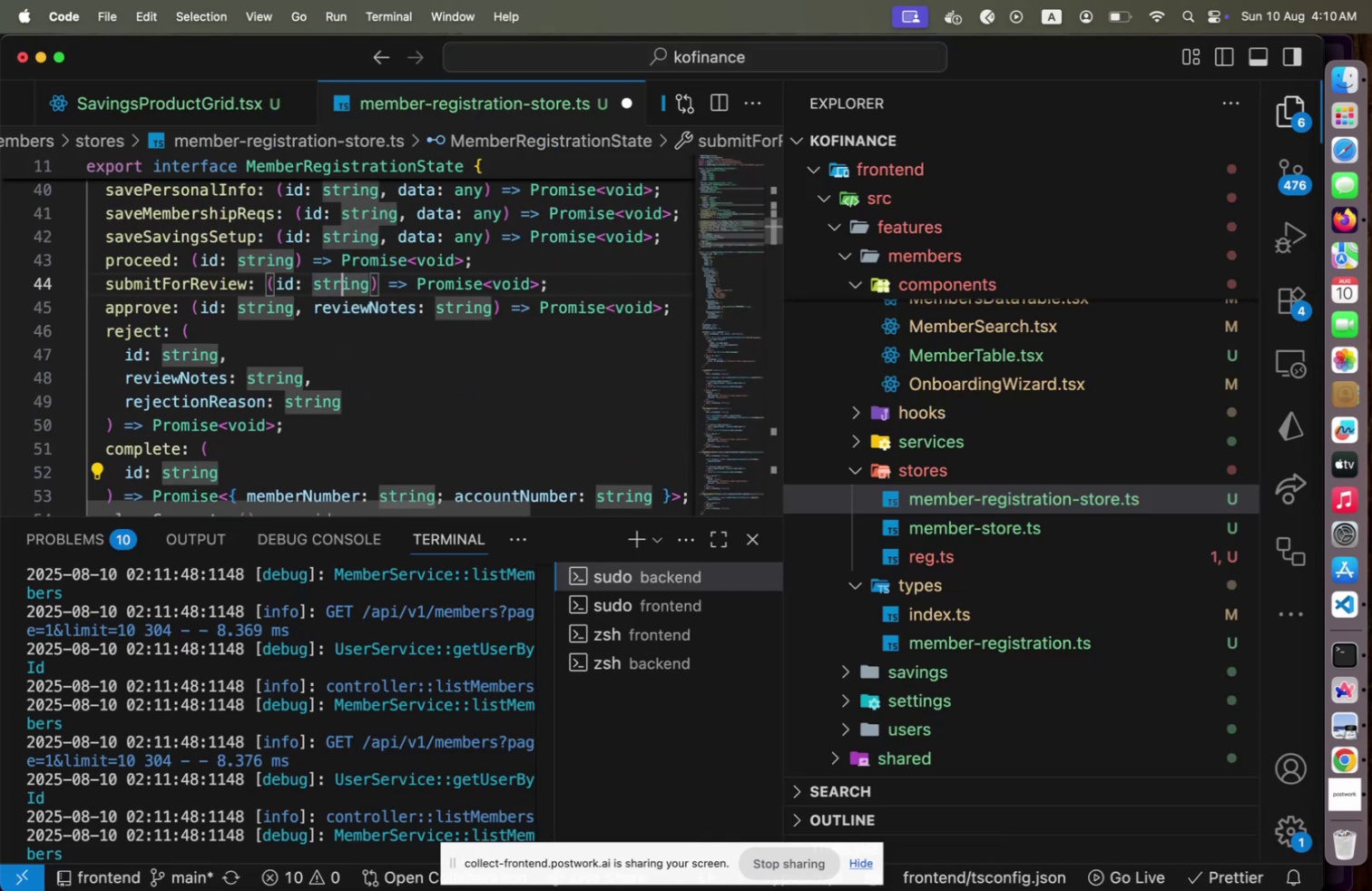 
key(ArrowUp)
 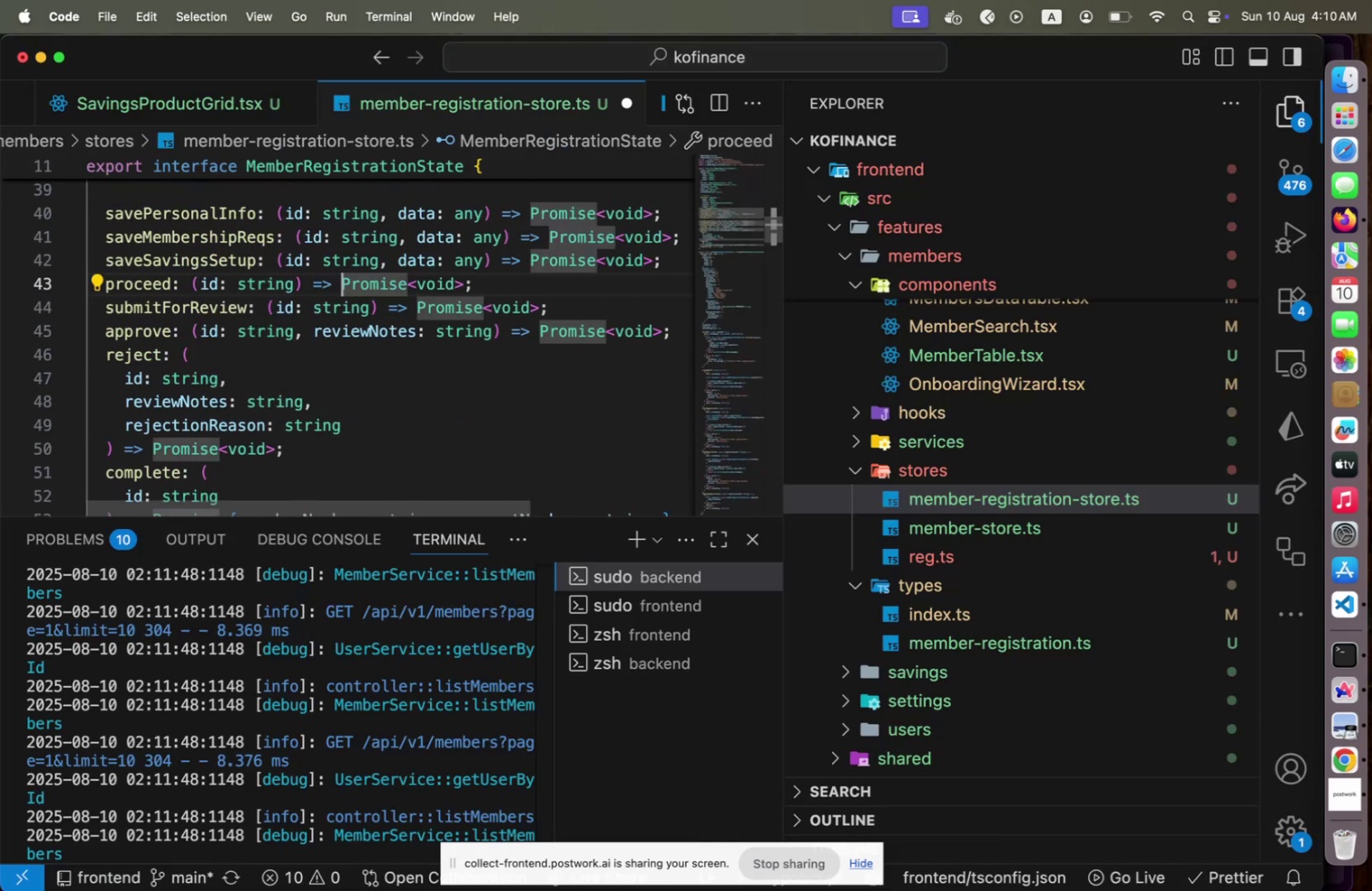 
key(ArrowUp)
 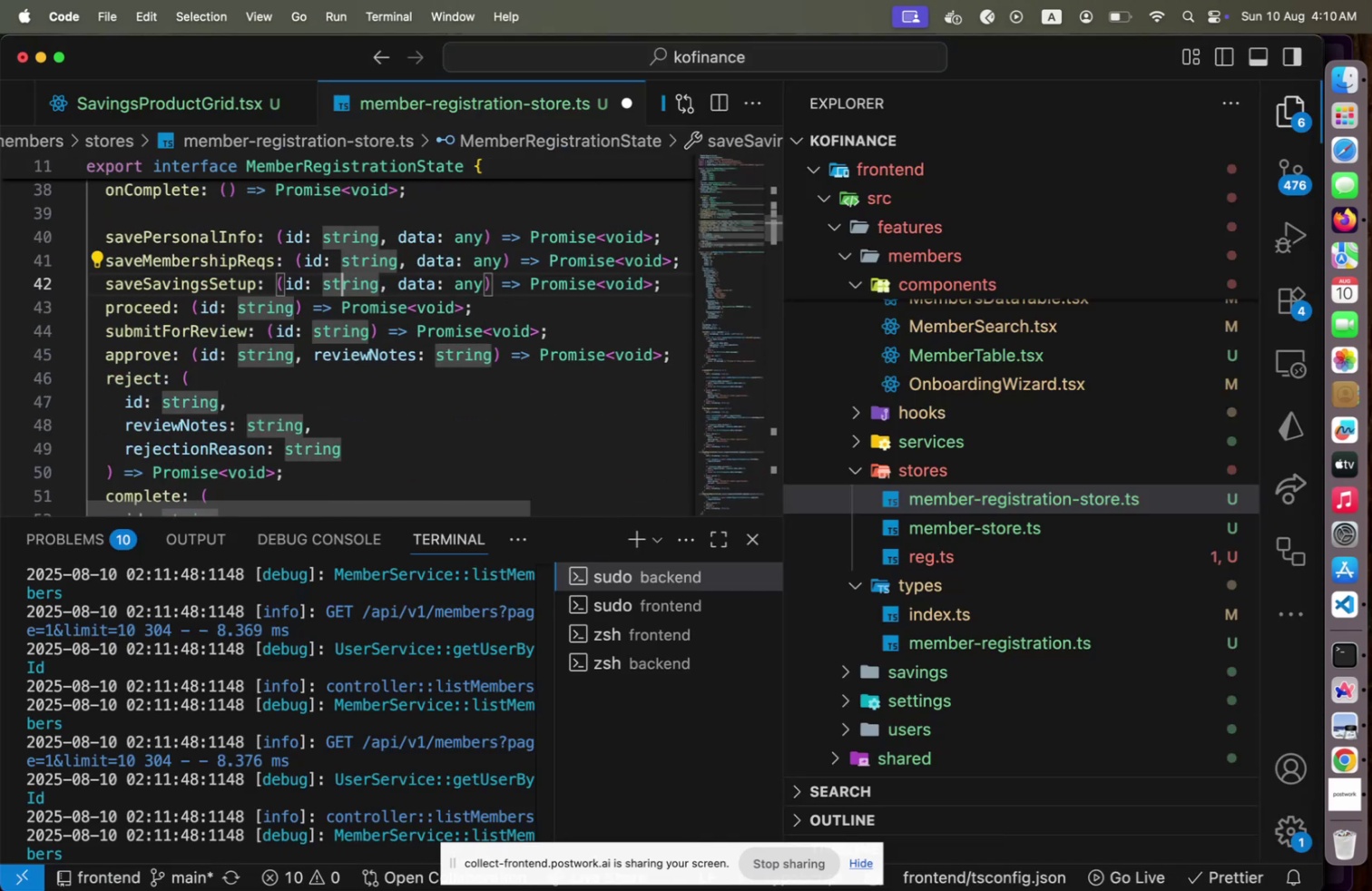 
key(ArrowUp)
 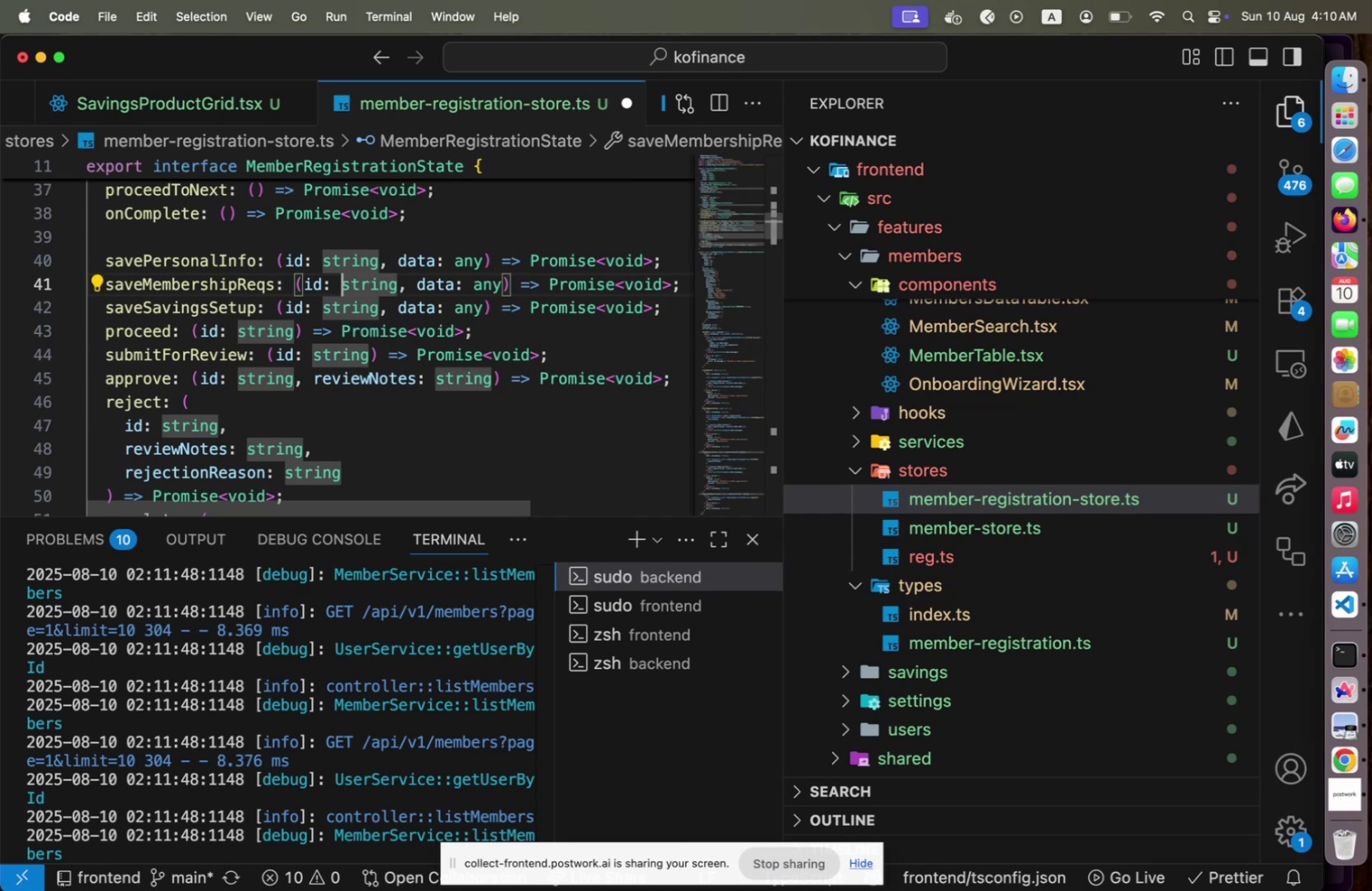 
key(ArrowUp)
 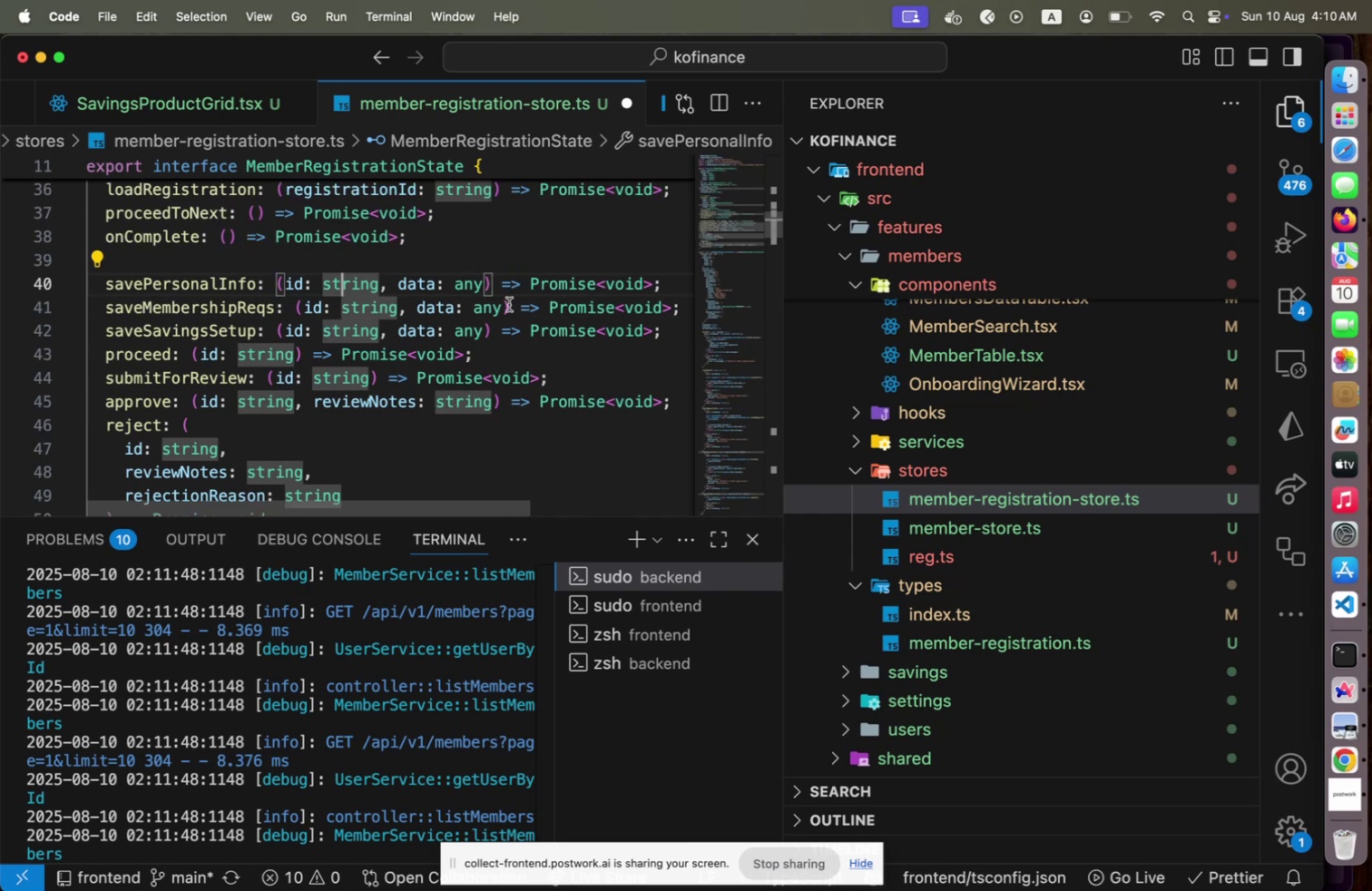 
scroll: coordinate [509, 304], scroll_direction: down, amount: 2.0
 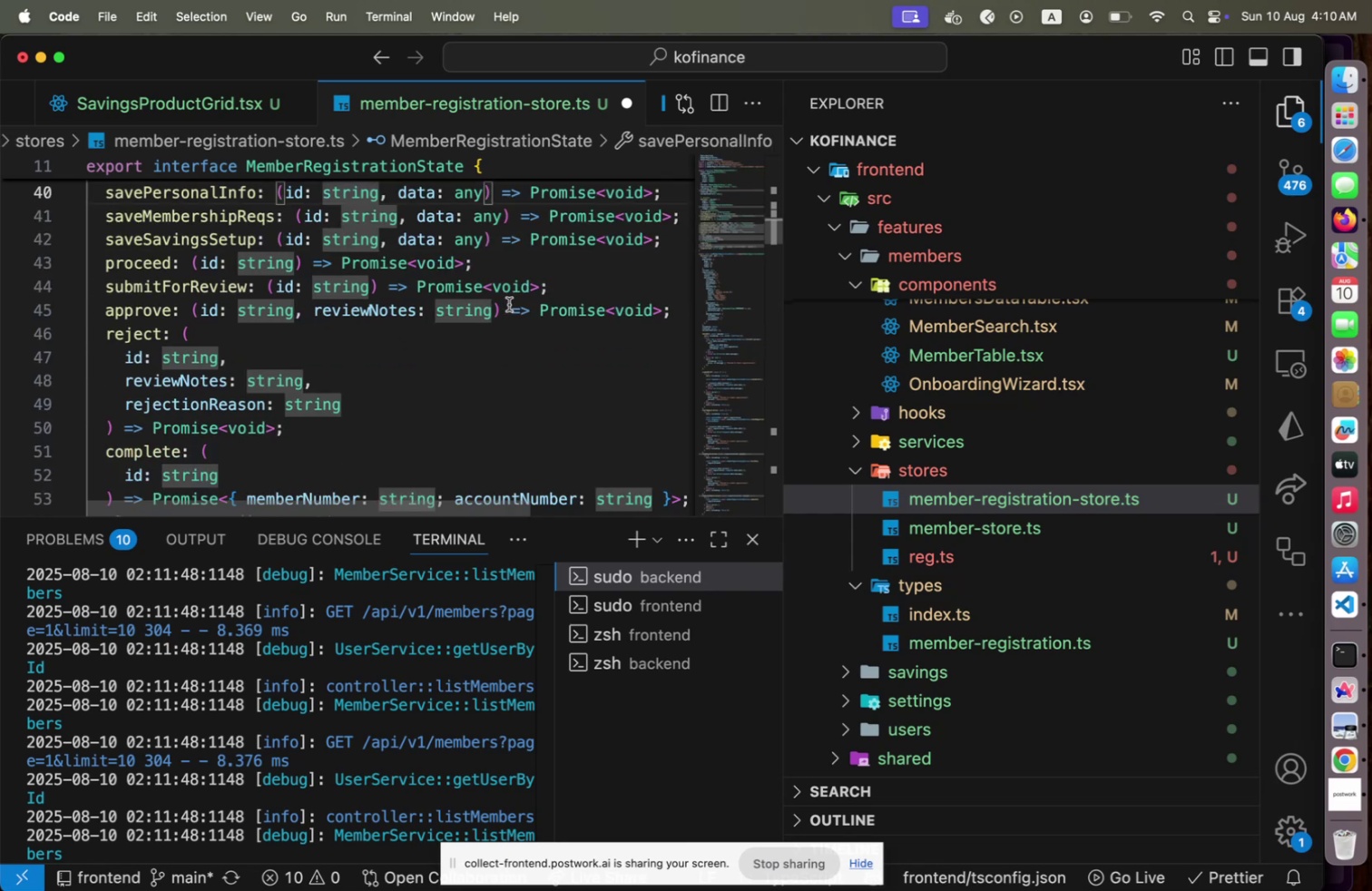 
key(Meta+CommandLeft)
 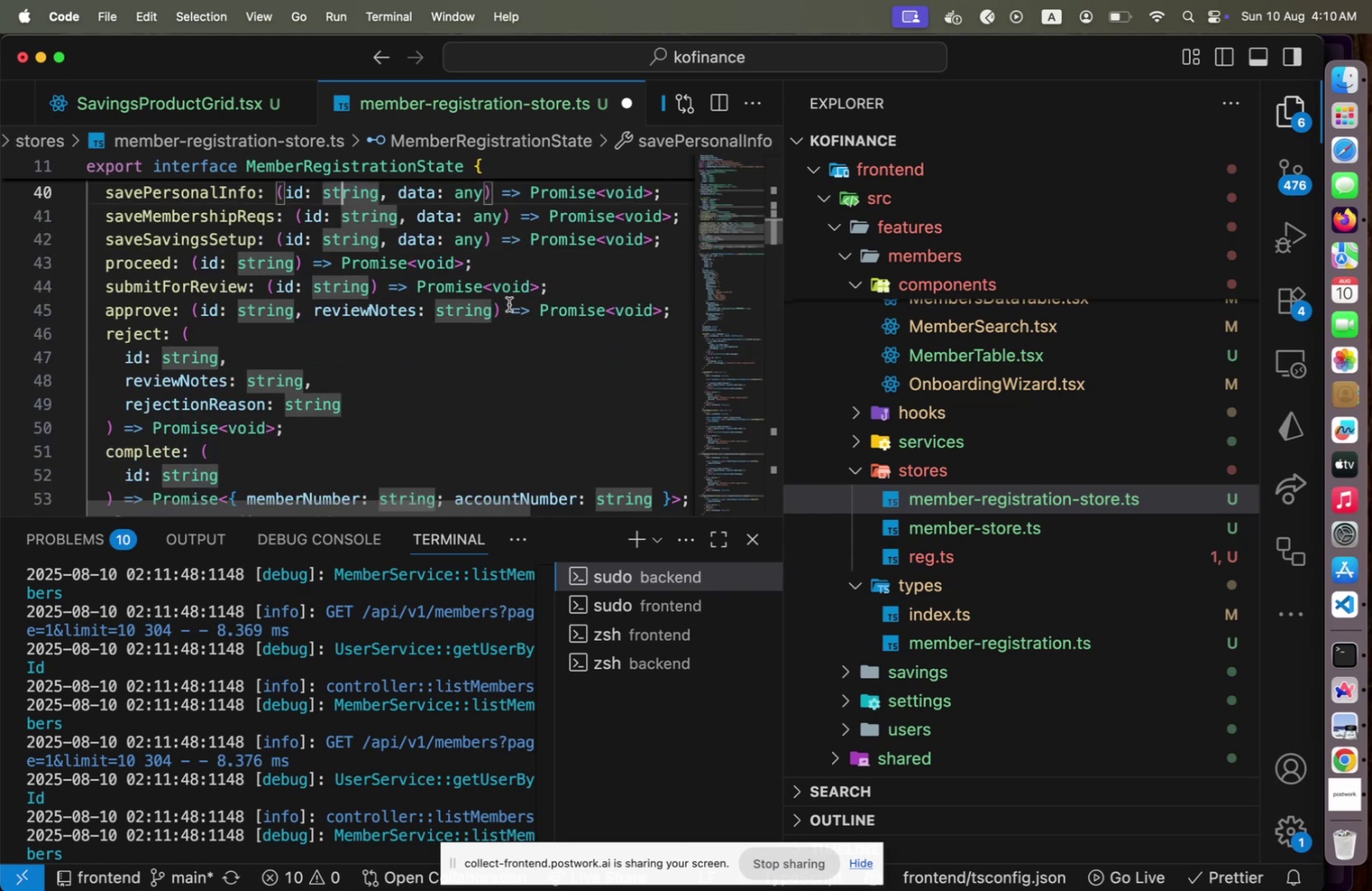 
key(Meta+Tab)
 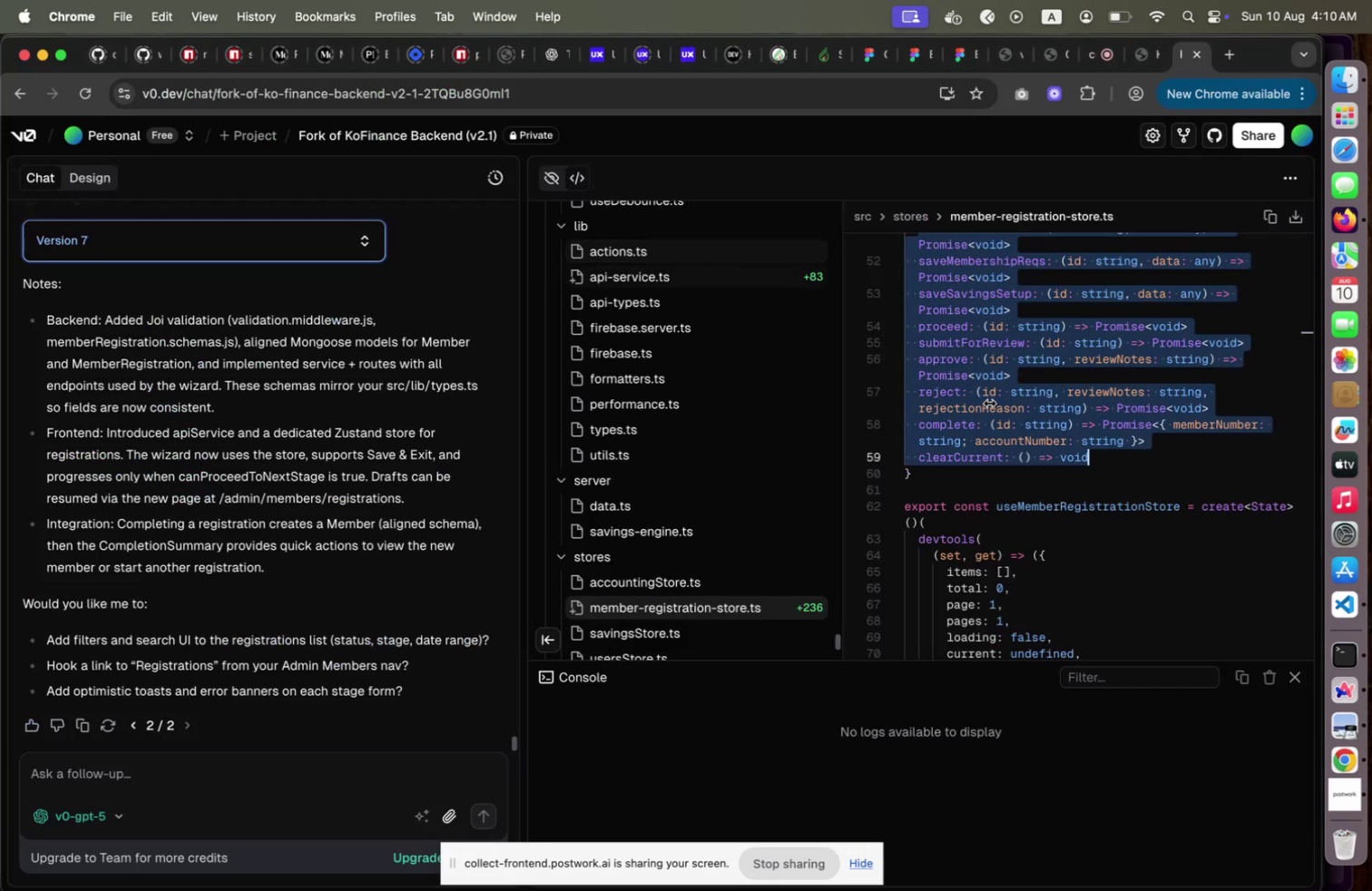 
scroll: coordinate [1086, 422], scroll_direction: down, amount: 27.0
 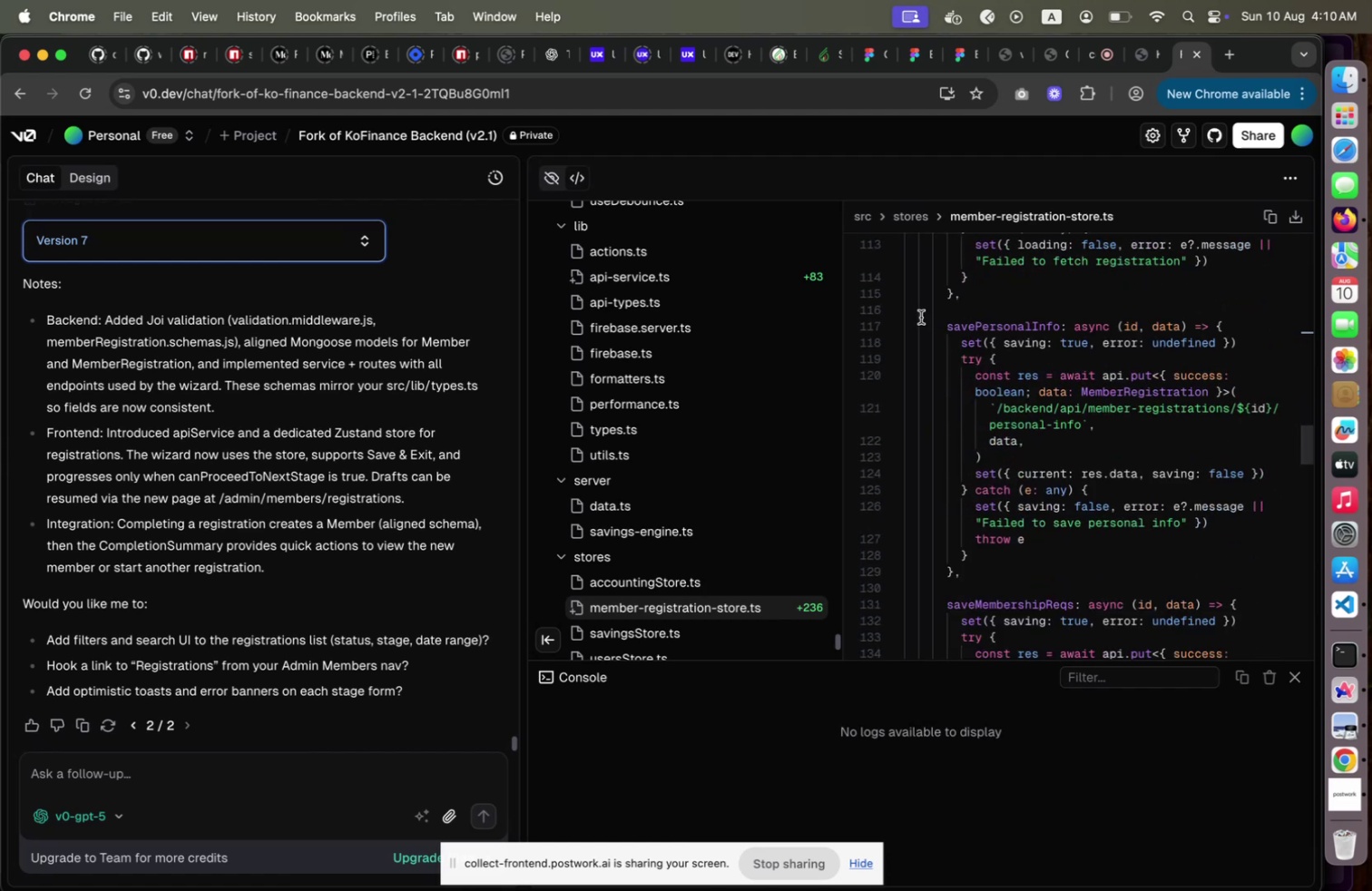 
left_click_drag(start_coordinate=[921, 317], to_coordinate=[1065, 534])
 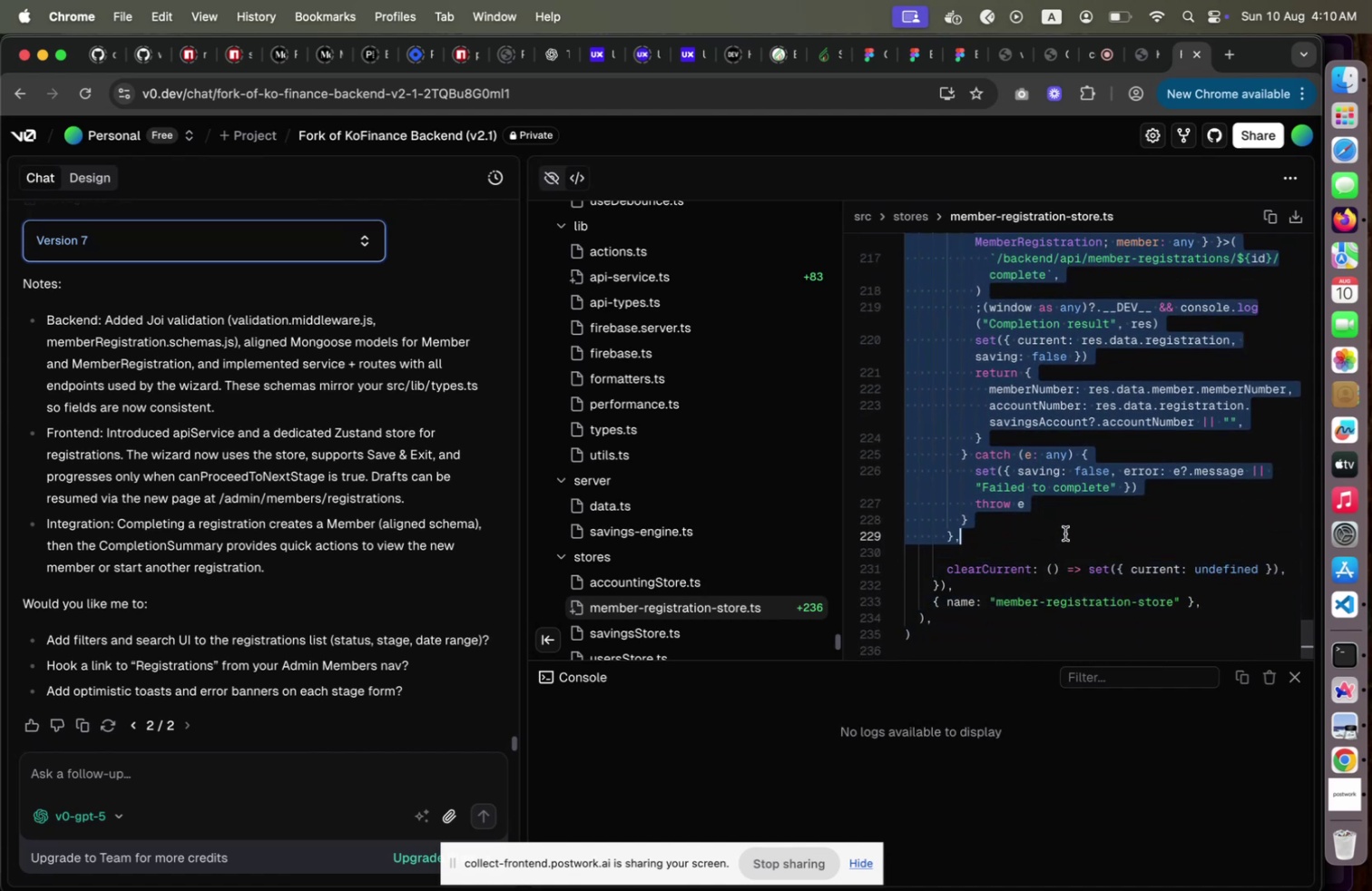 
hold_key(key=CommandLeft, duration=0.41)
 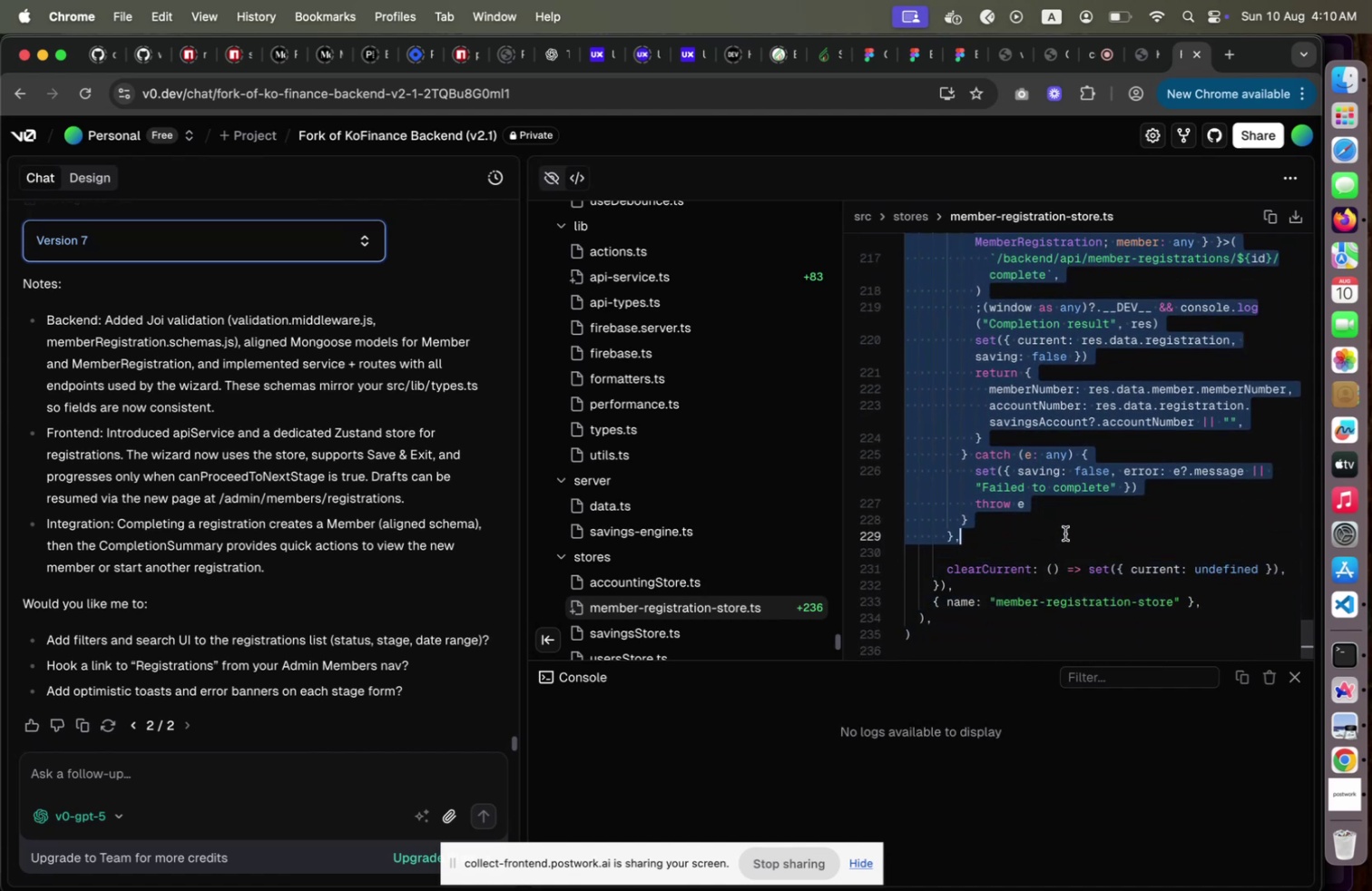 
key(Shift+ArrowDown)
 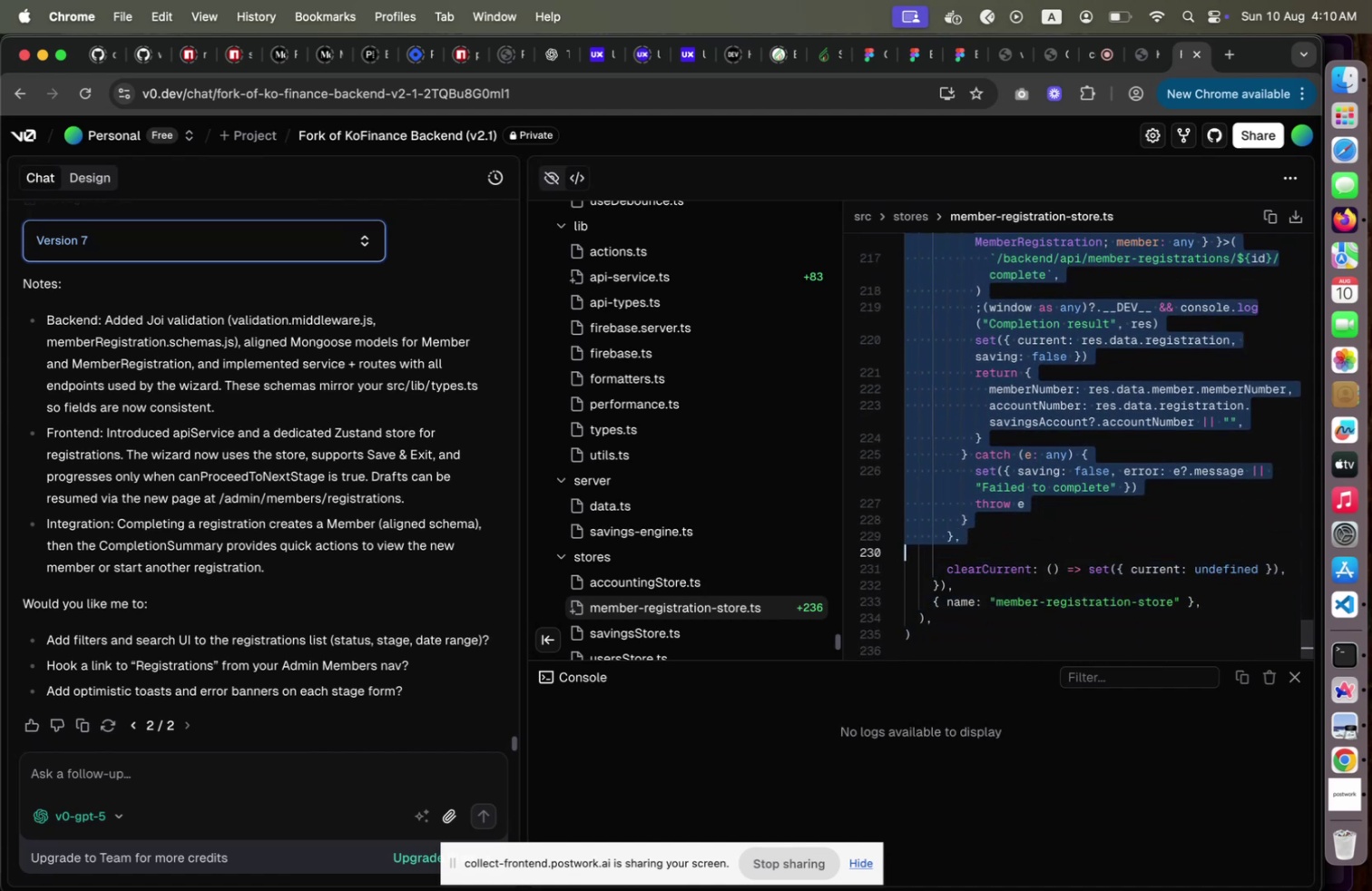 
key(Shift+ArrowDown)
 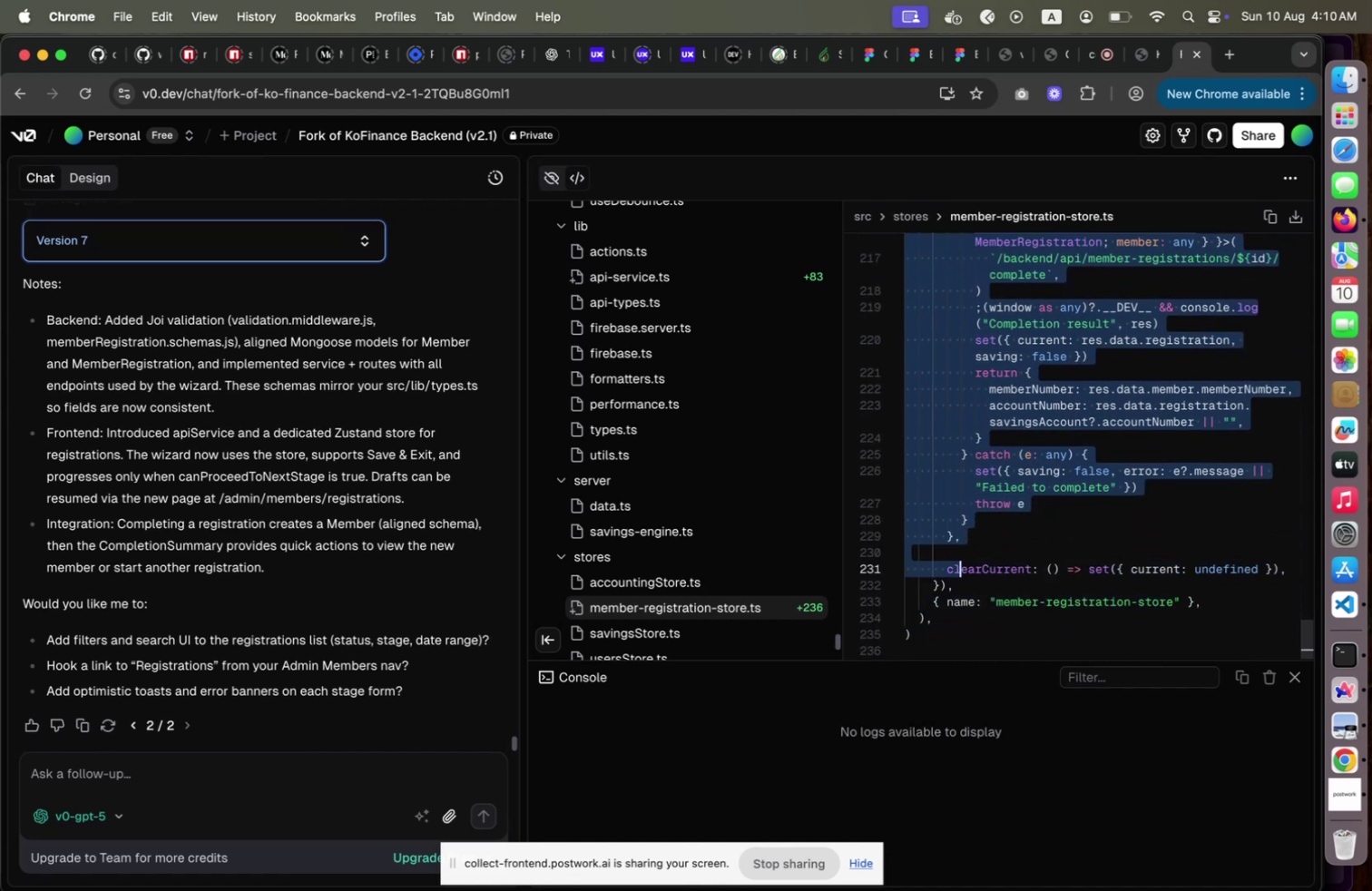 
key(Shift+ArrowLeft)
 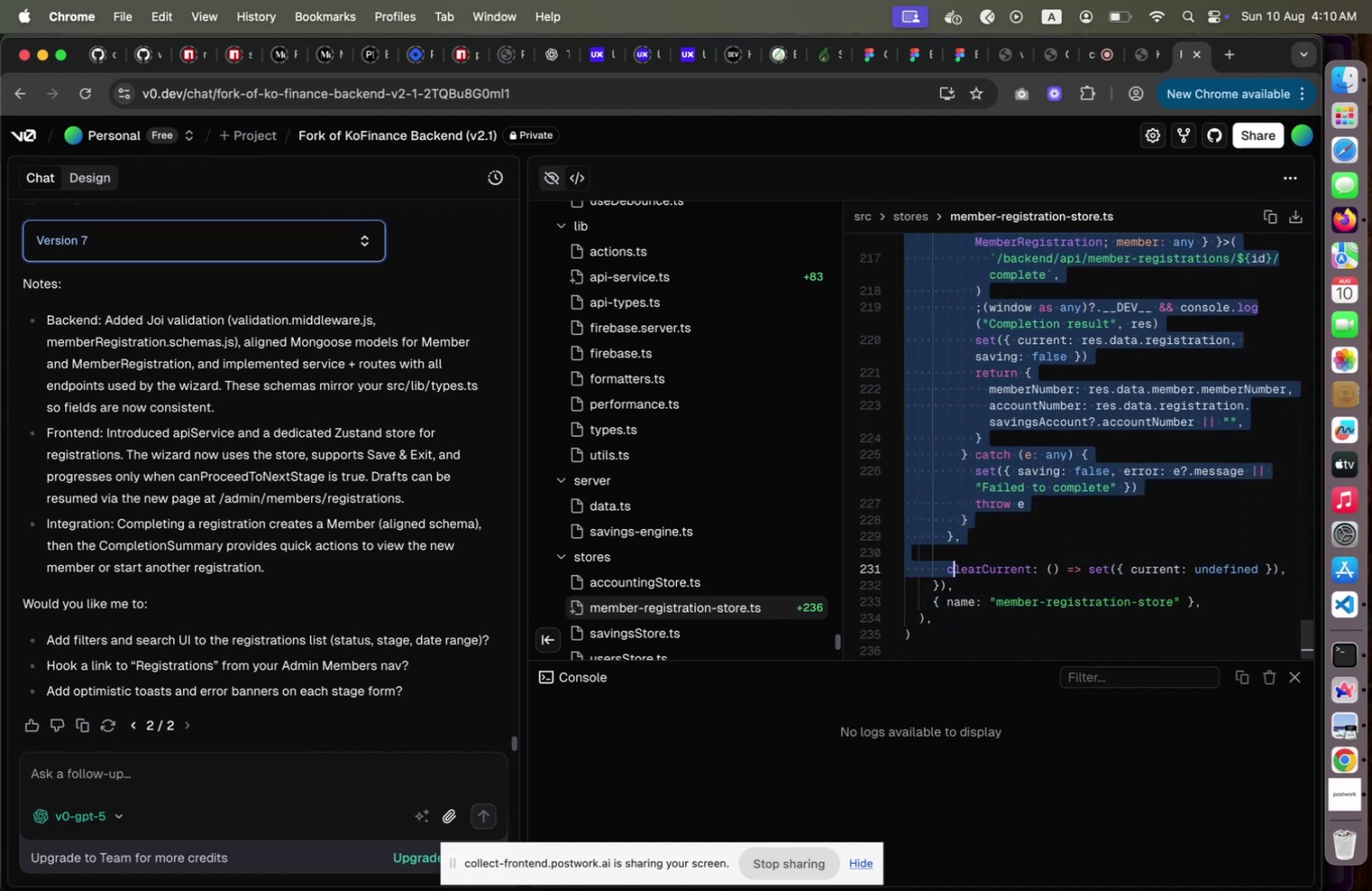 
key(Shift+ArrowDown)
 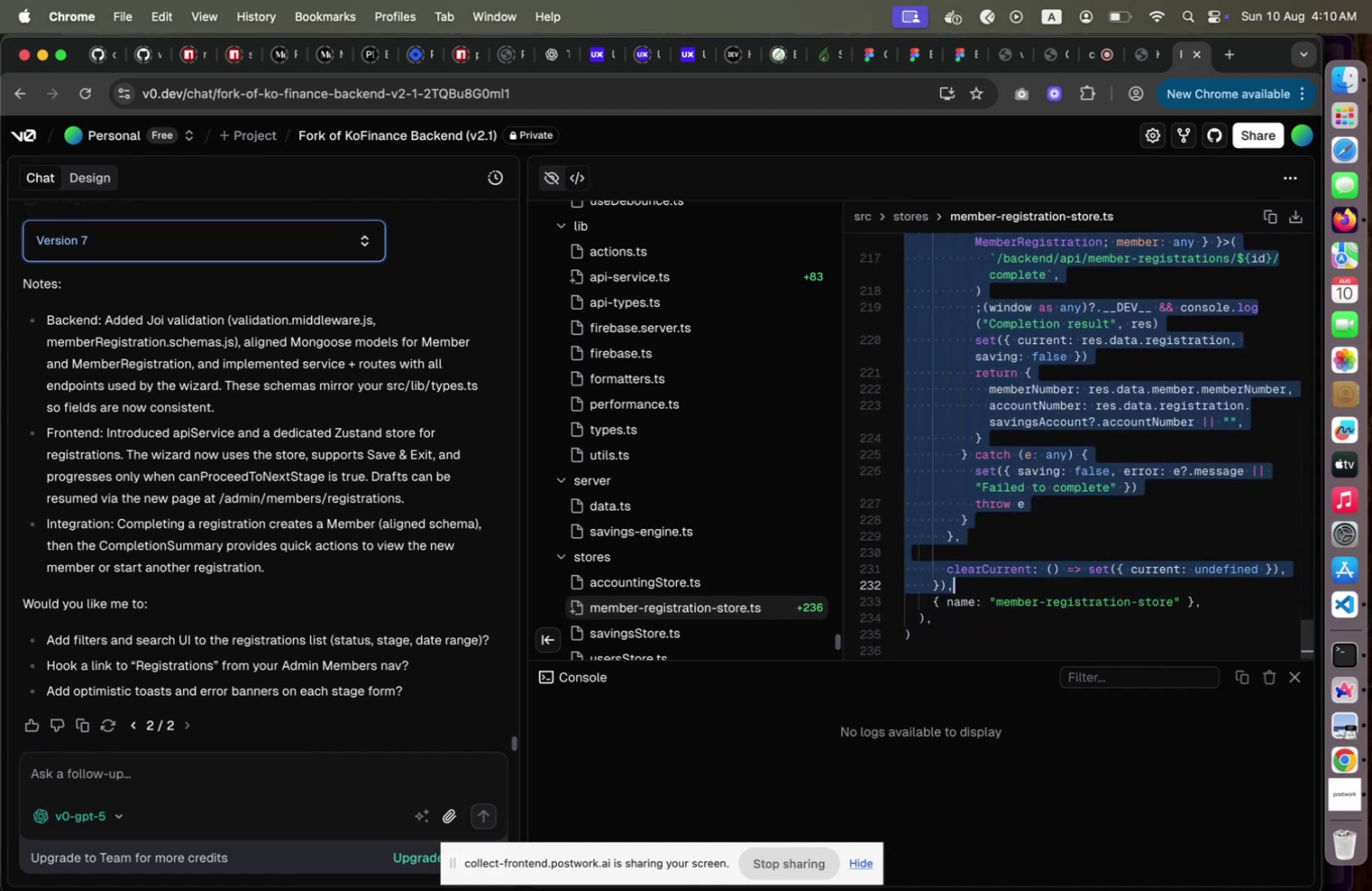 
key(Shift+ArrowLeft)
 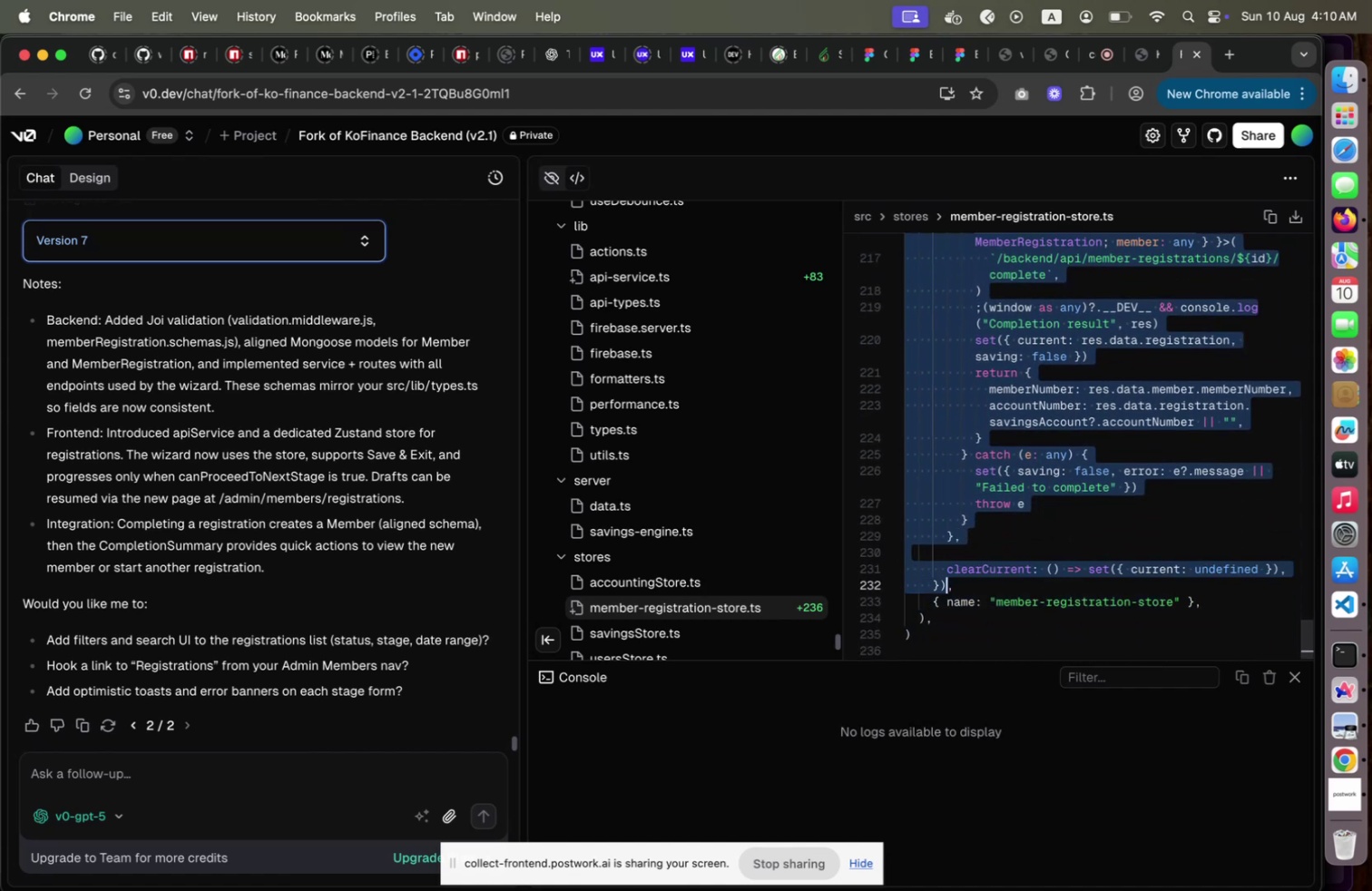 
key(Shift+ArrowLeft)
 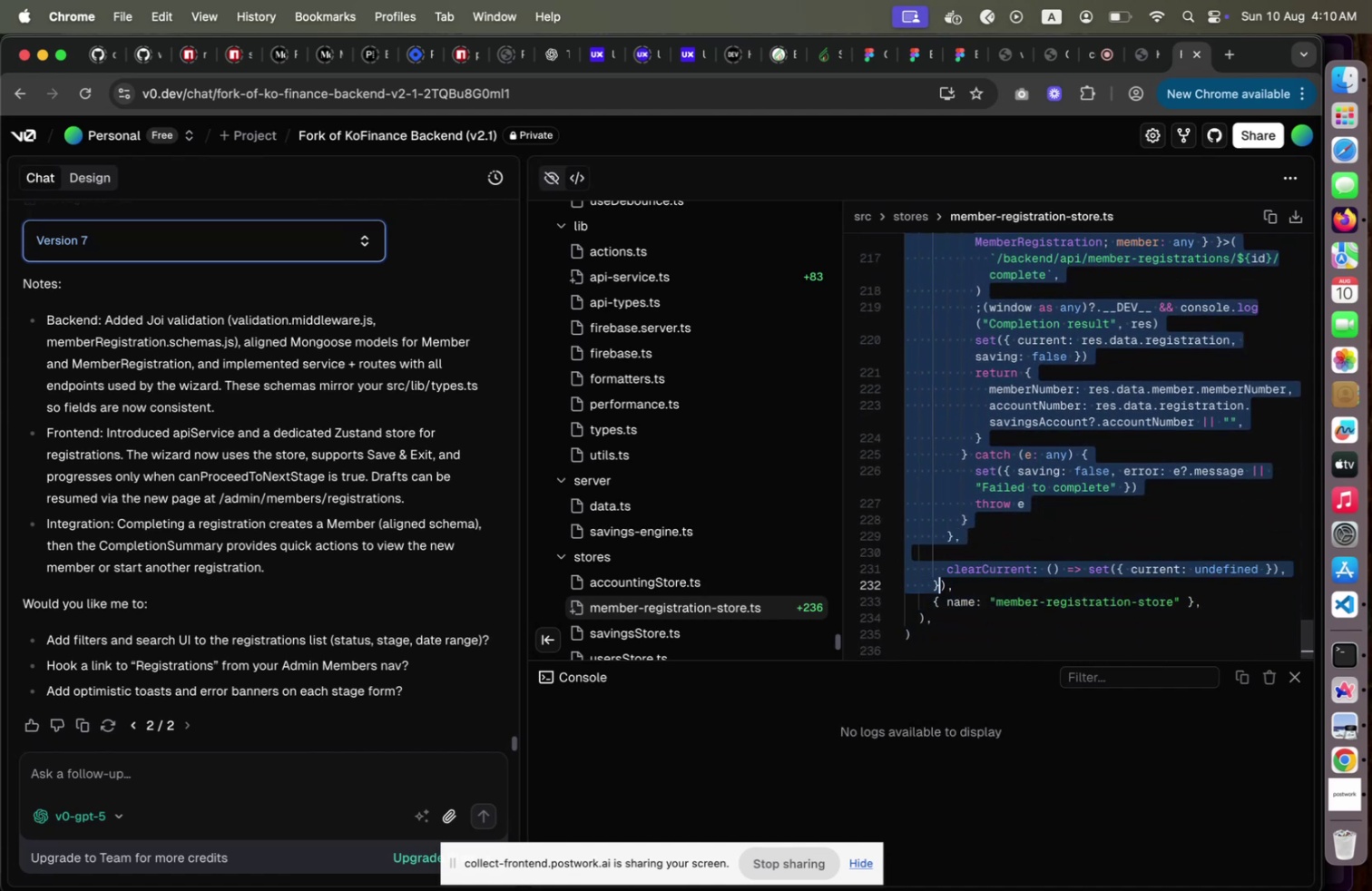 
key(Shift+ArrowLeft)
 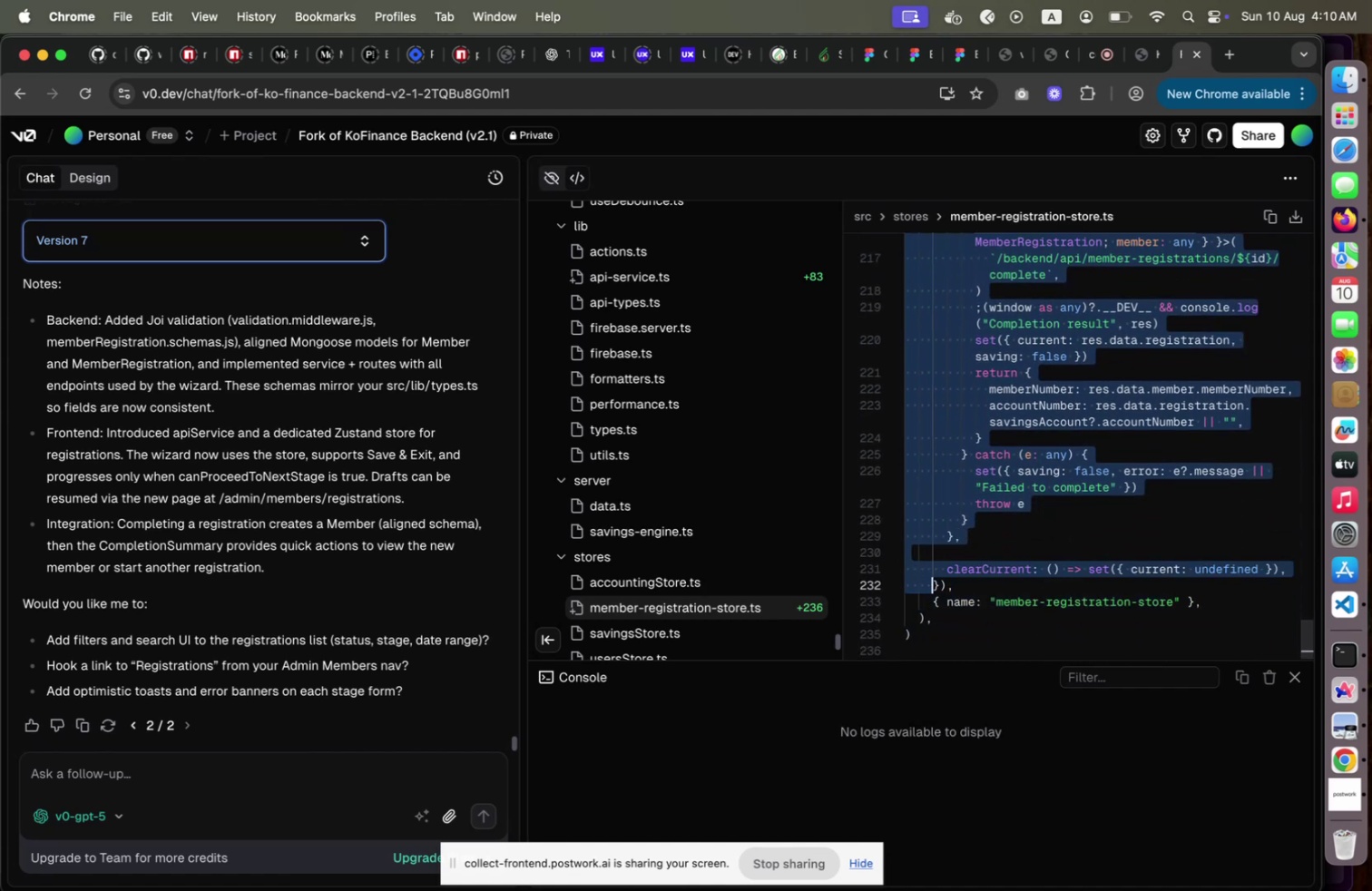 
key(Shift+ArrowLeft)
 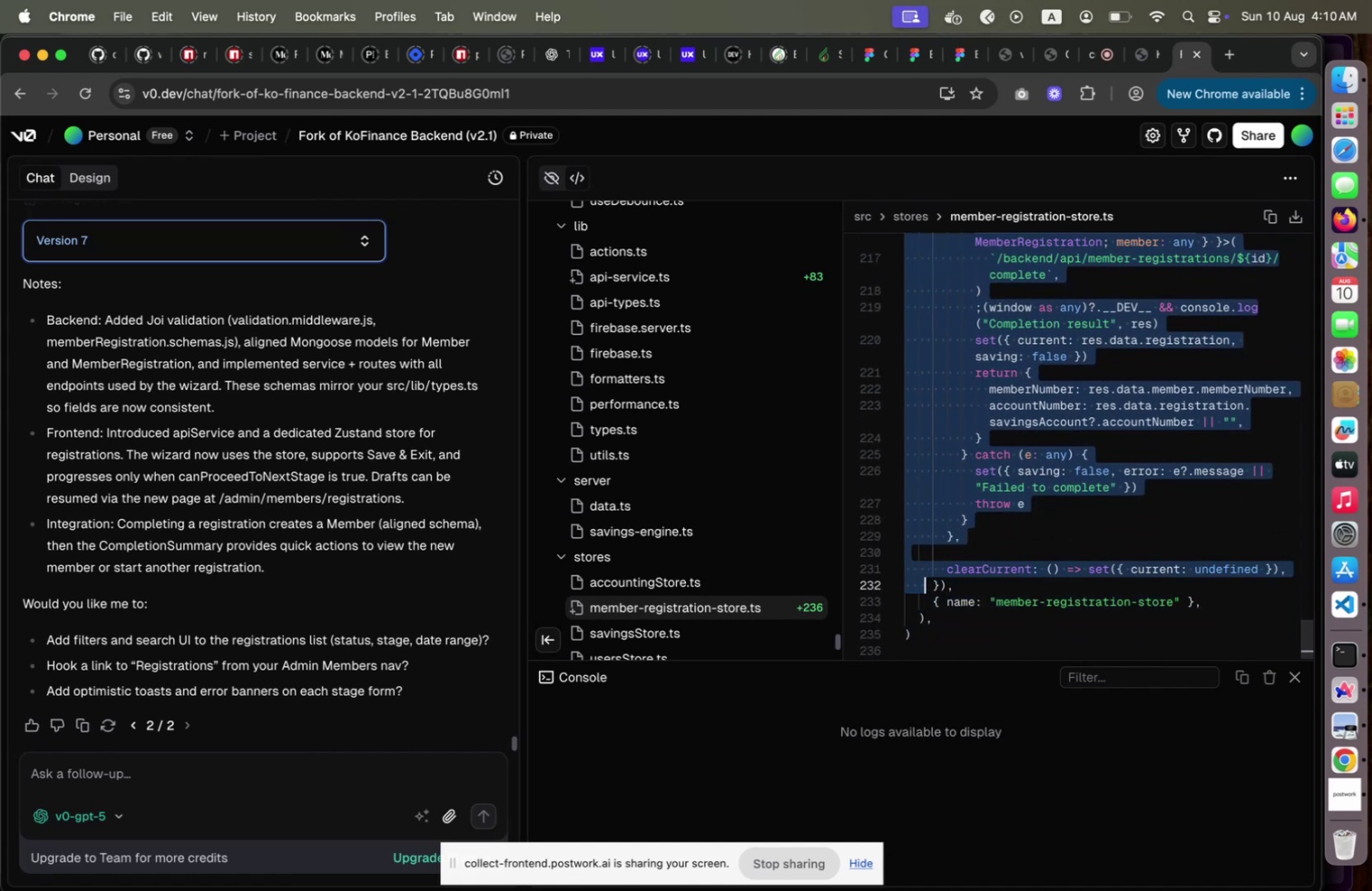 
key(Shift+ArrowLeft)
 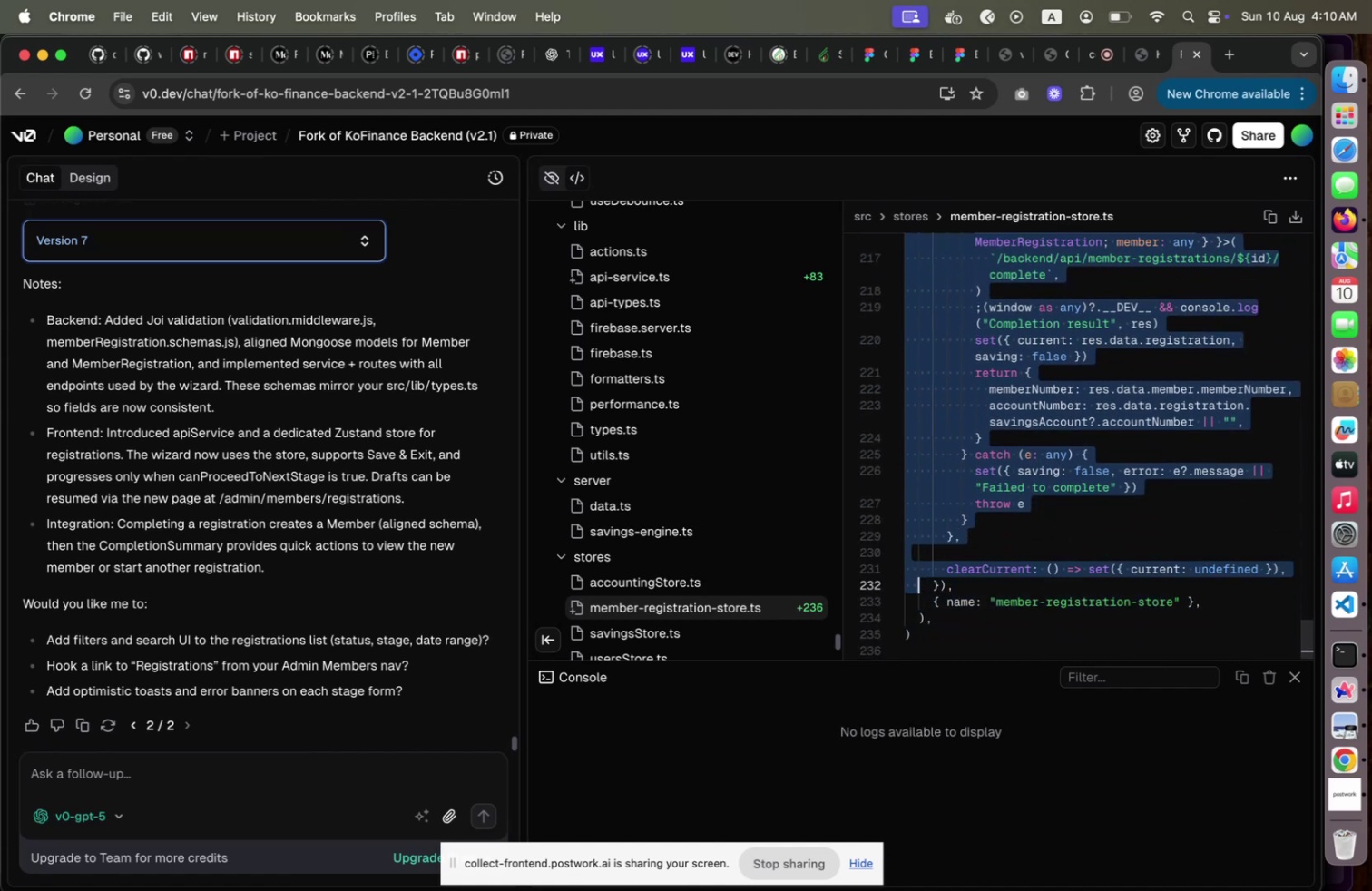 
key(Shift+ArrowLeft)
 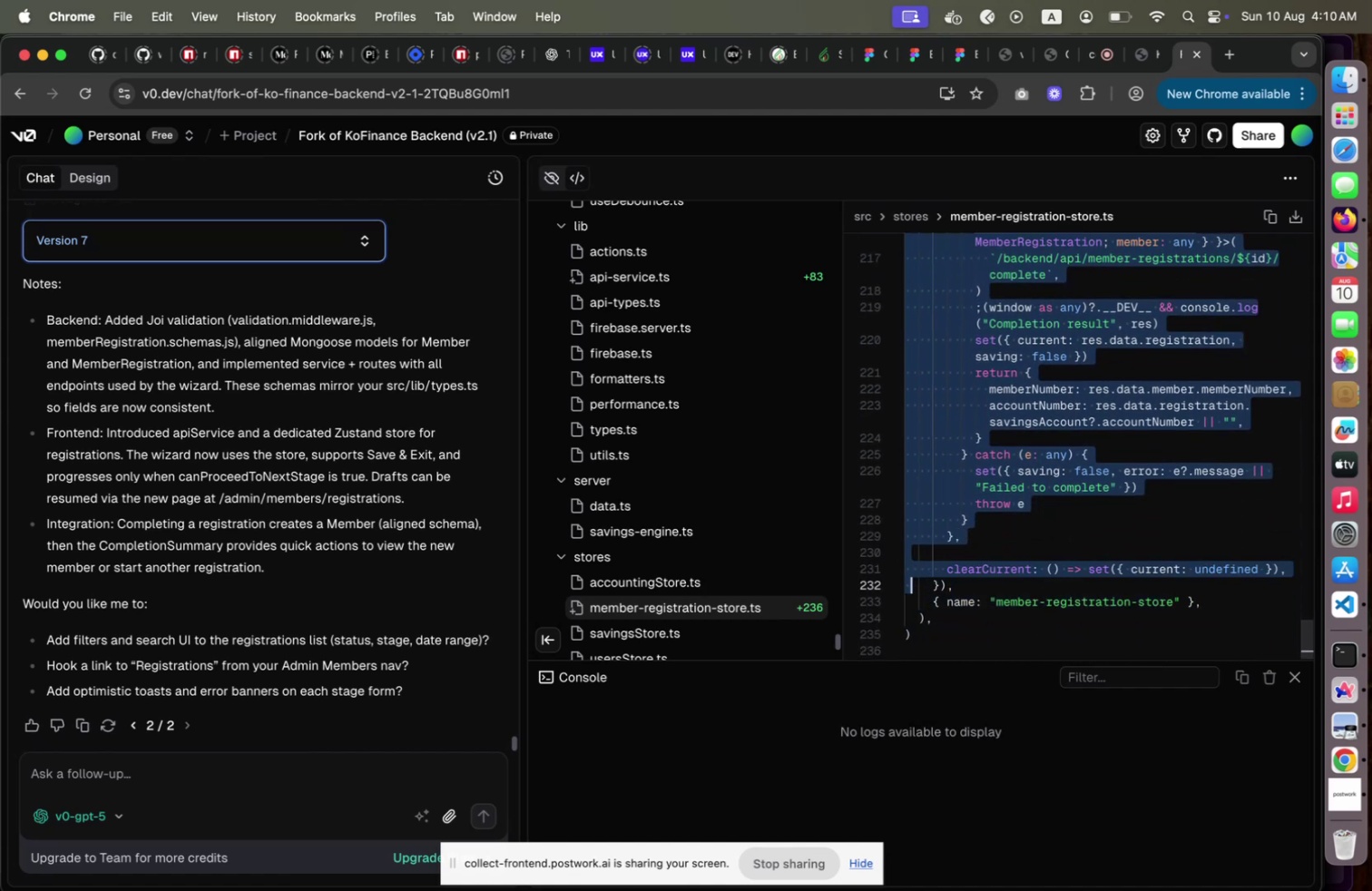 
key(Shift+ArrowLeft)
 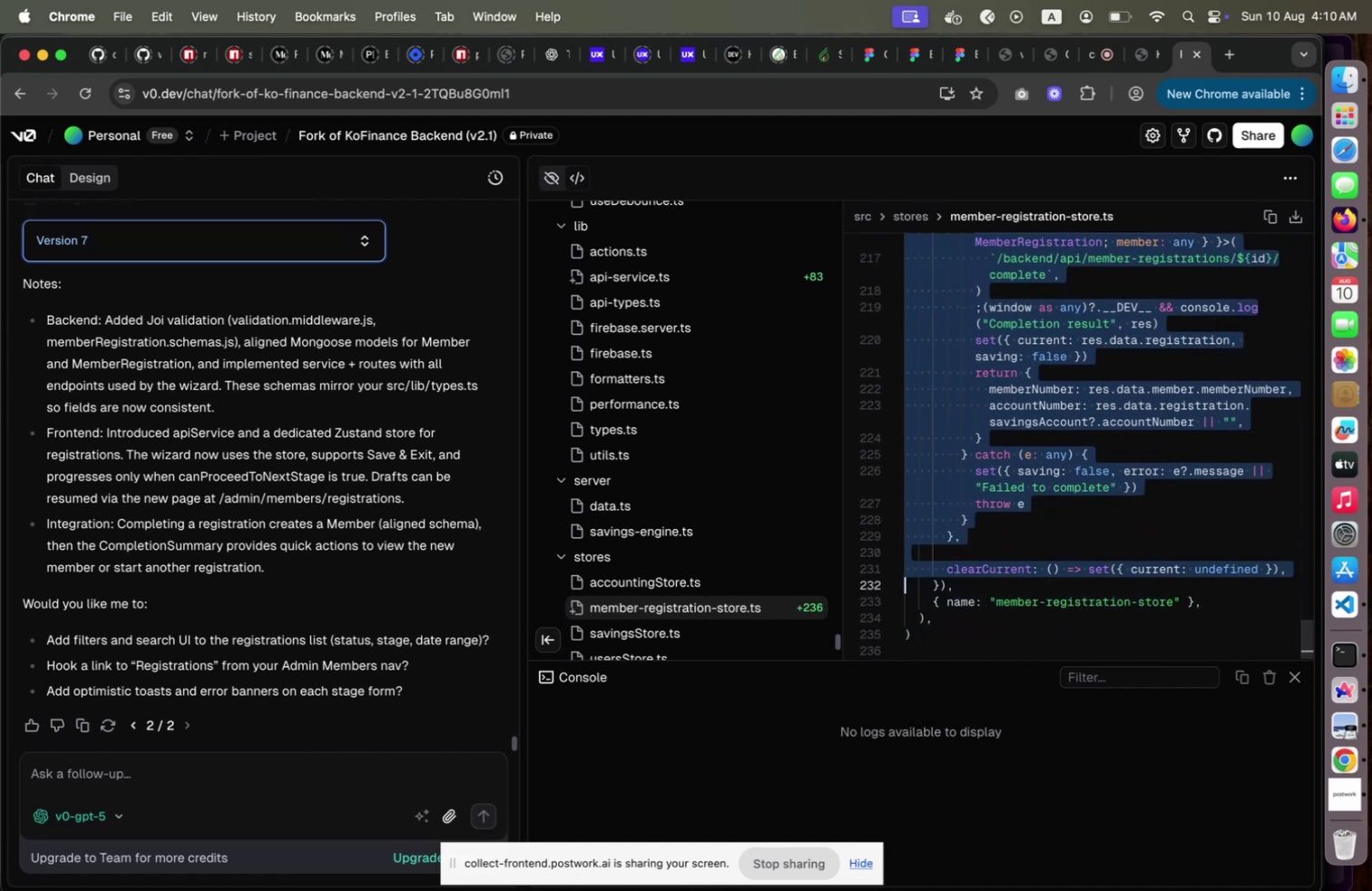 
key(Shift+ArrowLeft)
 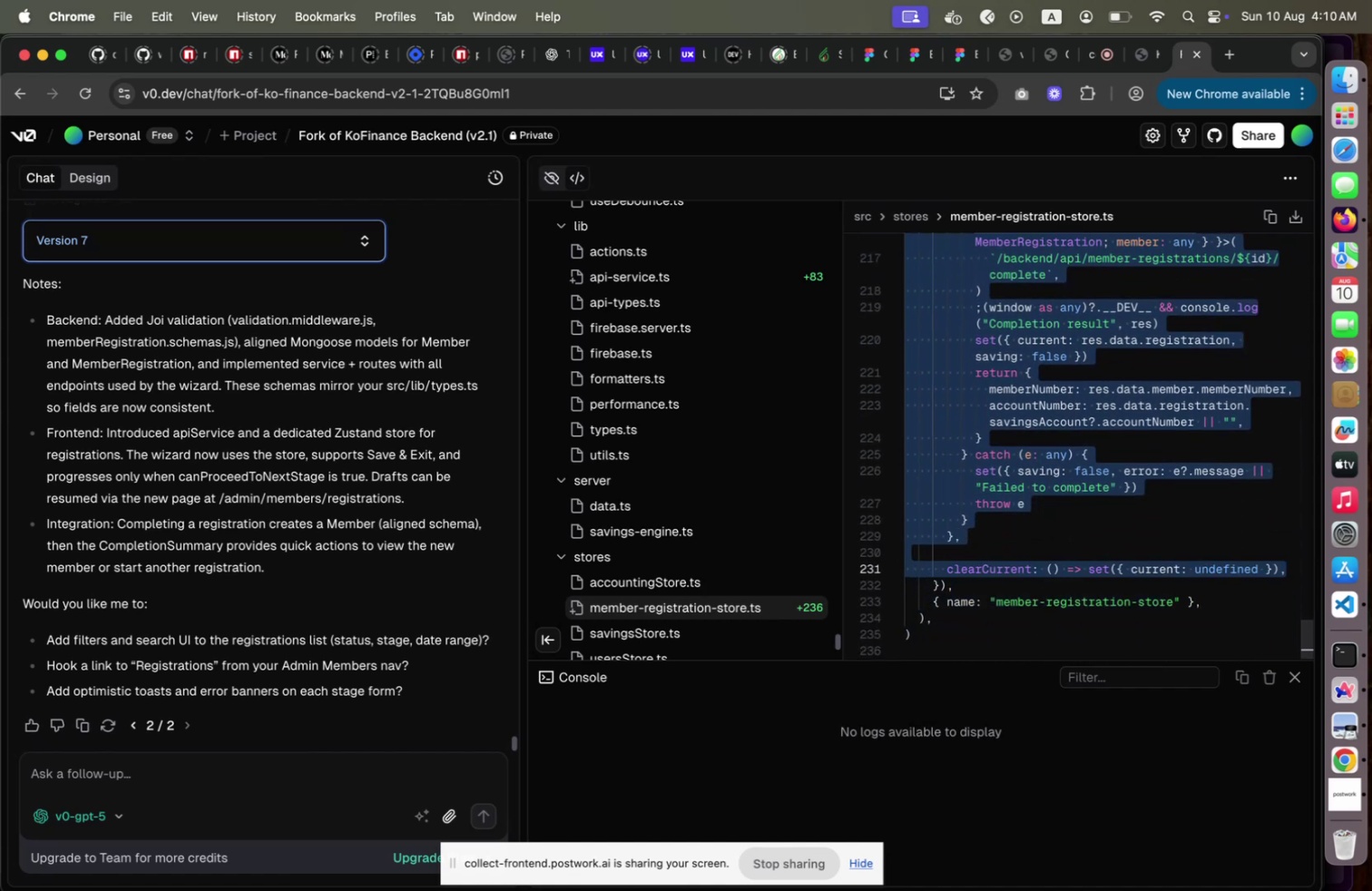 
key(Meta+C)
 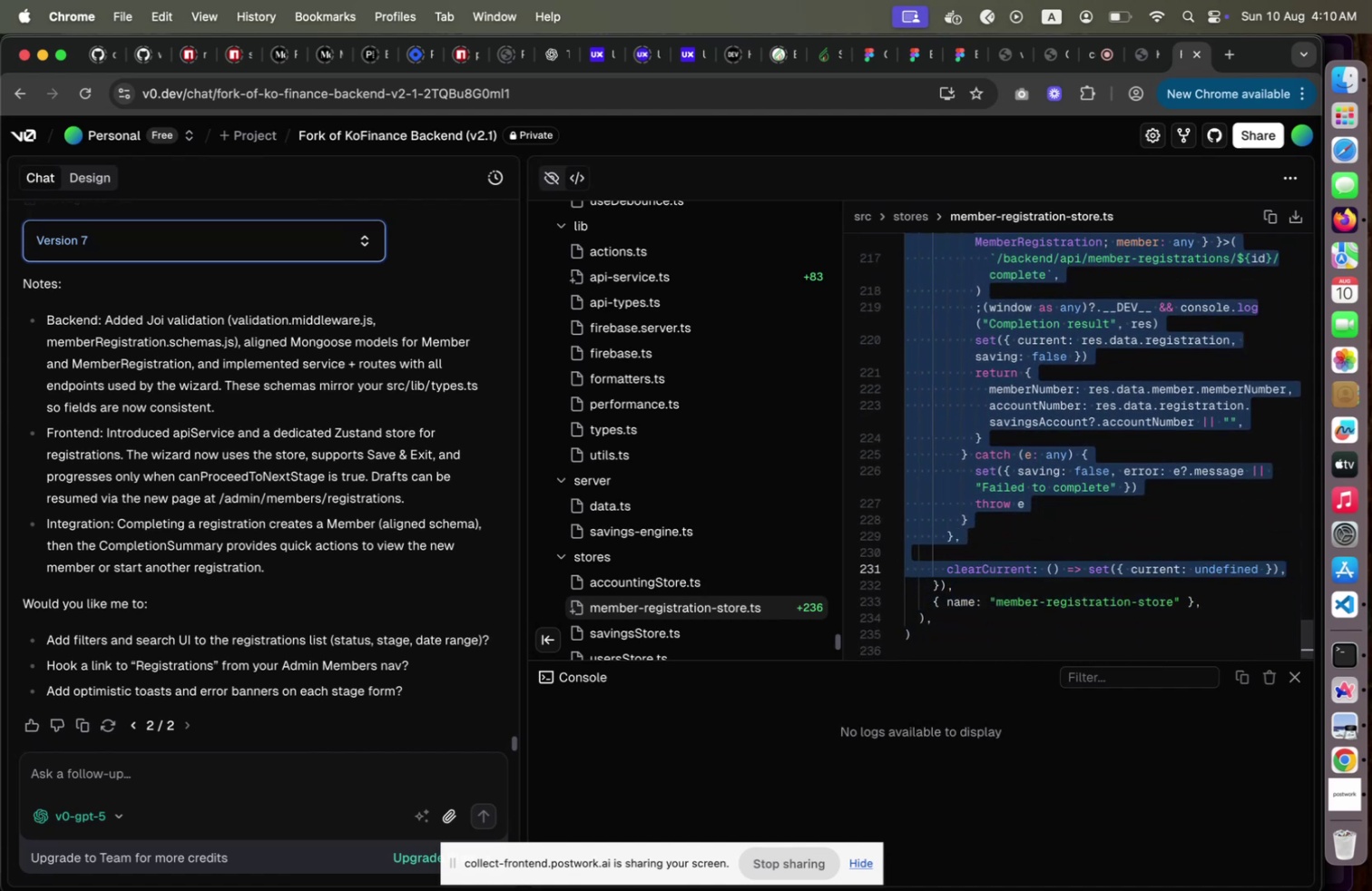 
key(Meta+CommandLeft)
 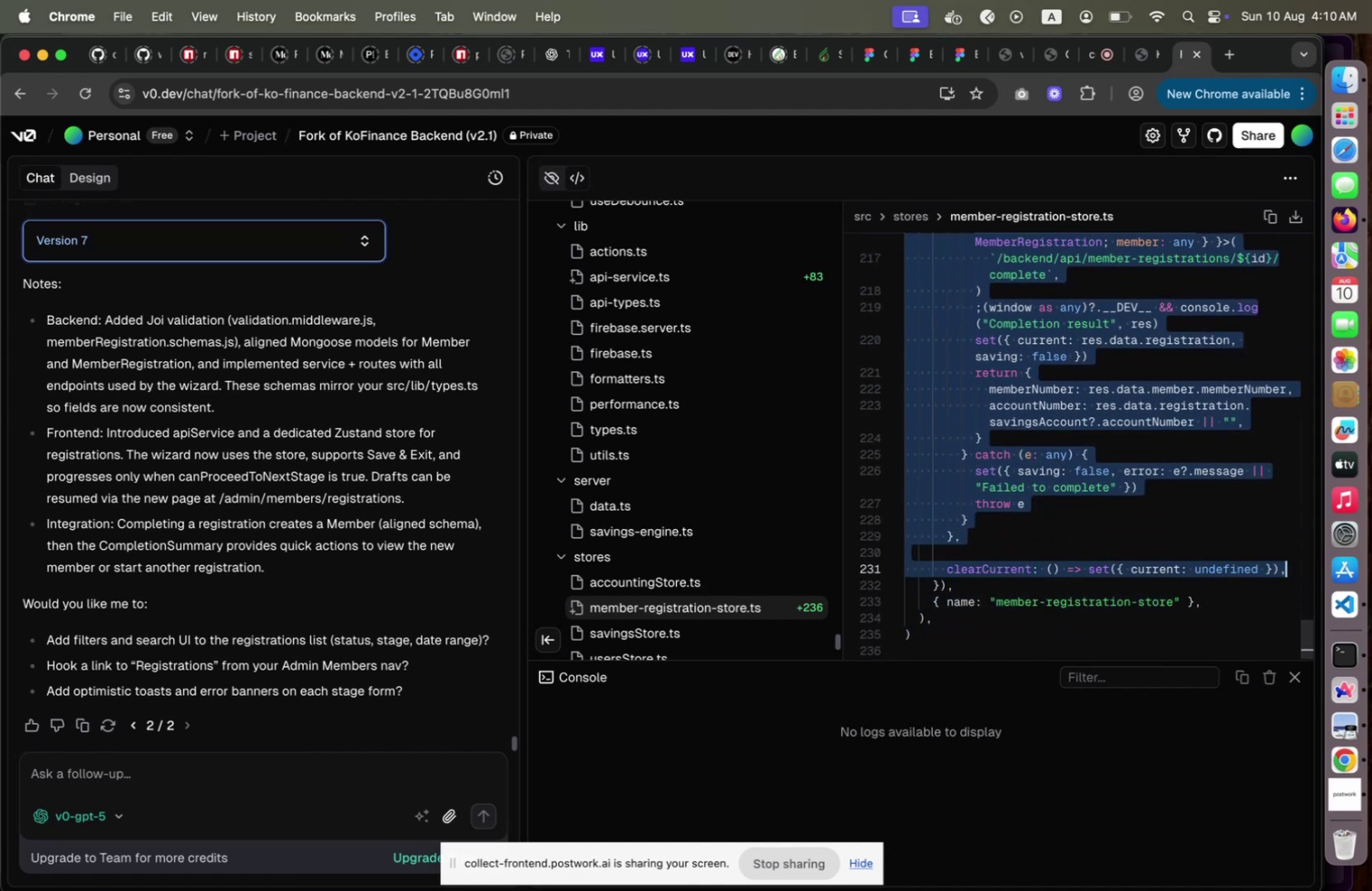 
key(Meta+Tab)
 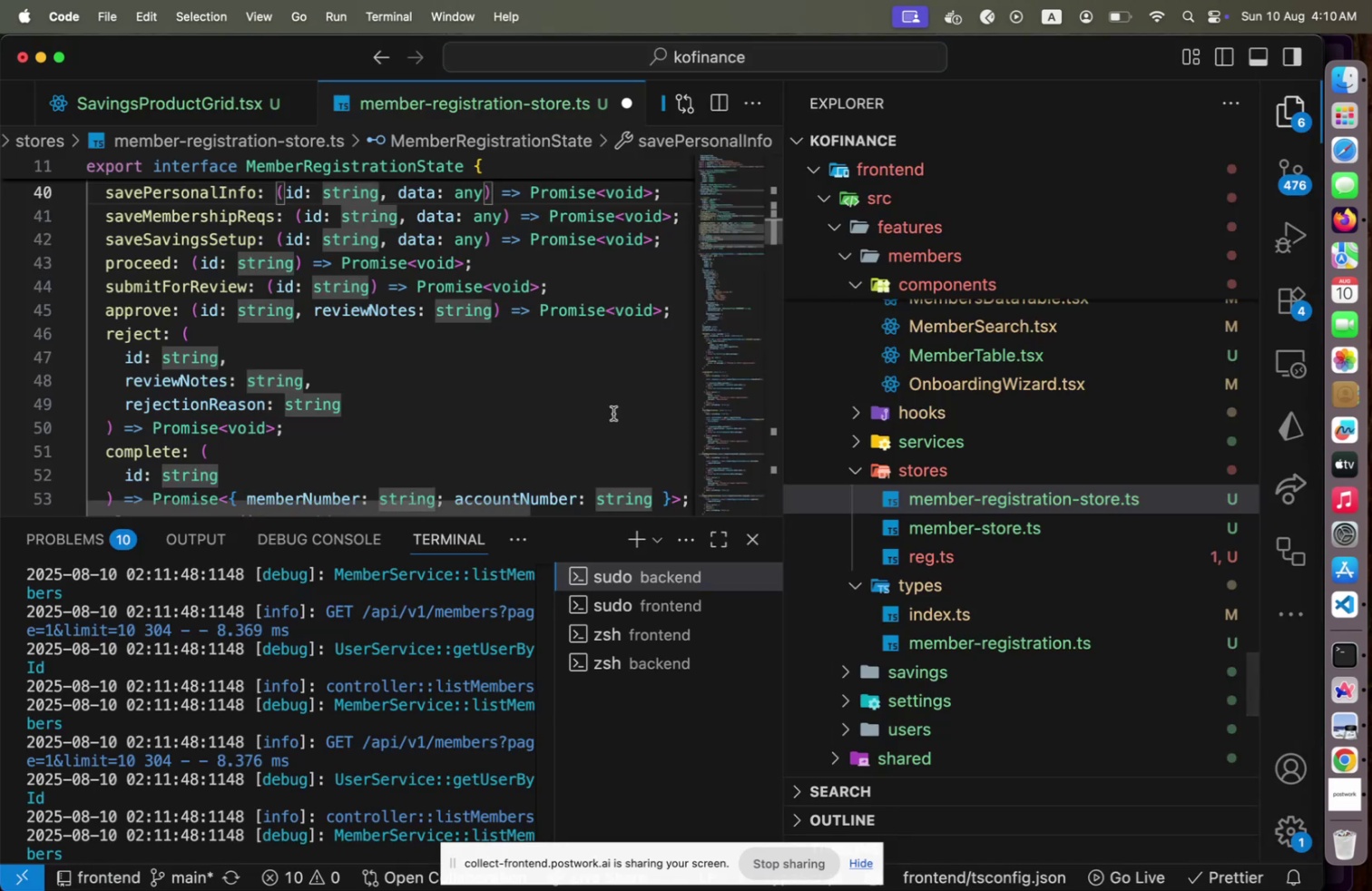 
scroll: coordinate [524, 409], scroll_direction: down, amount: 79.0
 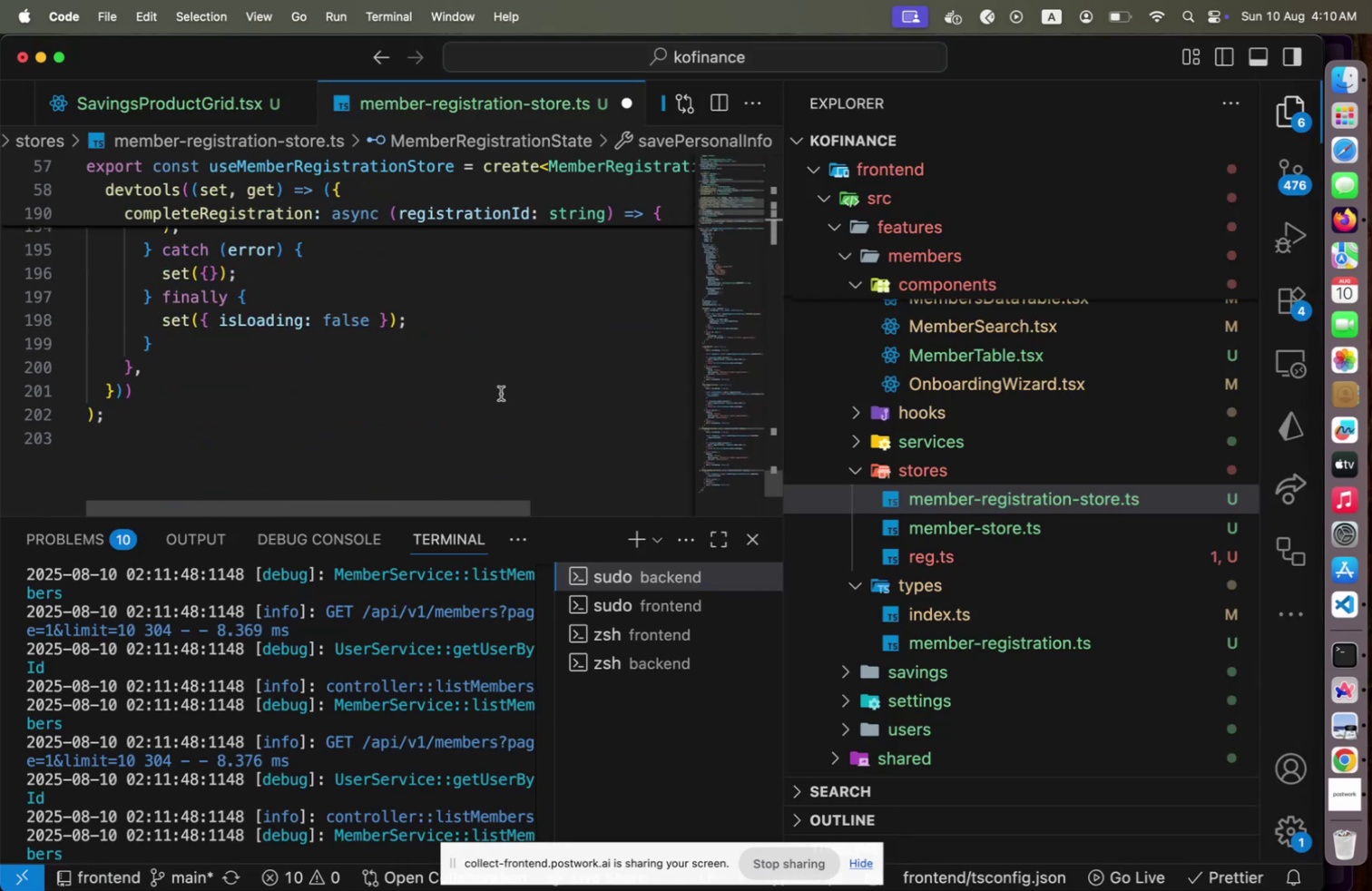 
left_click([500, 393])
 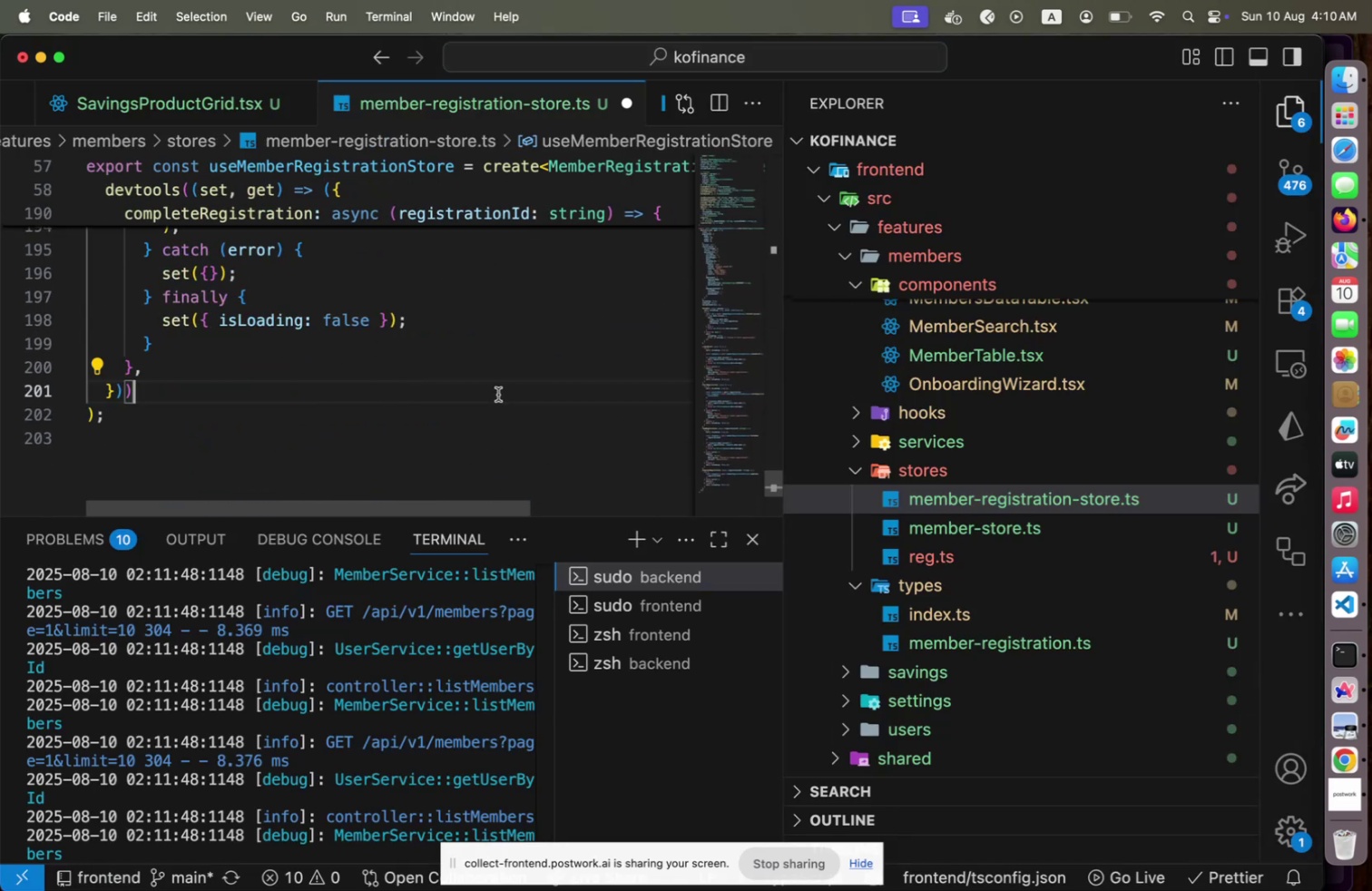 
key(Meta+CommandLeft)
 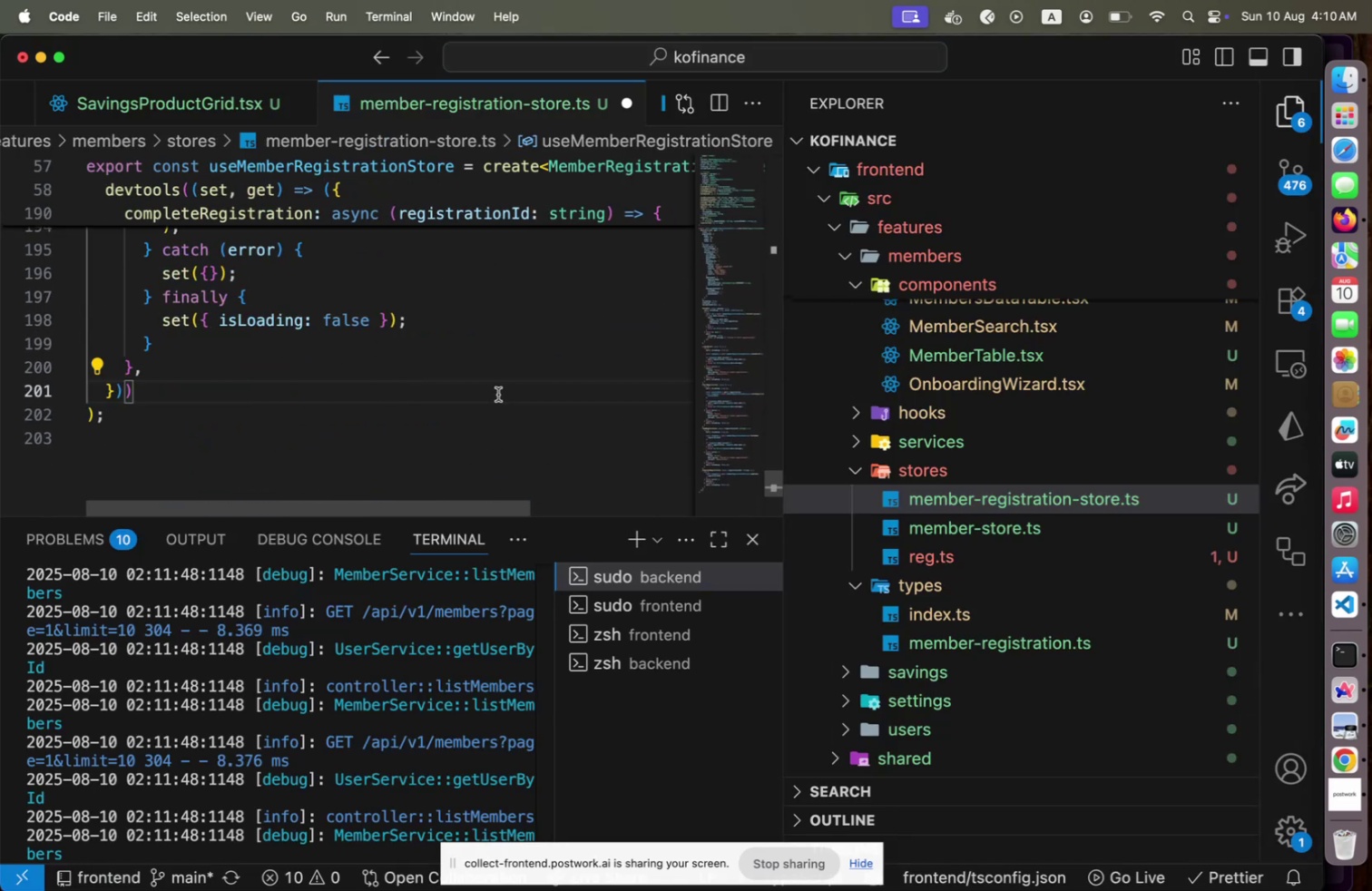 
key(Meta+Tab)
 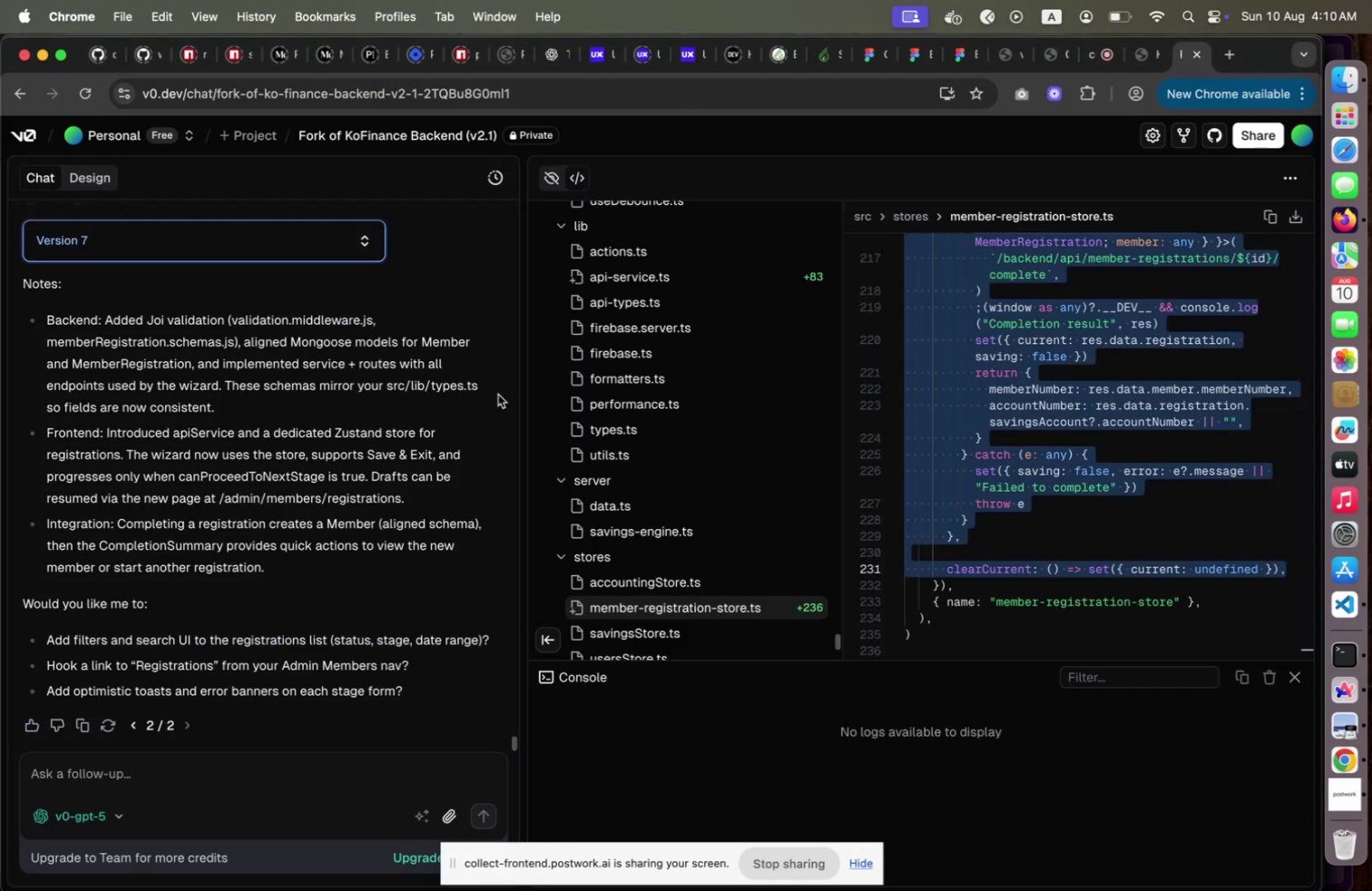 
key(Meta+CommandLeft)
 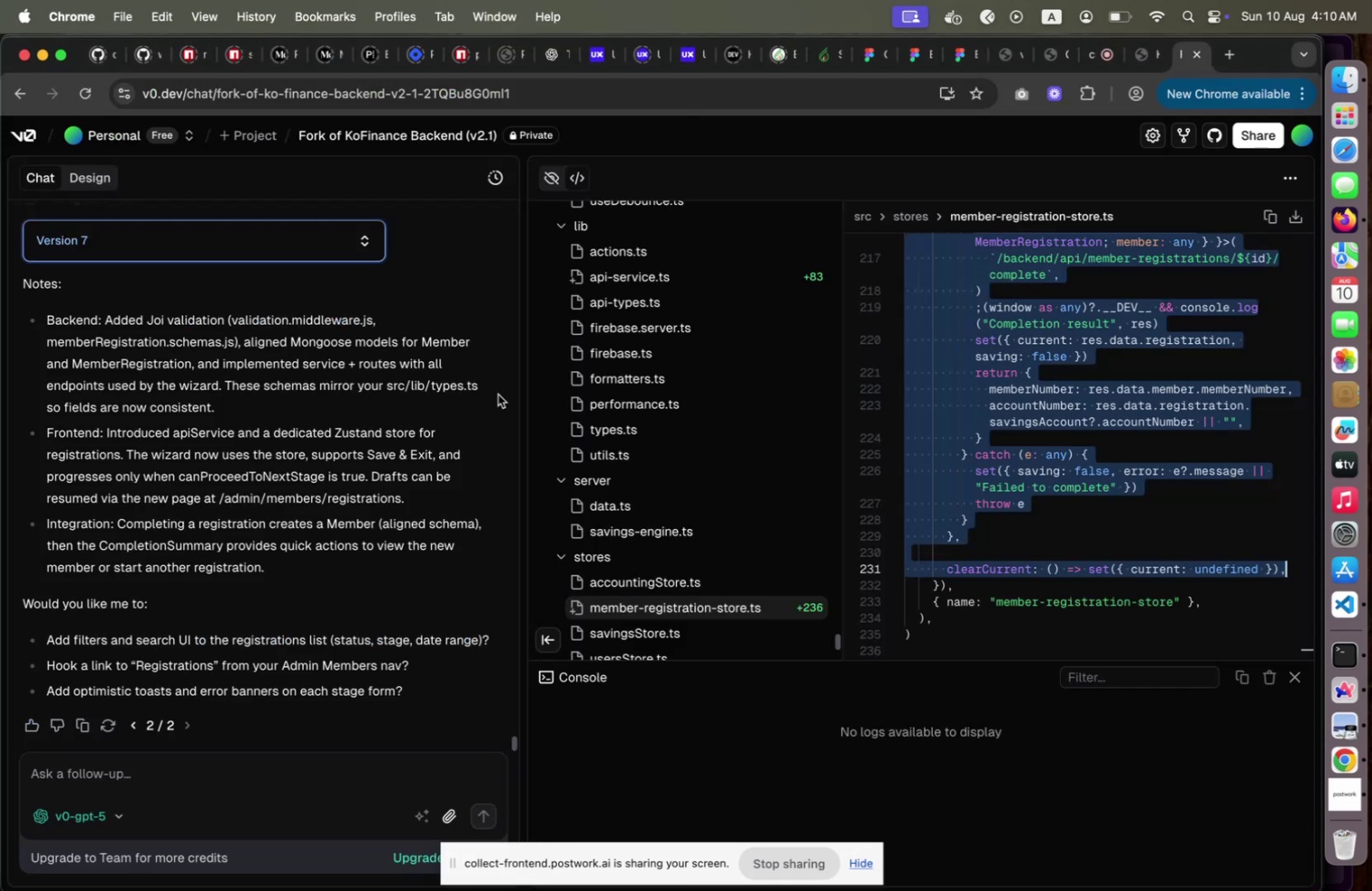 
key(Meta+Tab)
 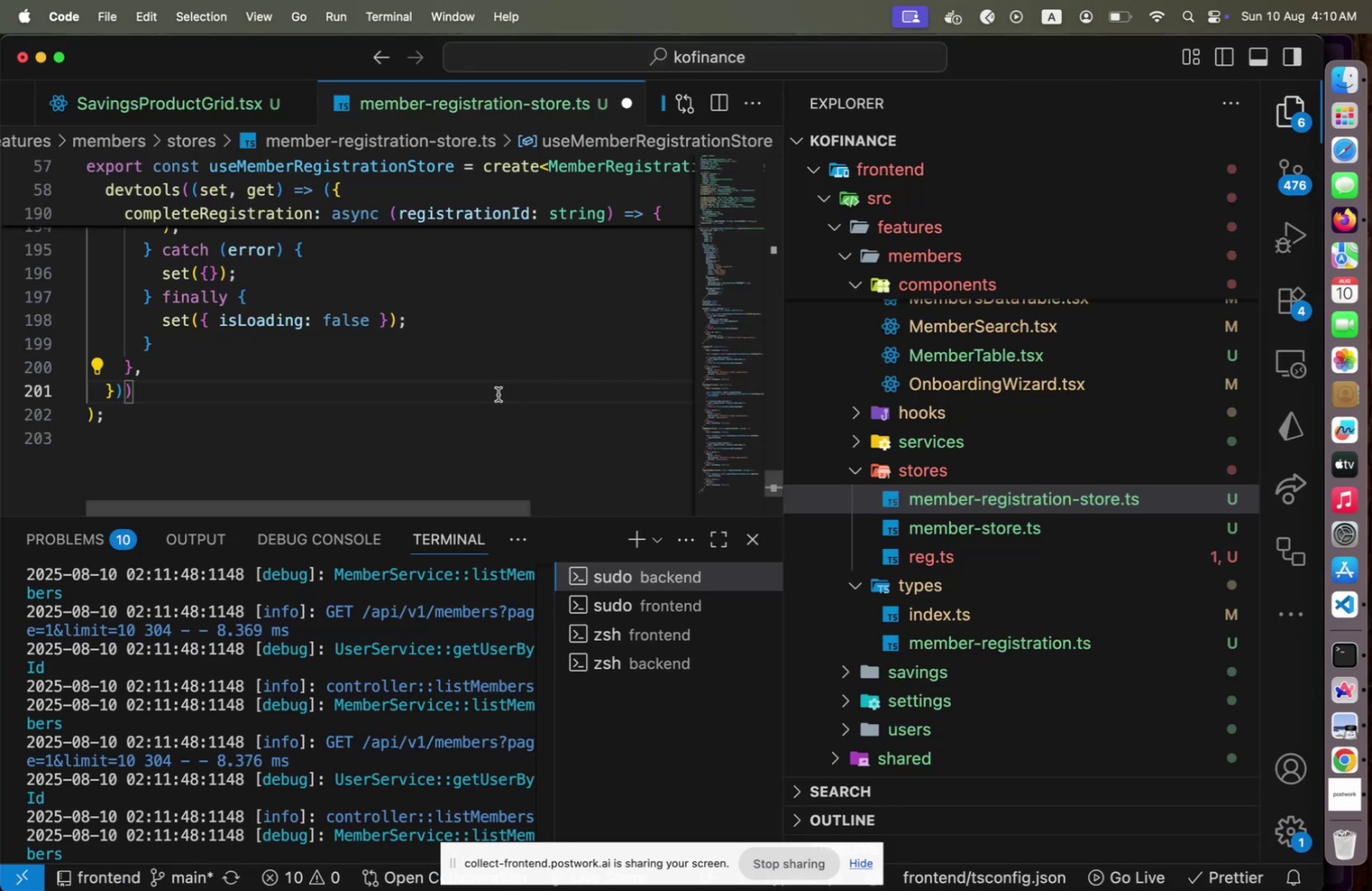 
key(ArrowLeft)
 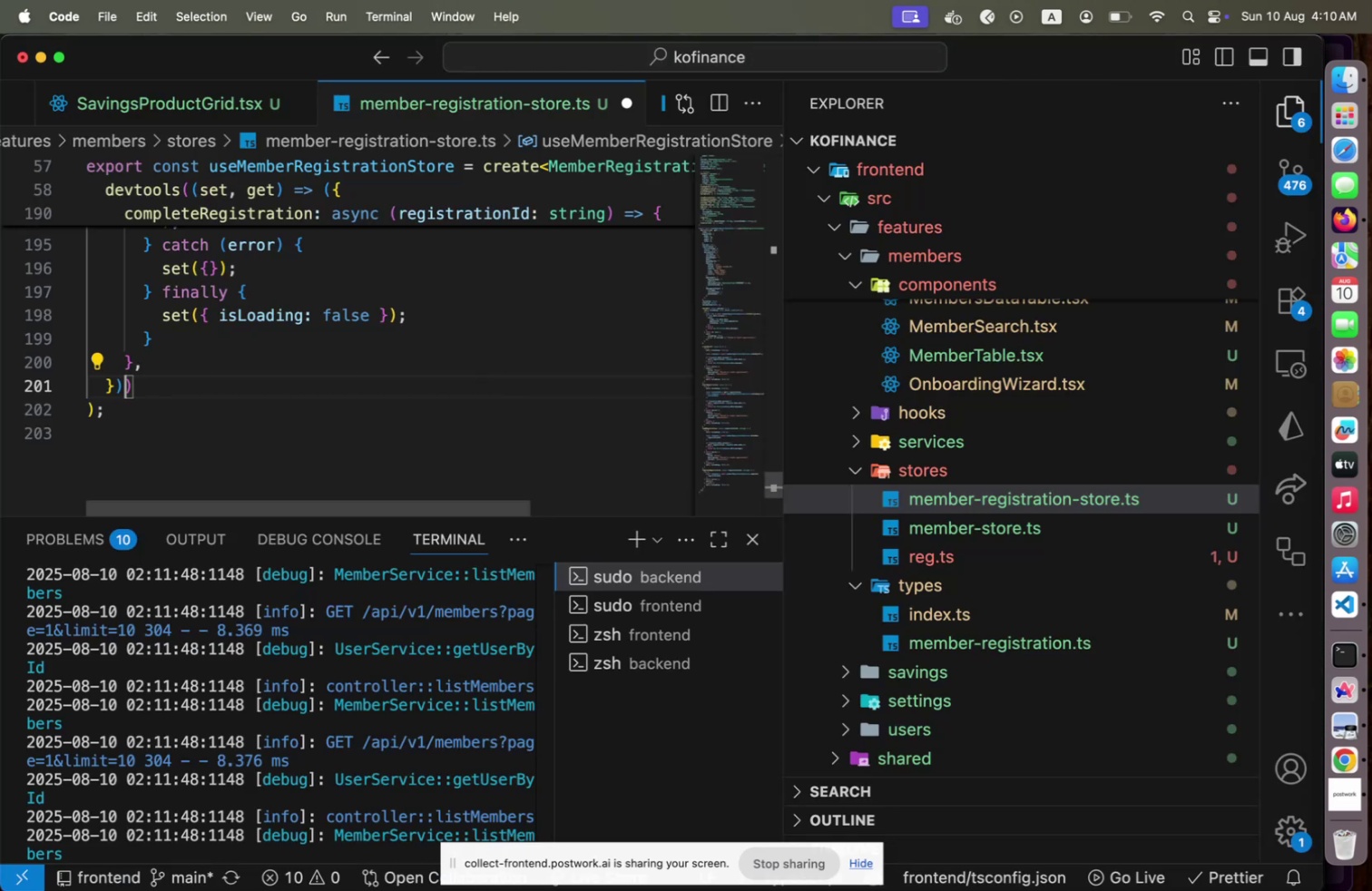 
key(Enter)
 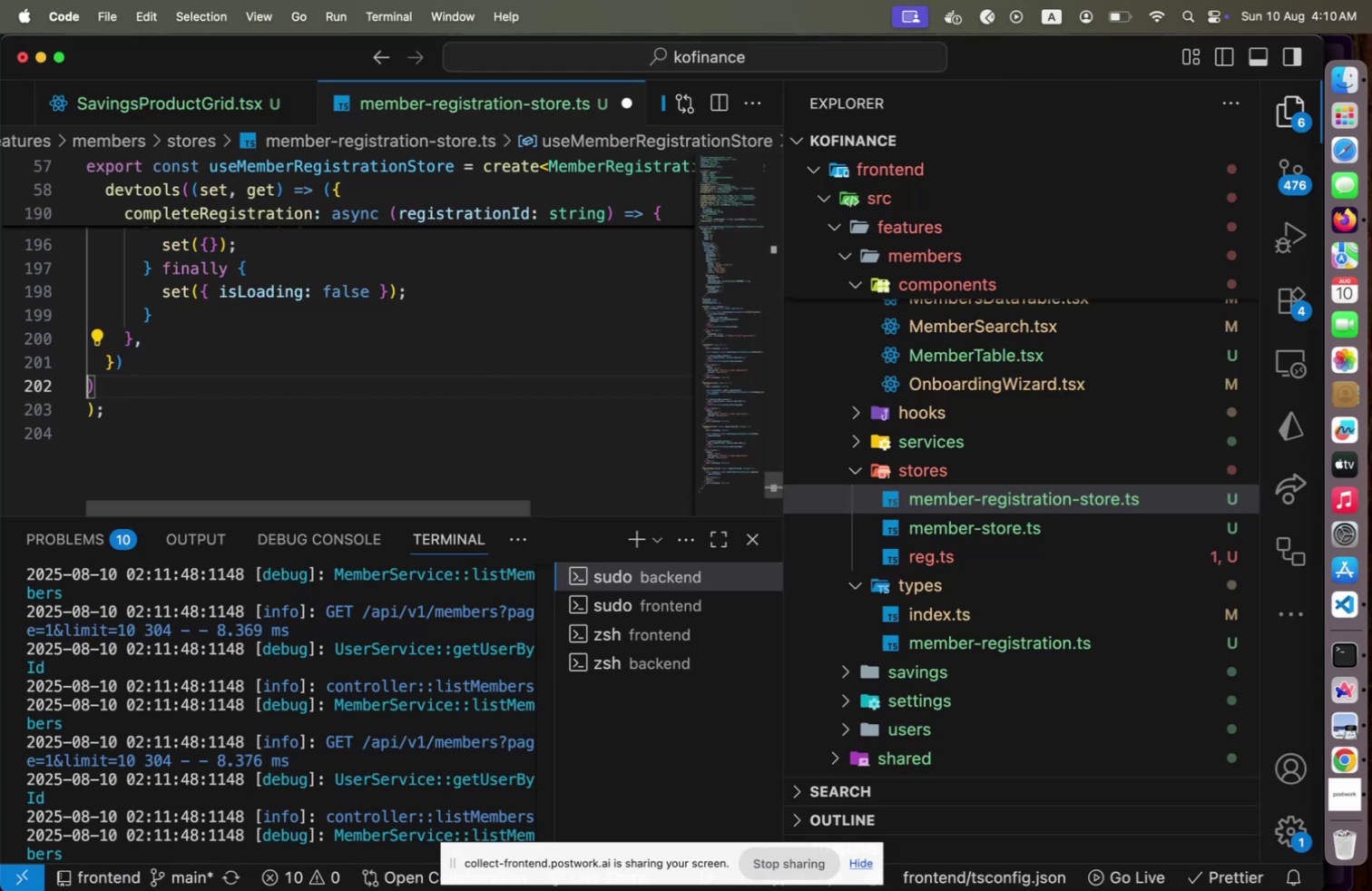 
key(ArrowUp)
 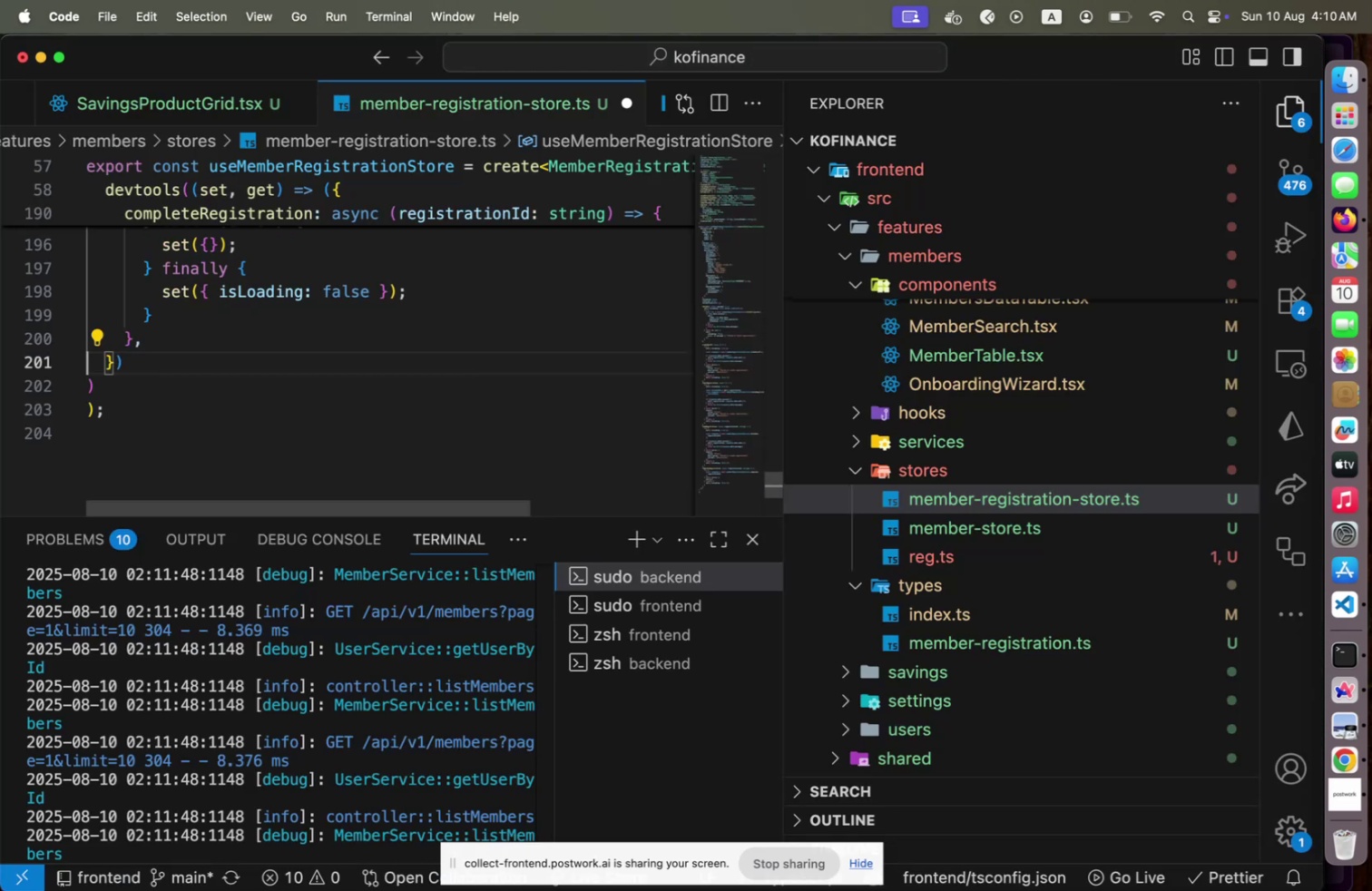 
key(ArrowRight)
 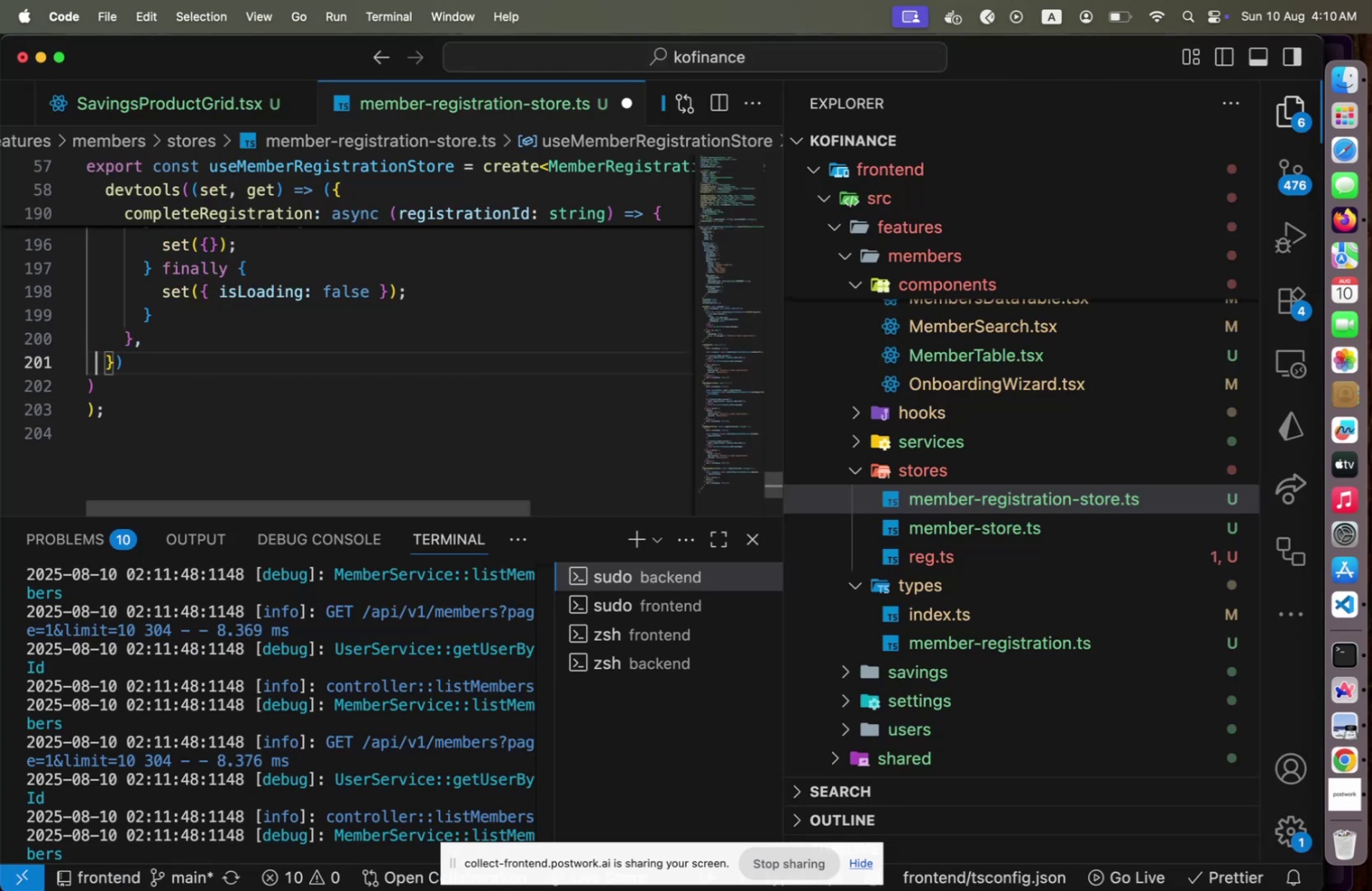 
key(End)
 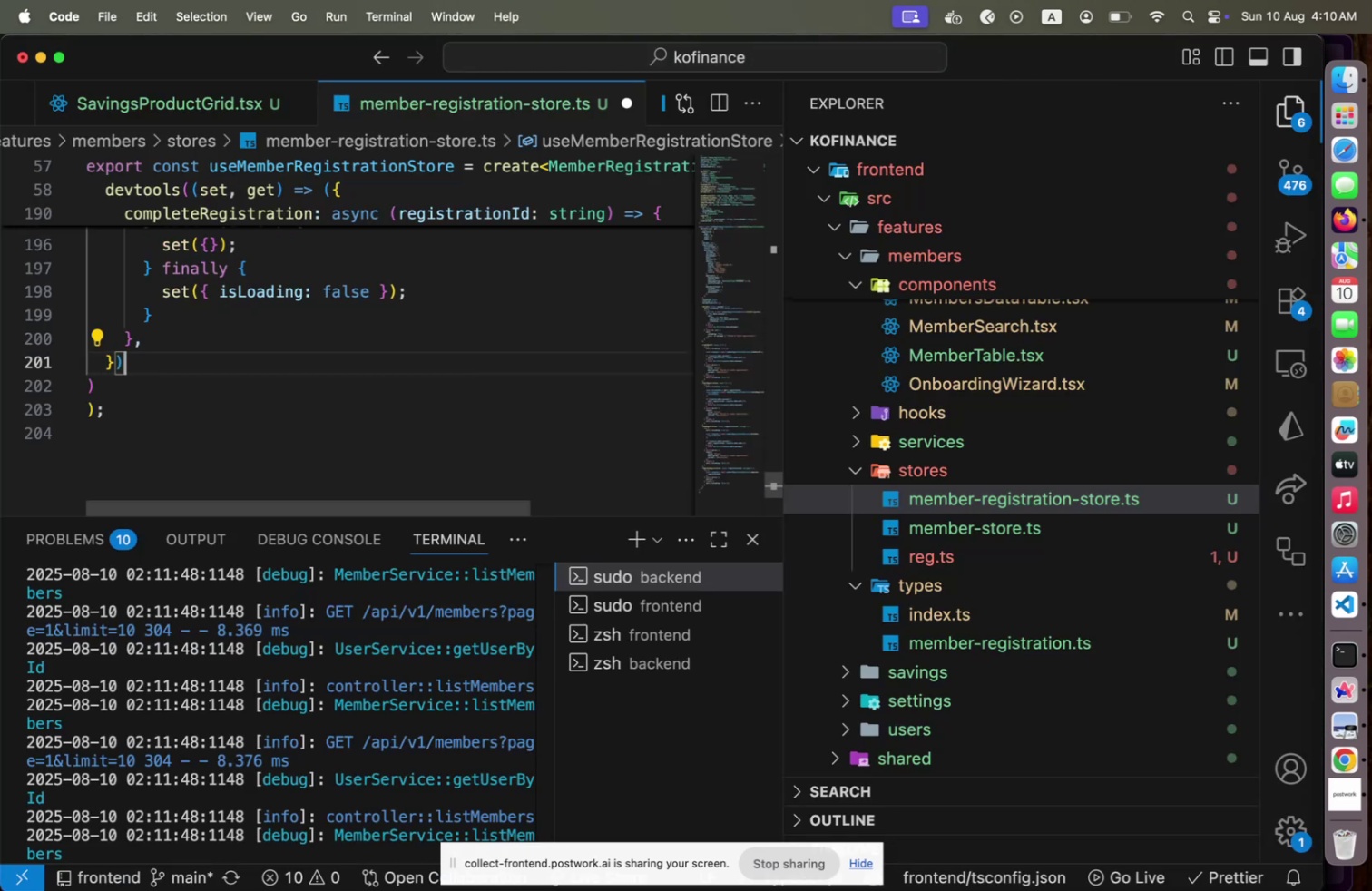 
key(Comma)
 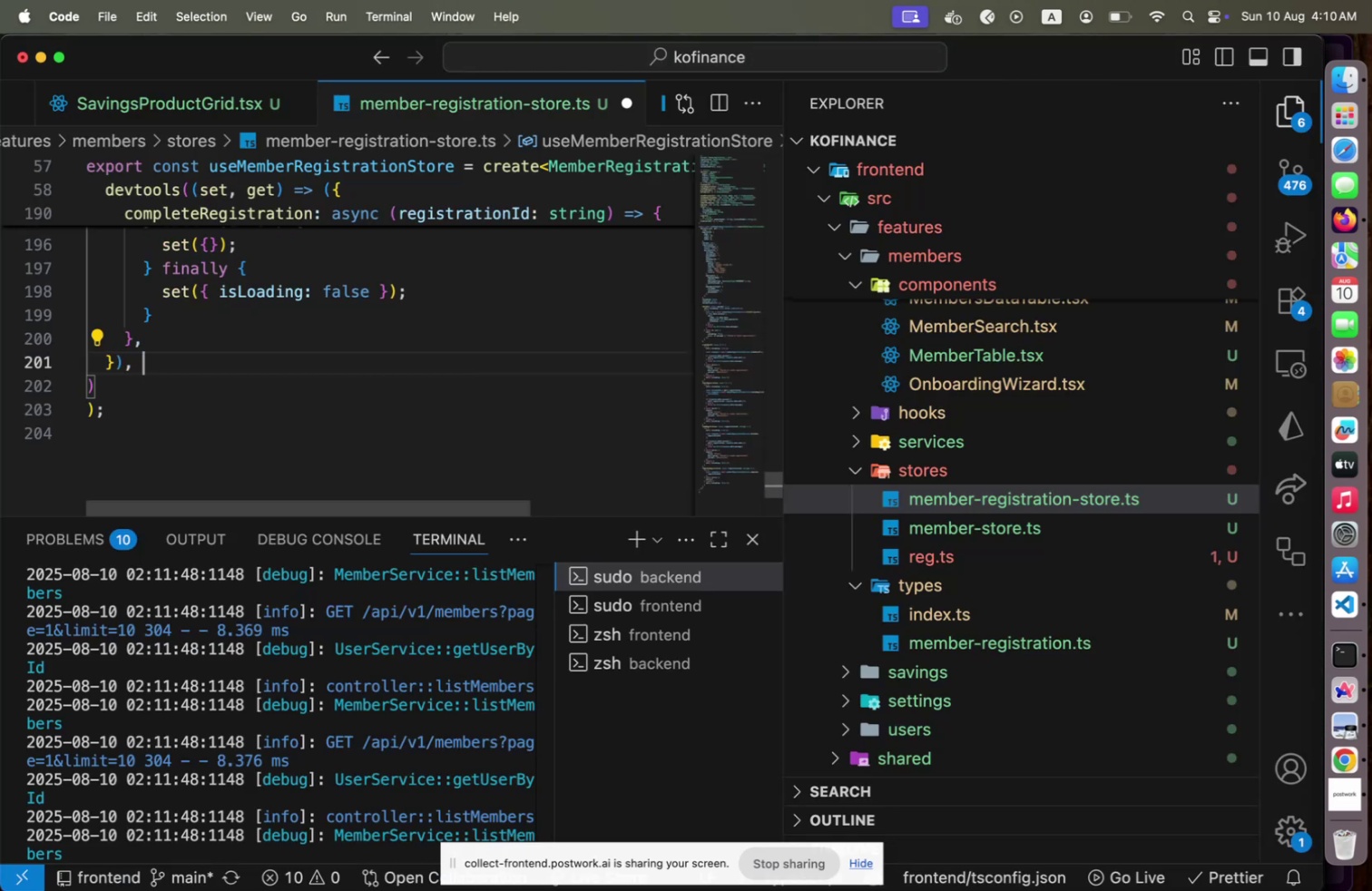 
key(Space)
 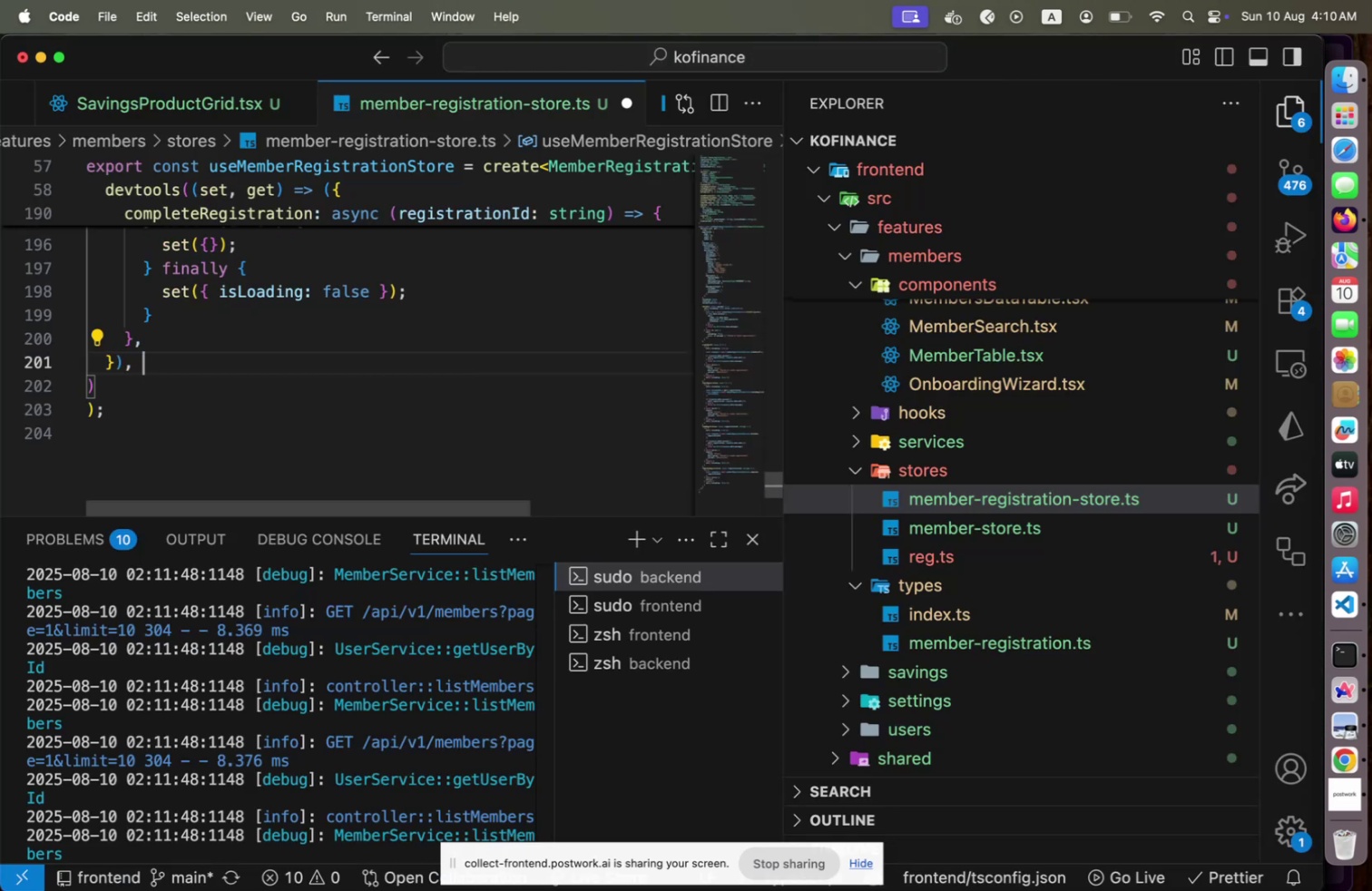 
key(Shift+ShiftLeft)
 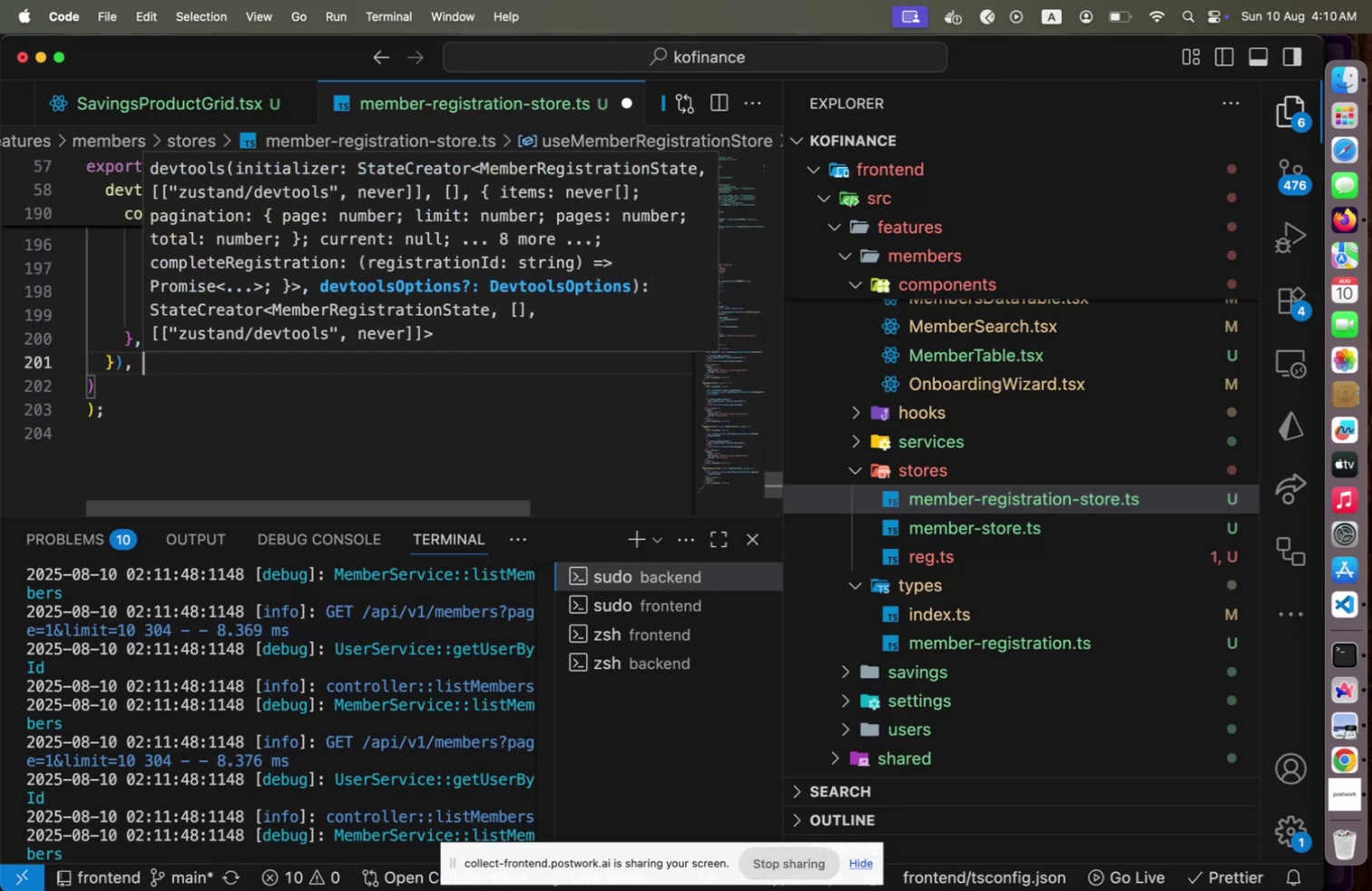 
key(Shift+BracketLeft)
 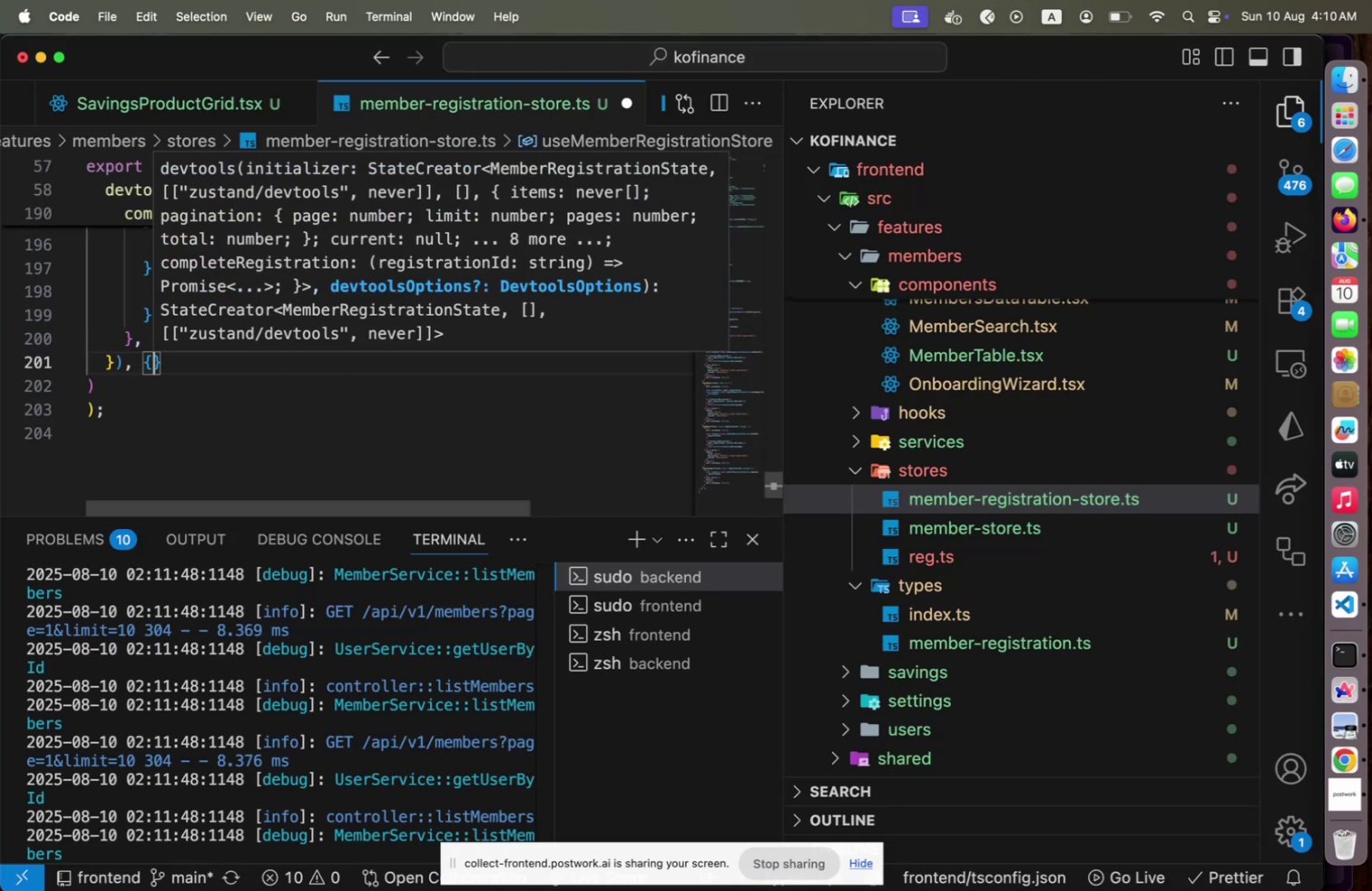 
key(Space)
 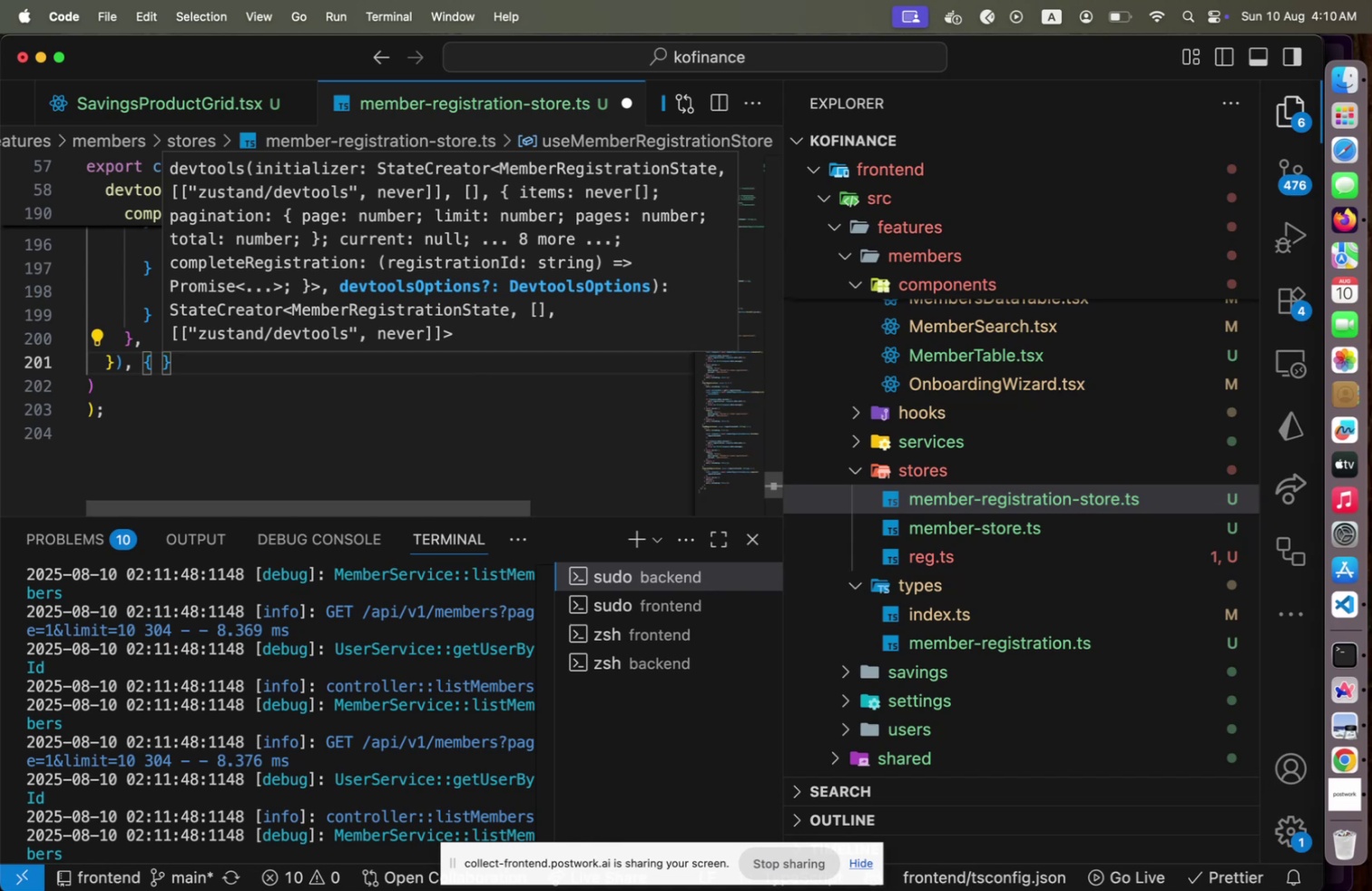 
key(Meta+CommandLeft)
 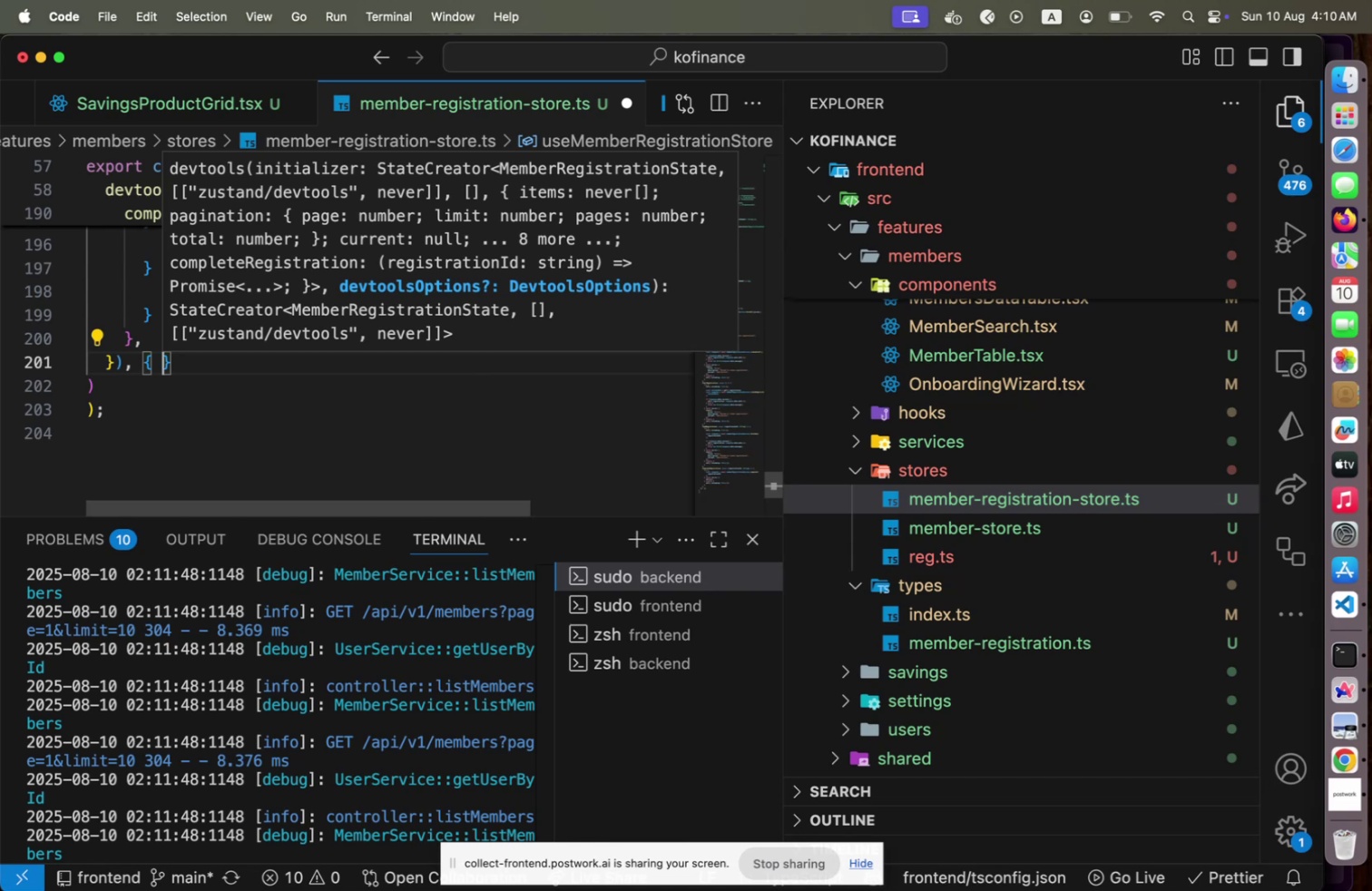 
key(Meta+Tab)
 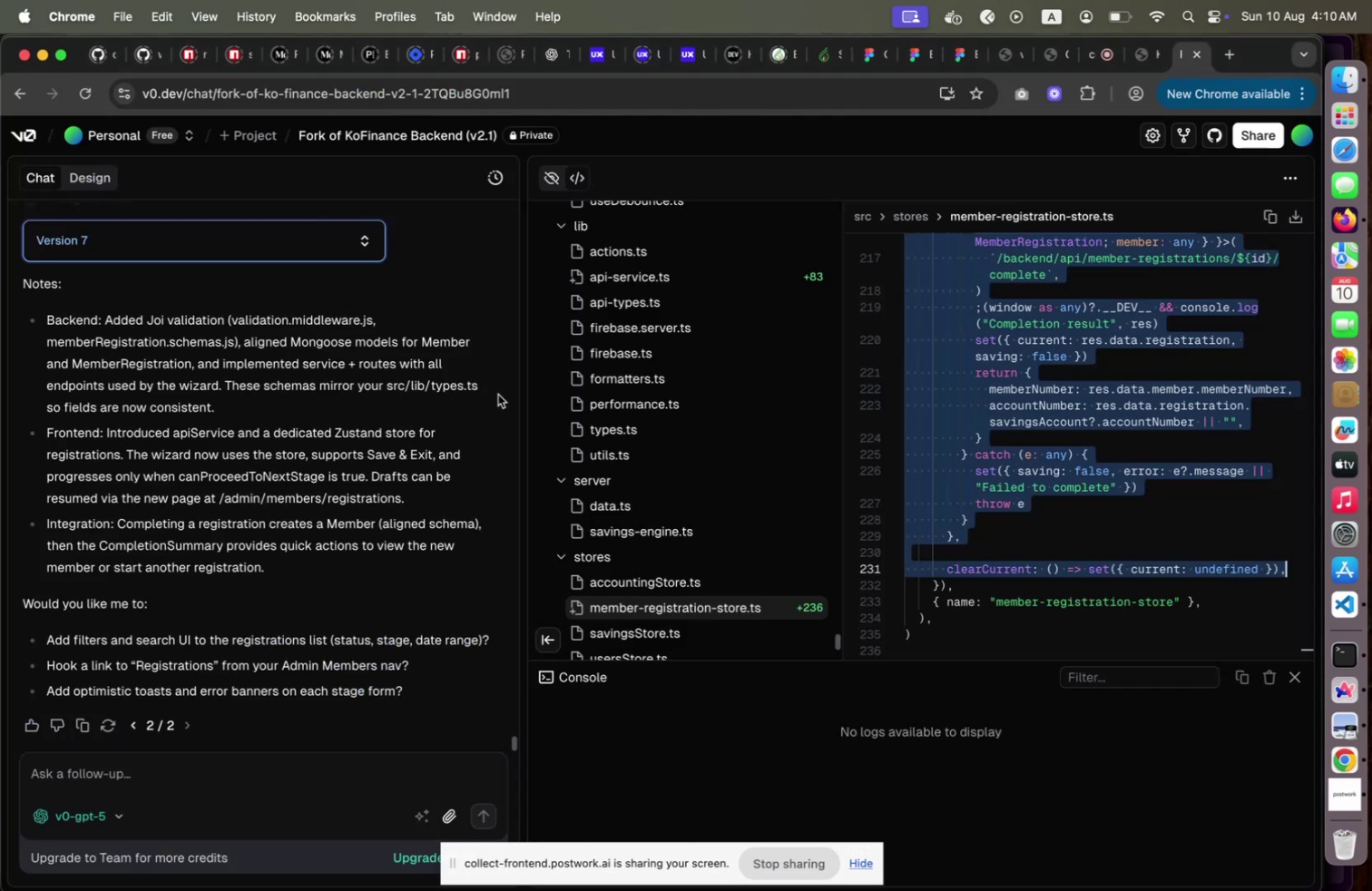 
key(Meta+CommandLeft)
 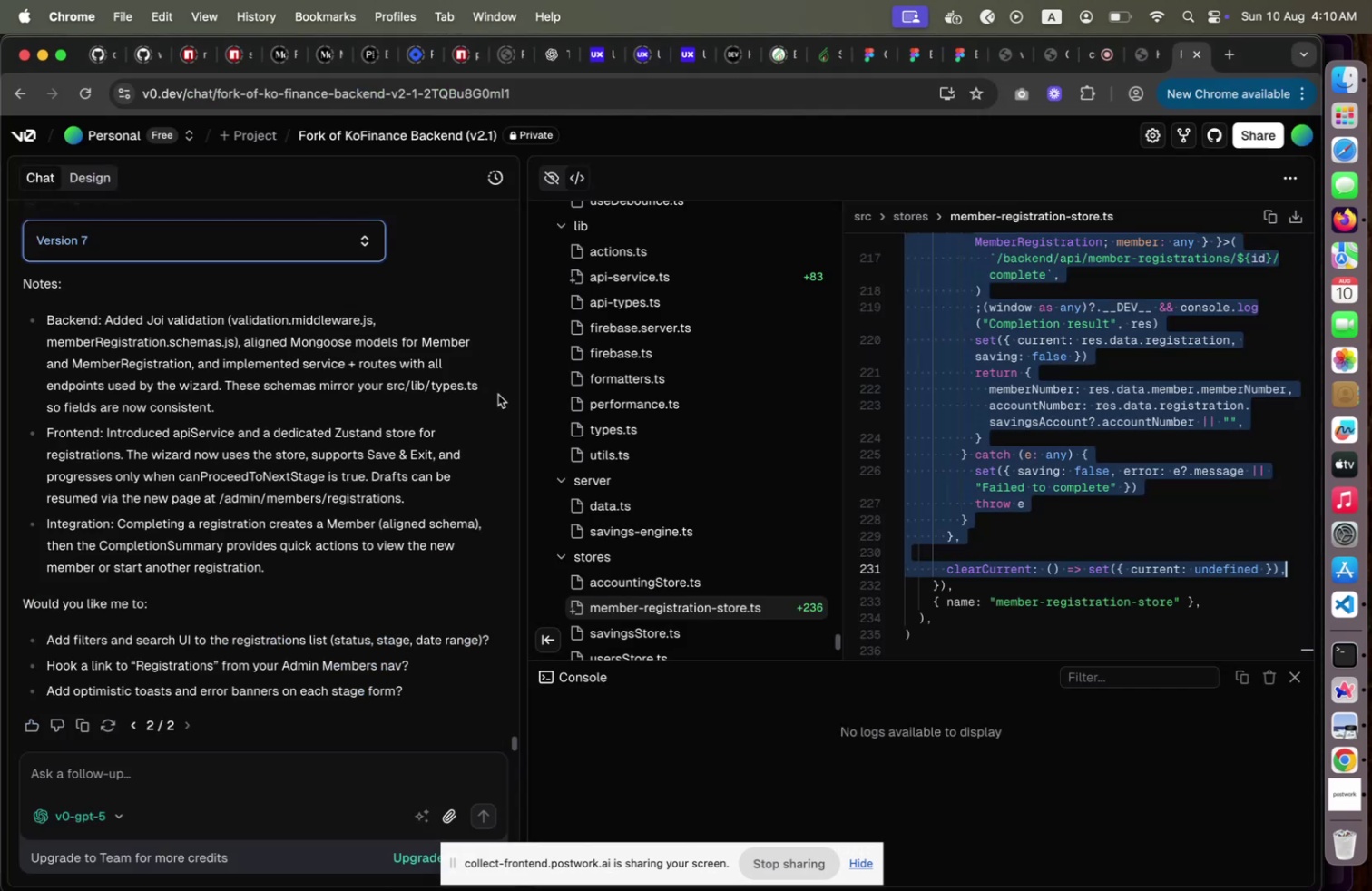 
key(Meta+Tab)
 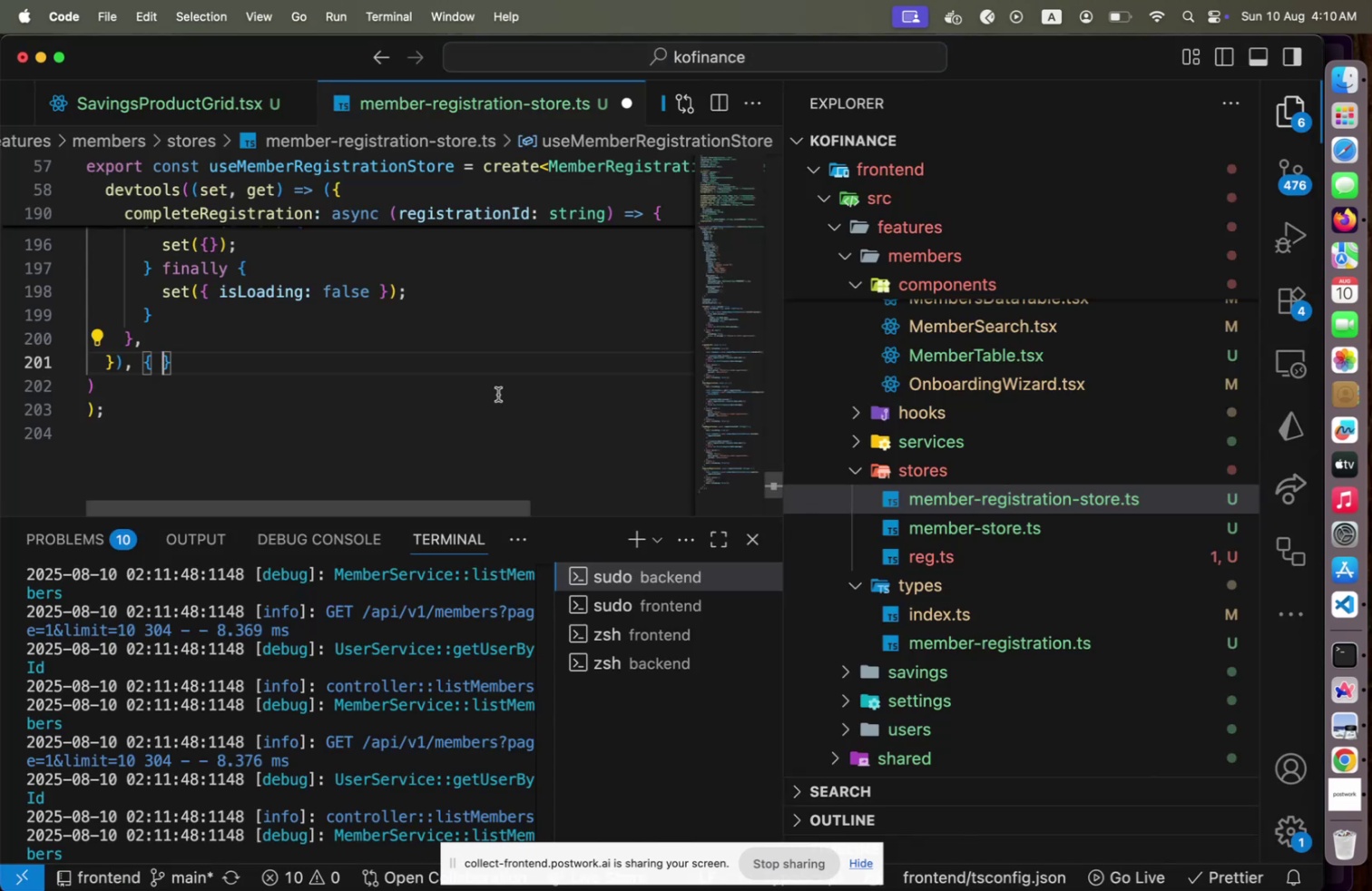 
type(name: 'member-registration-stre)
key(Backspace)
key(Backspace)
type(ore)
 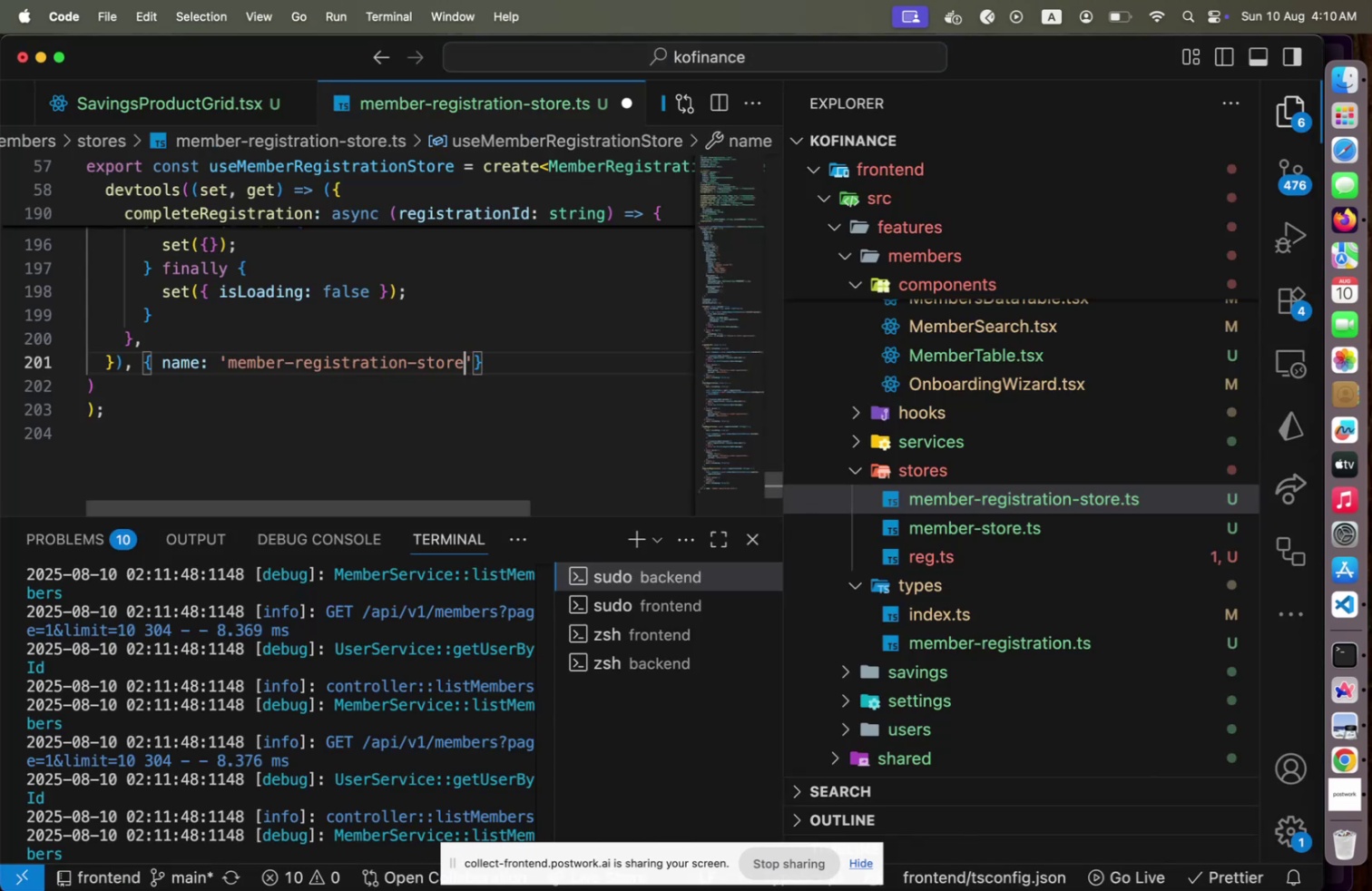 
key(Meta+CommandLeft)
 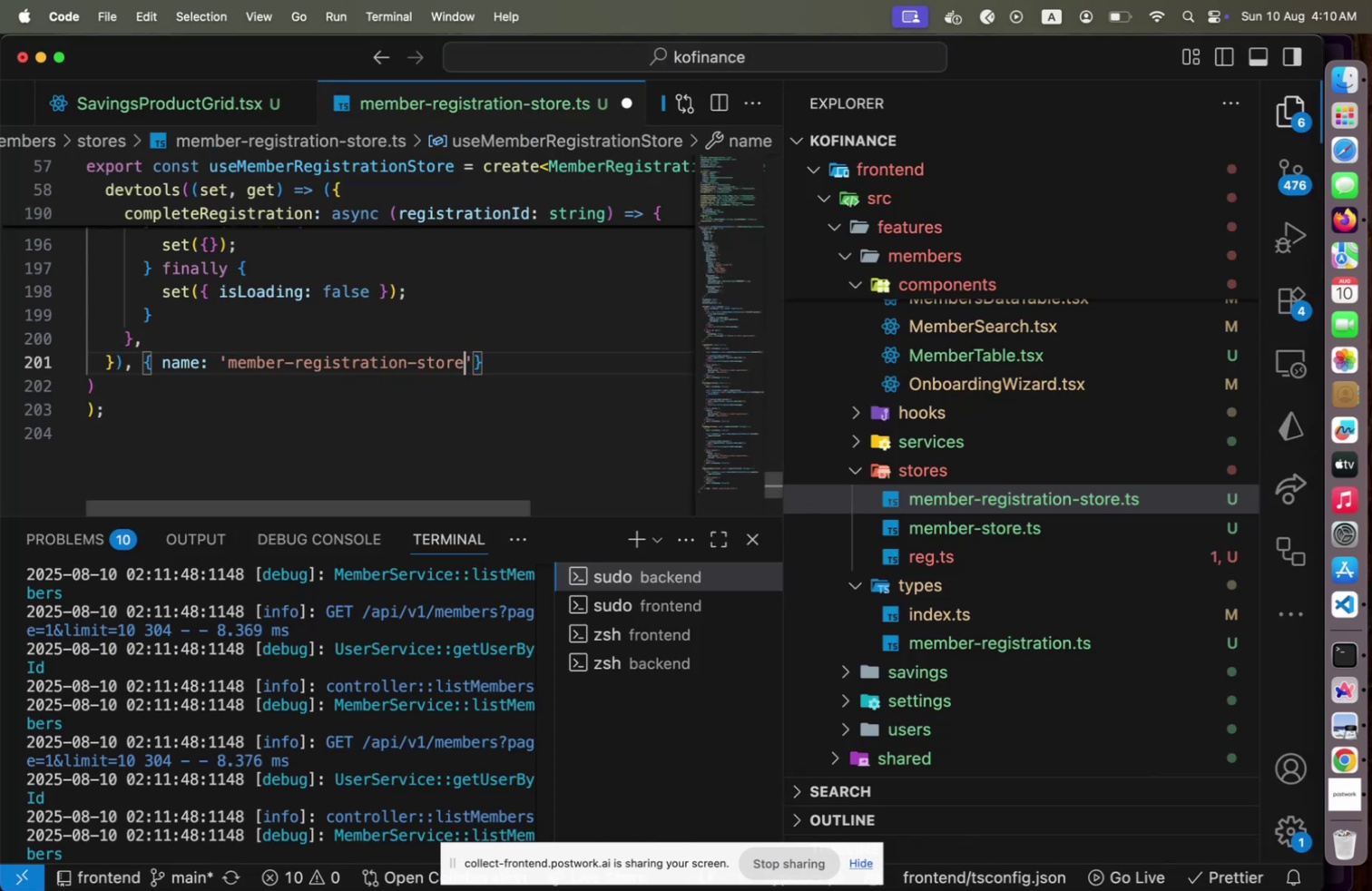 
key(Meta+Tab)
 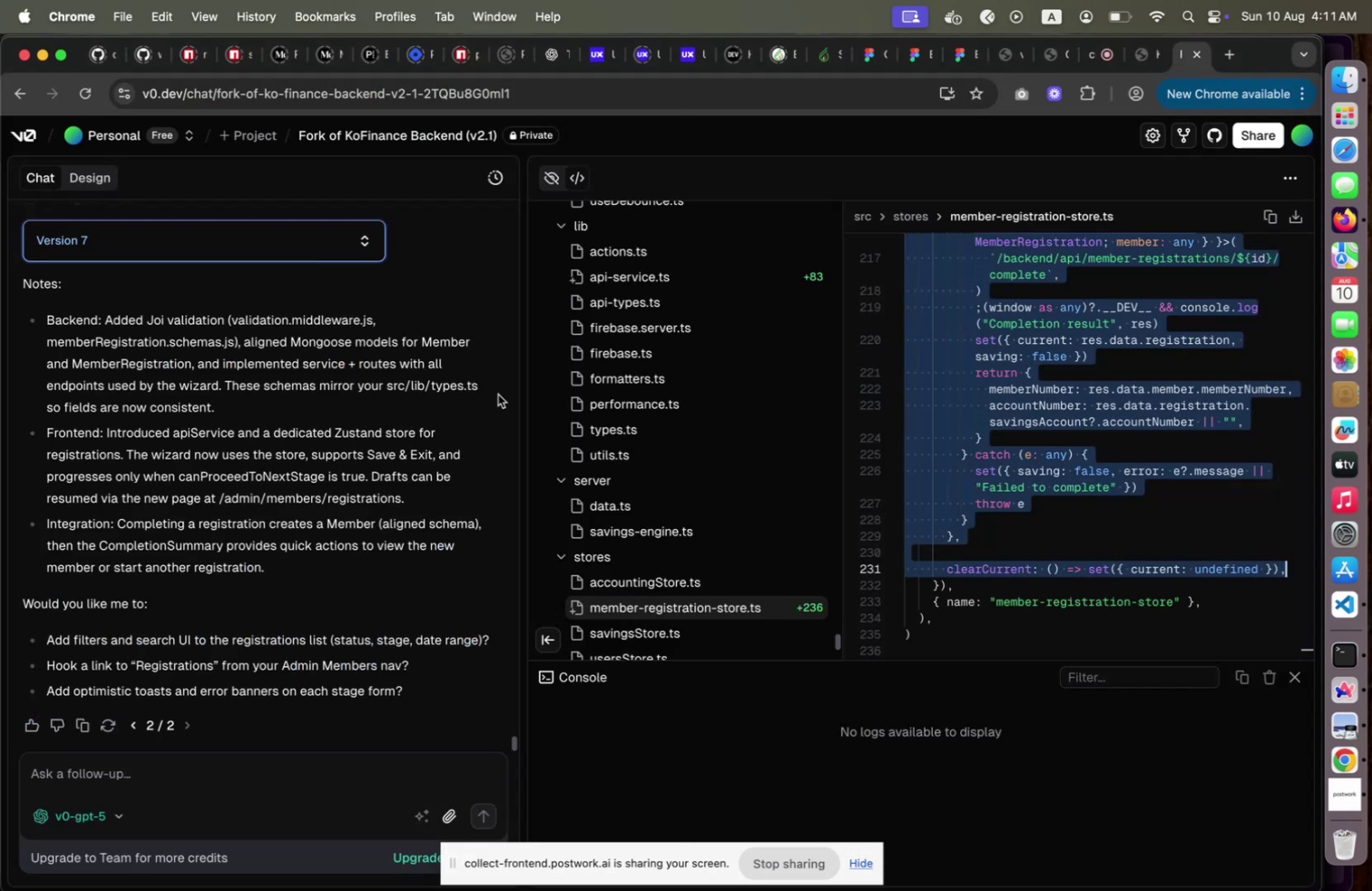 
key(Meta+CommandLeft)
 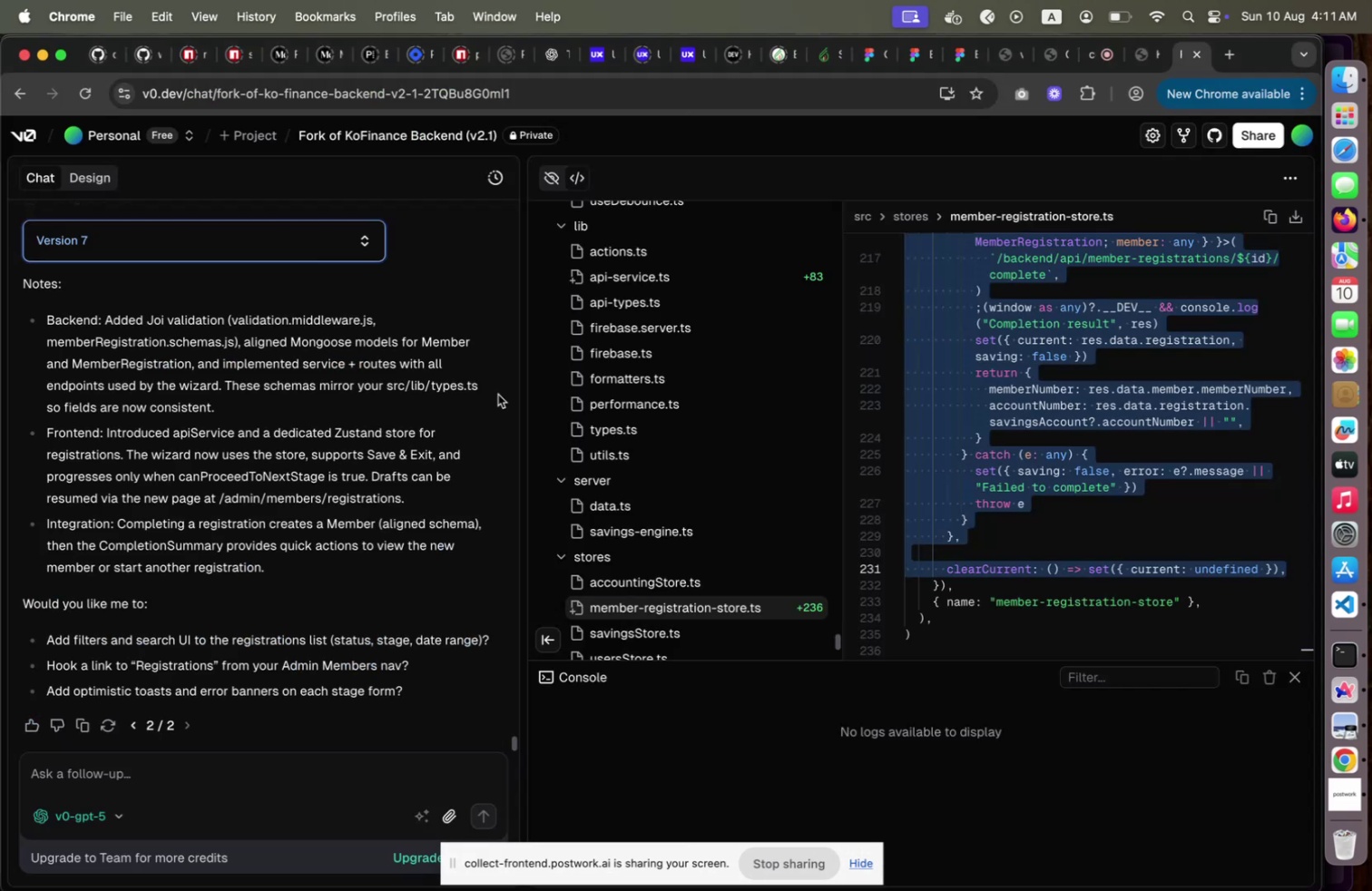 
key(Meta+Tab)
 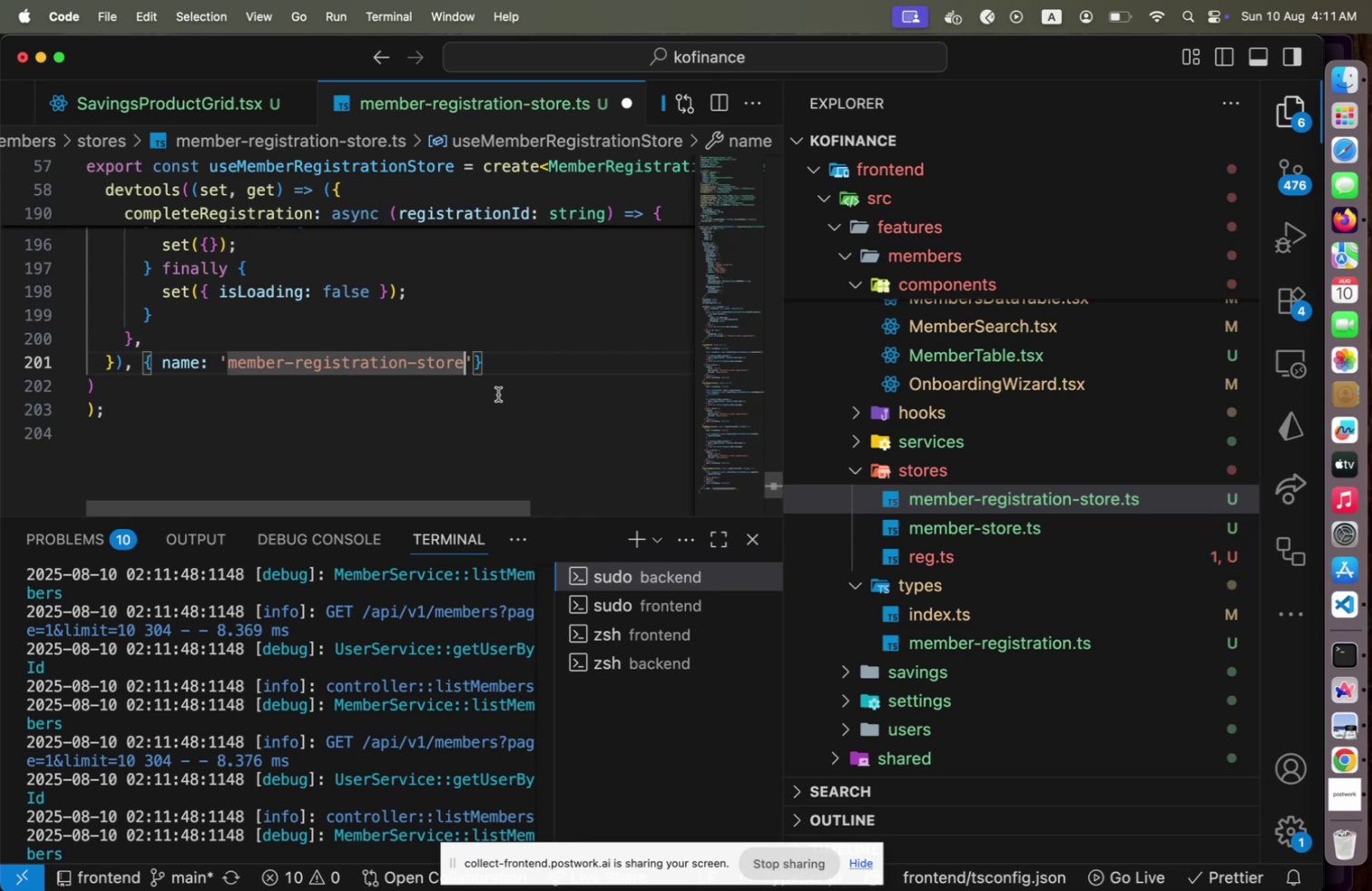 
key(ArrowRight)
 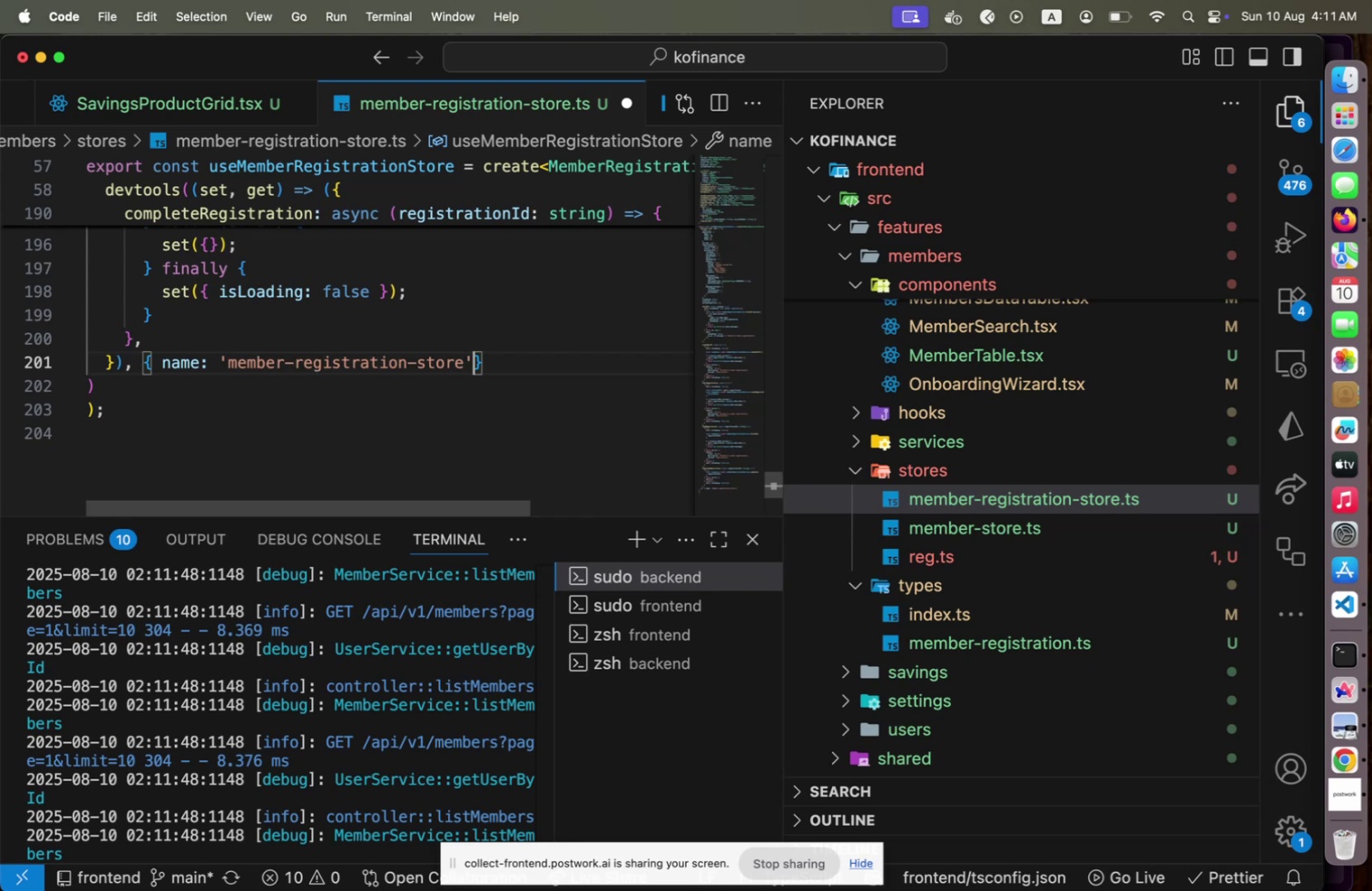 
key(ArrowUp)
 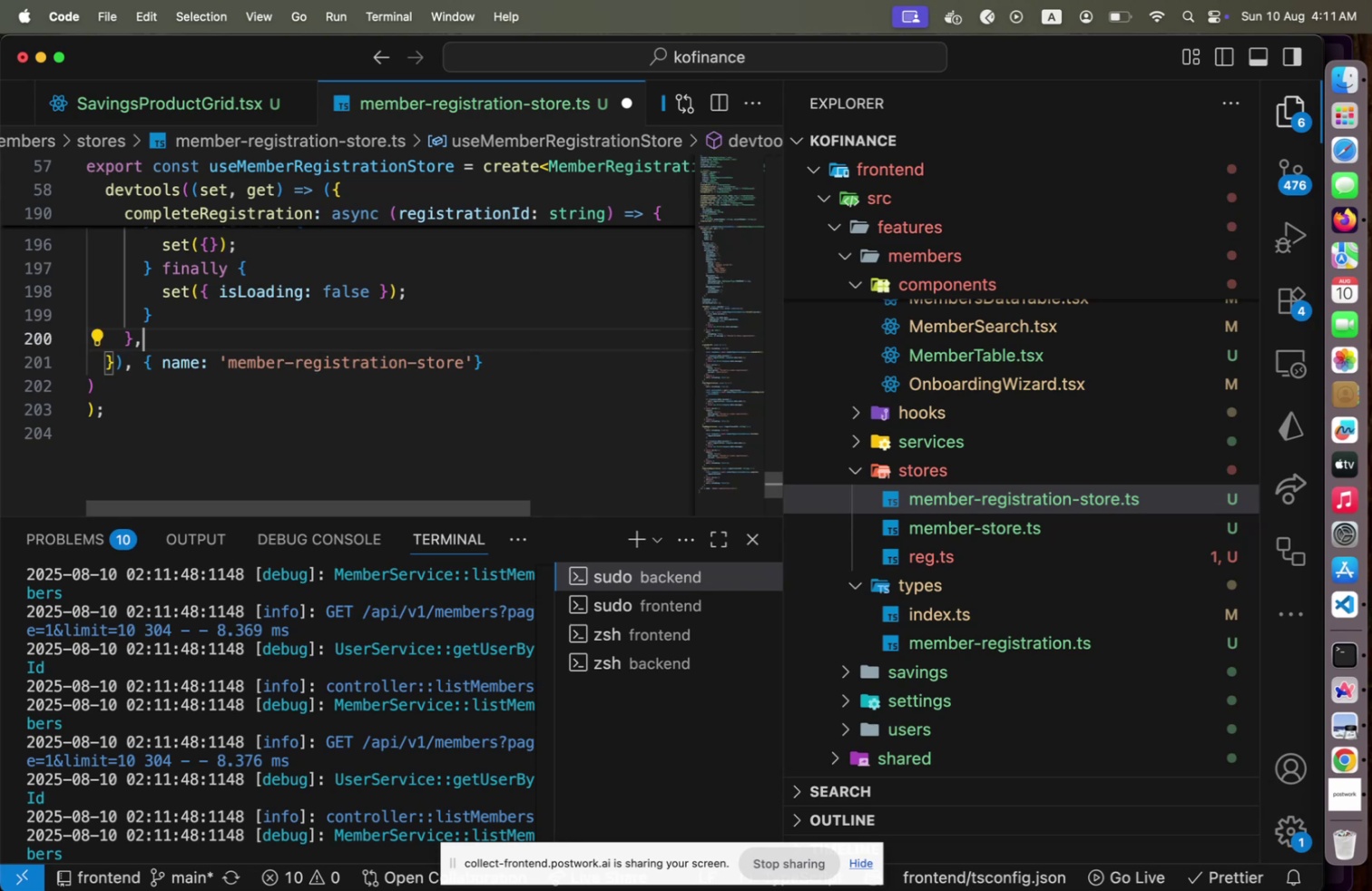 
key(Alt+Shift+F)
 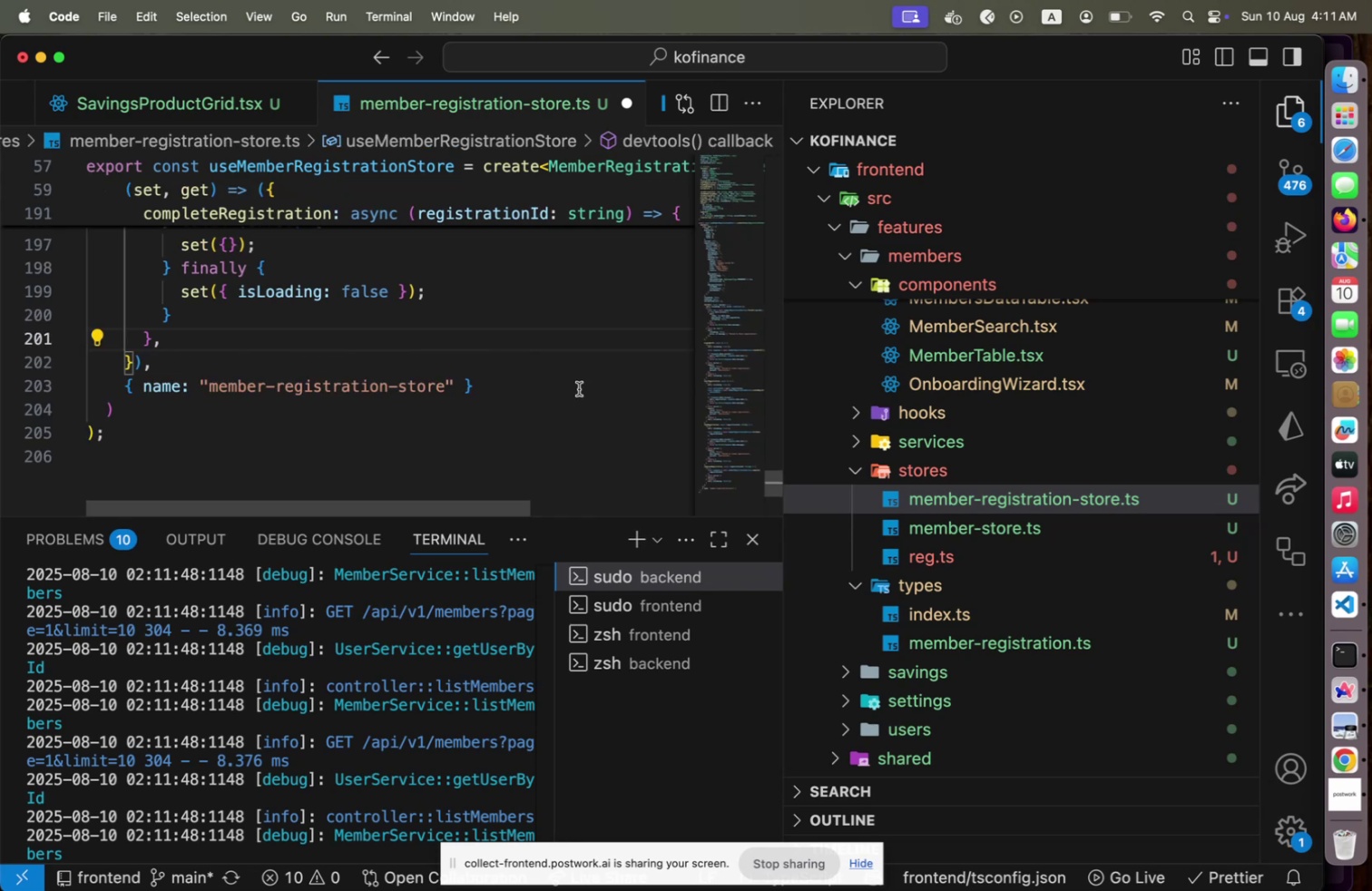 
scroll: coordinate [438, 379], scroll_direction: up, amount: 3.0
 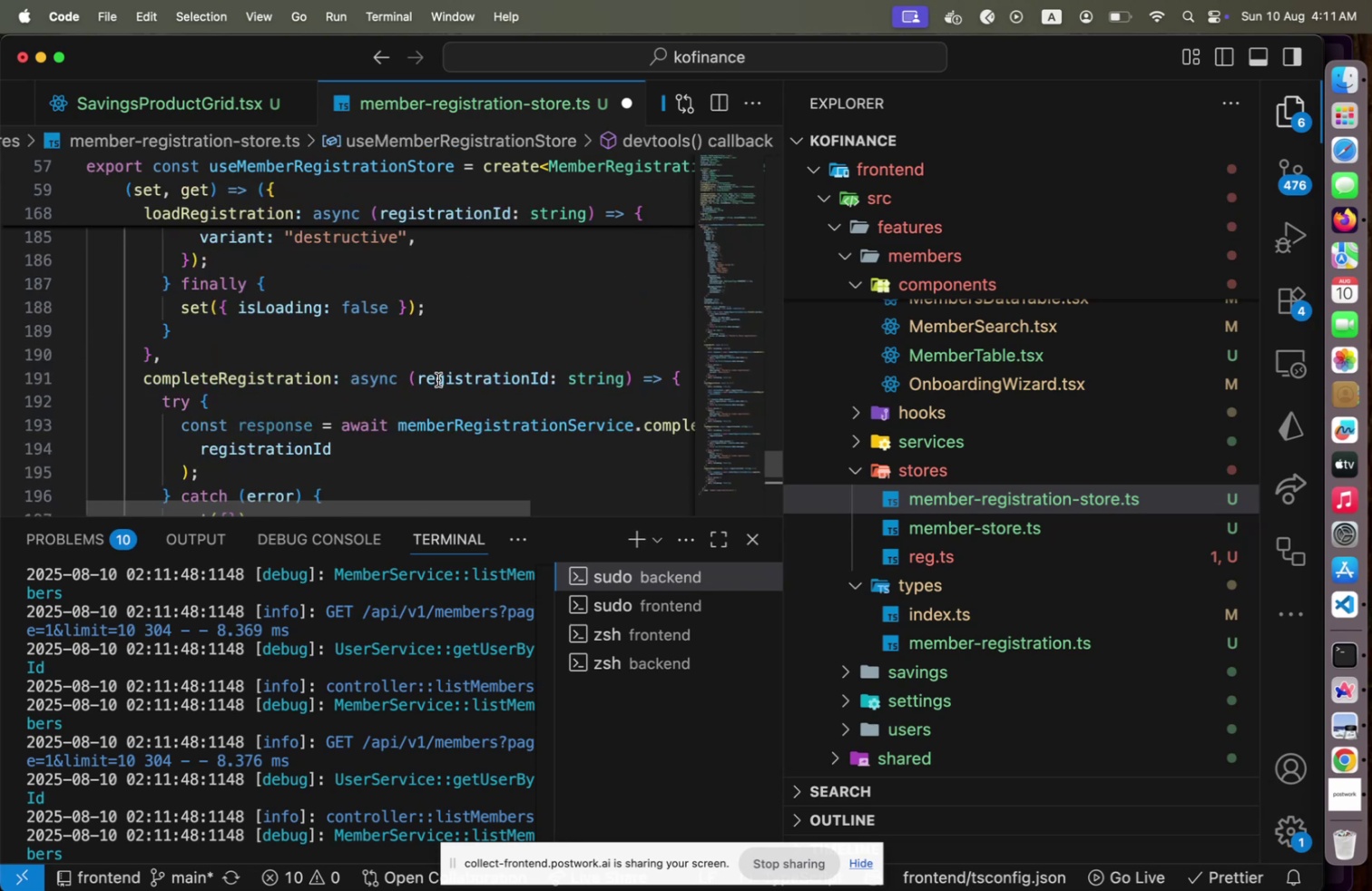 
scroll: coordinate [438, 379], scroll_direction: down, amount: 5.0
 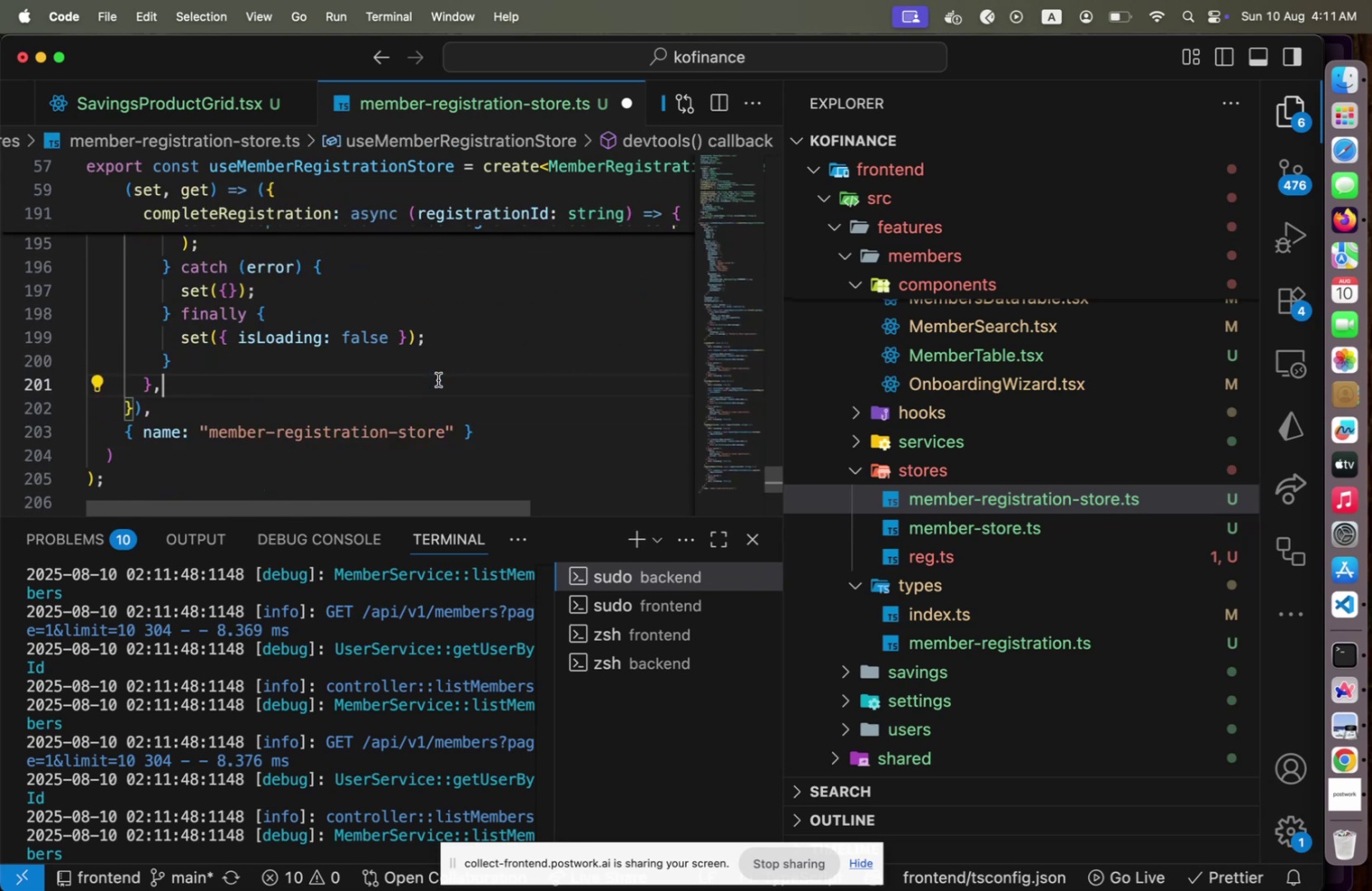 
key(Enter)
 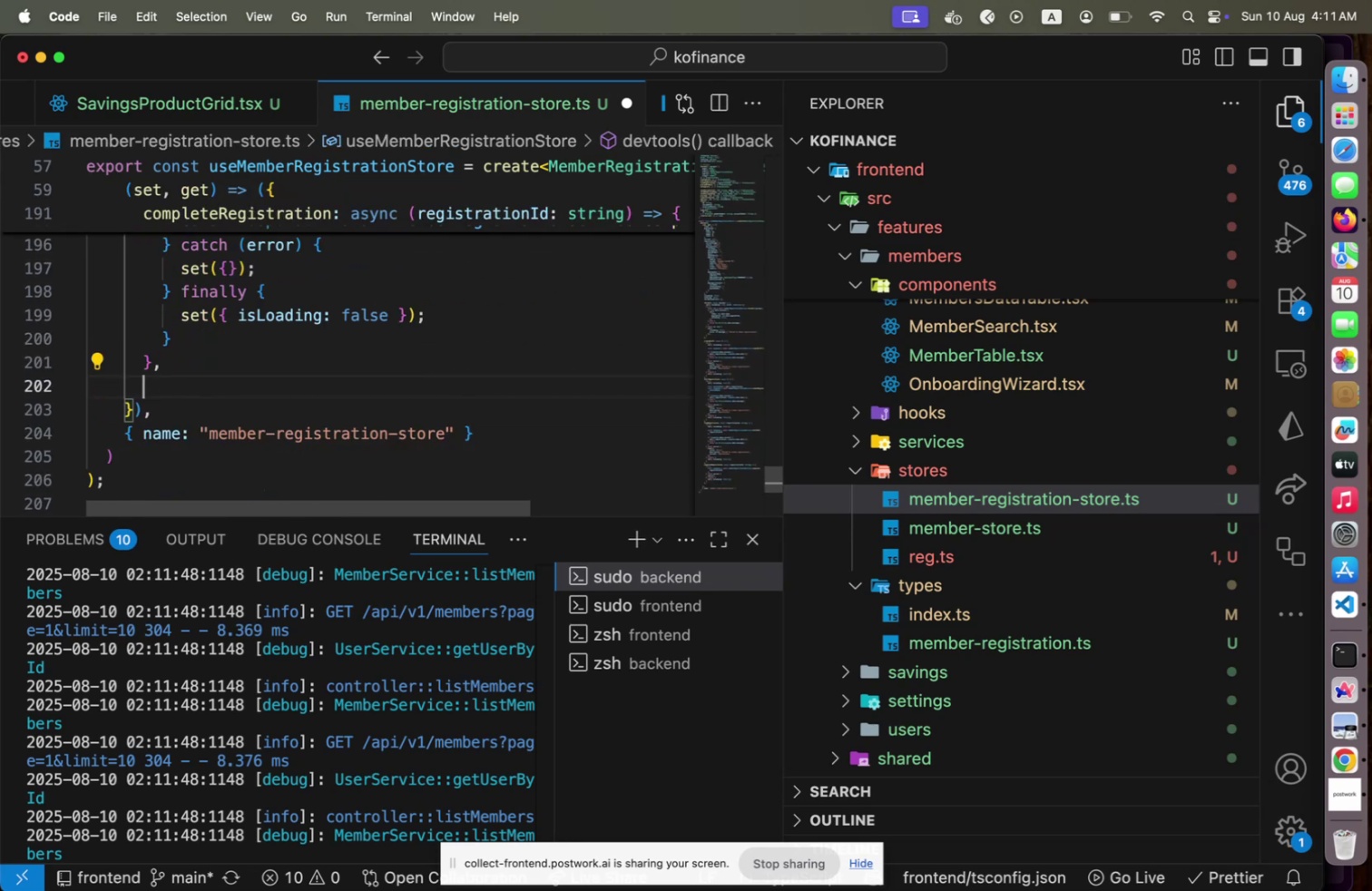 
key(Enter)
 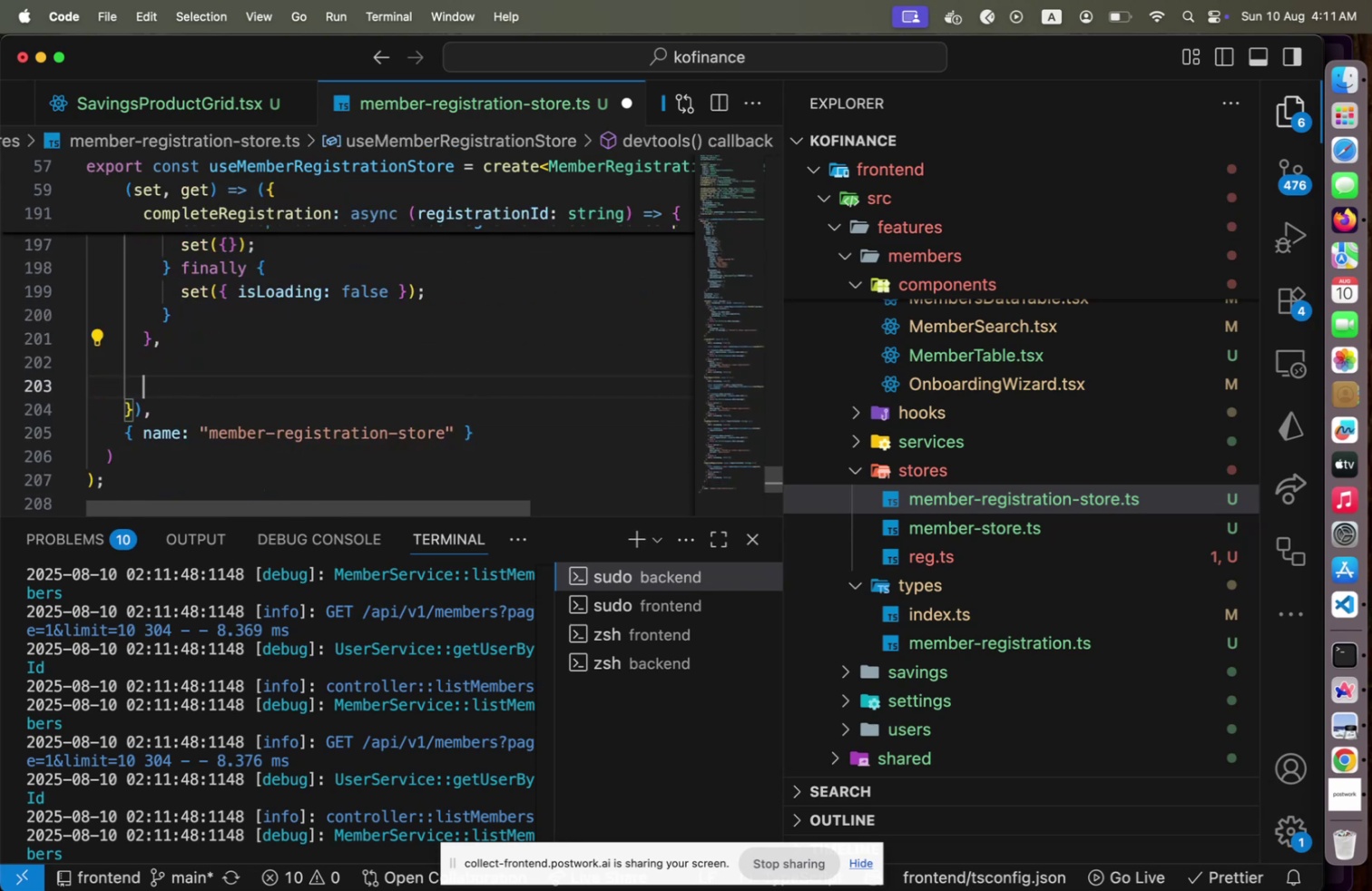 
key(Enter)
 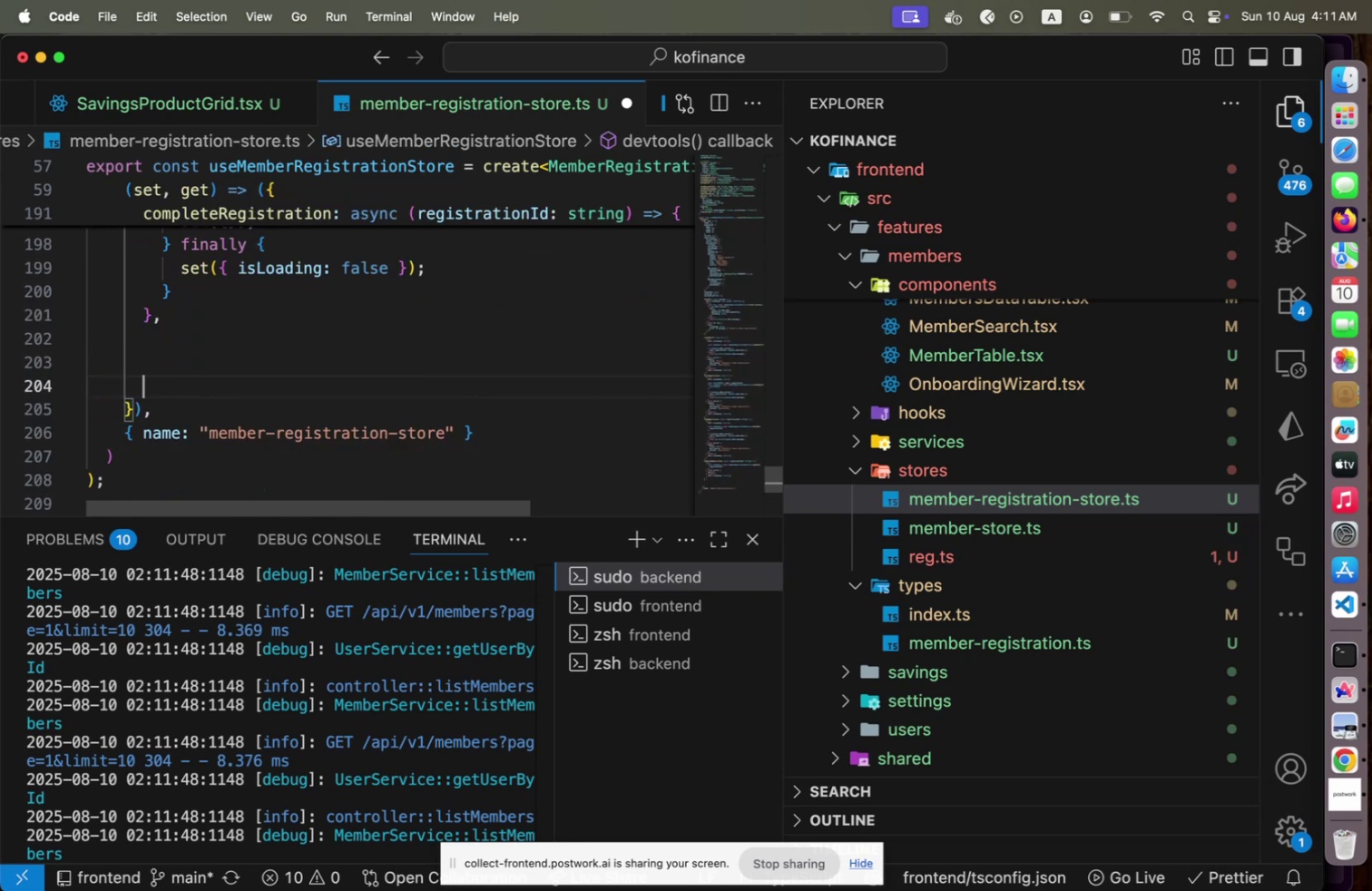 
key(Meta+V)
 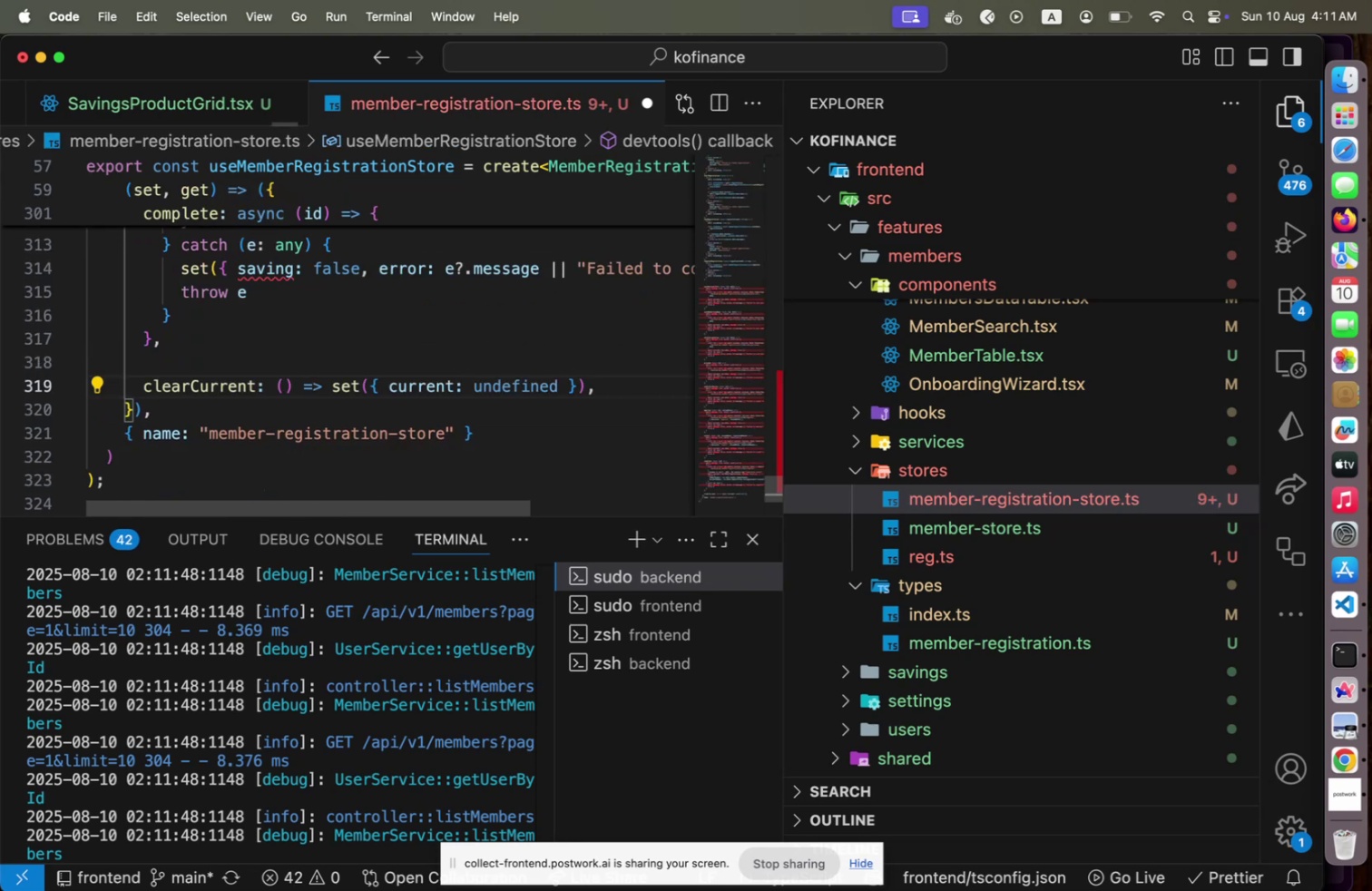 
hold_key(key=ArrowUp, duration=0.84)
 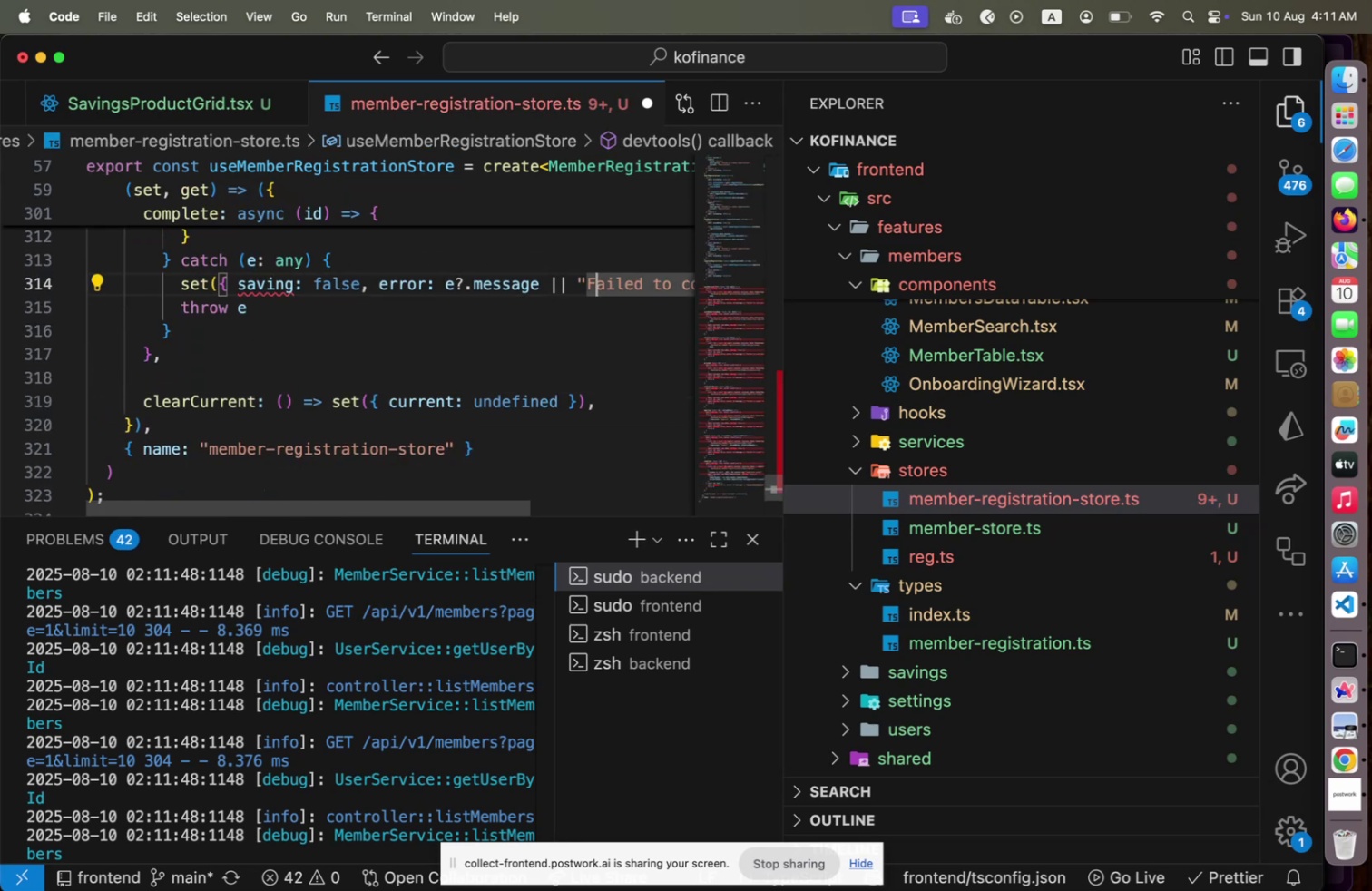 
hold_key(key=ArrowLeft, duration=0.57)
 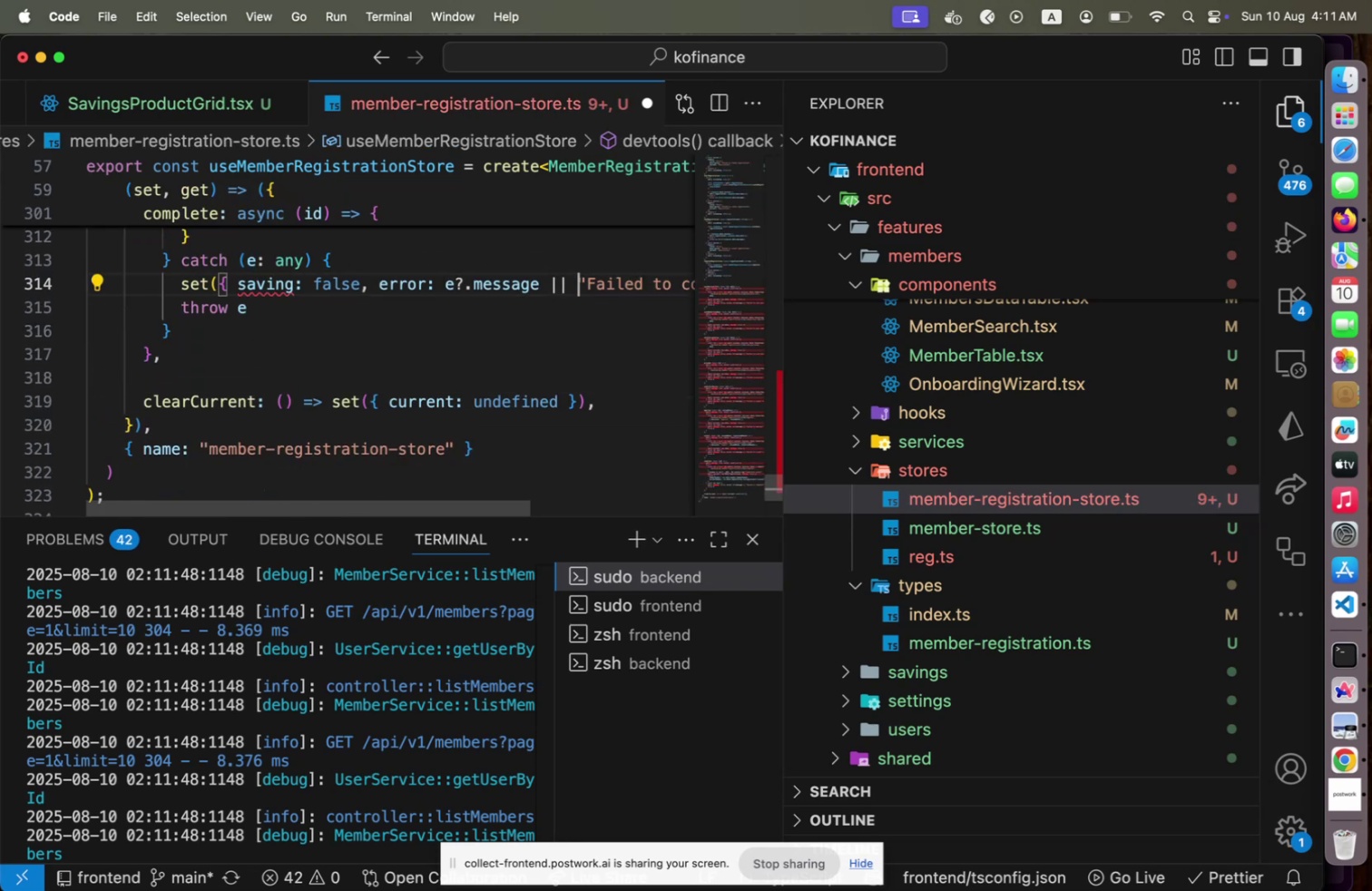 
type([Home])
key(Backspace)
type(isS)
 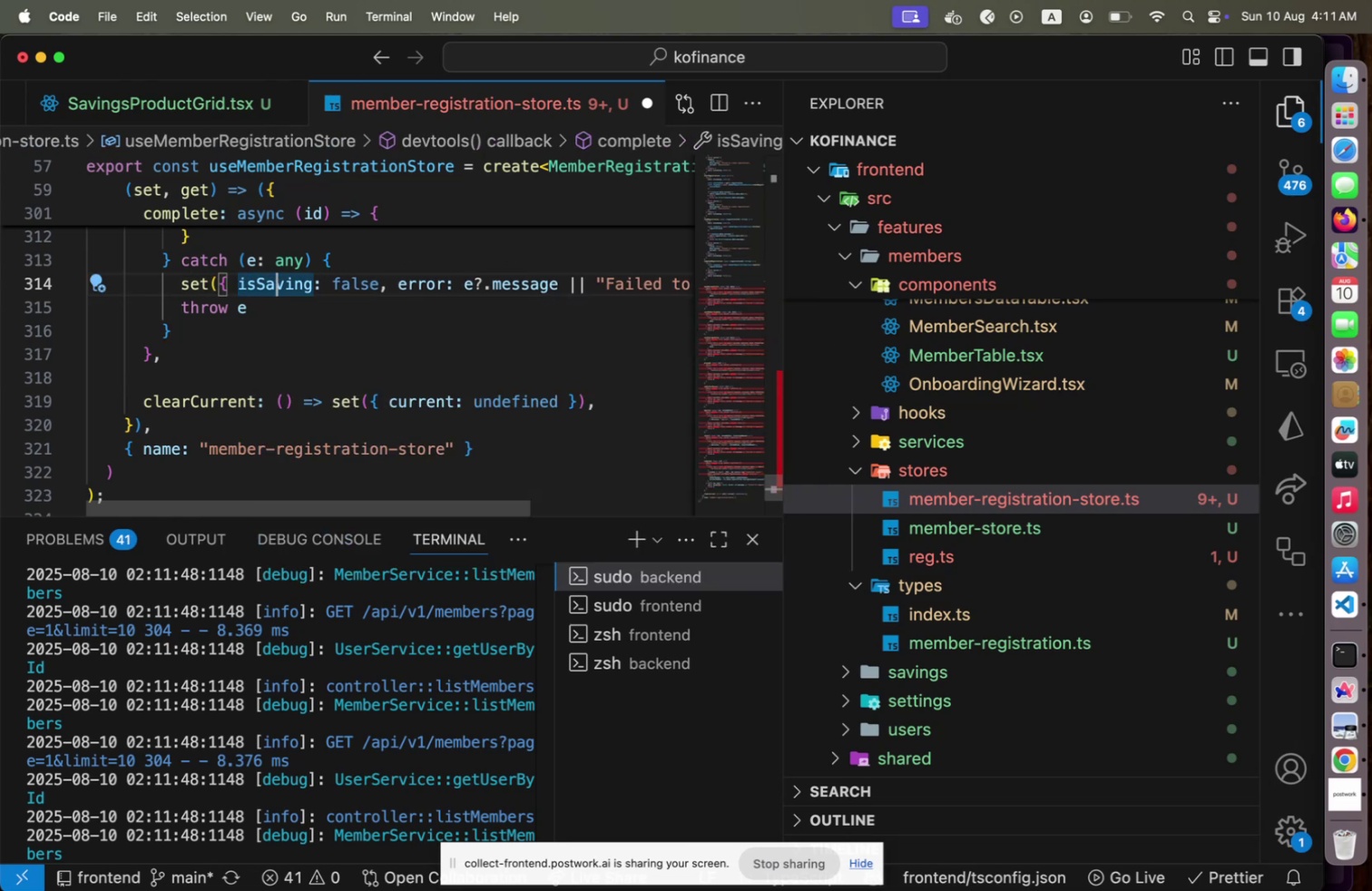 
hold_key(key=ArrowRight, duration=0.94)
 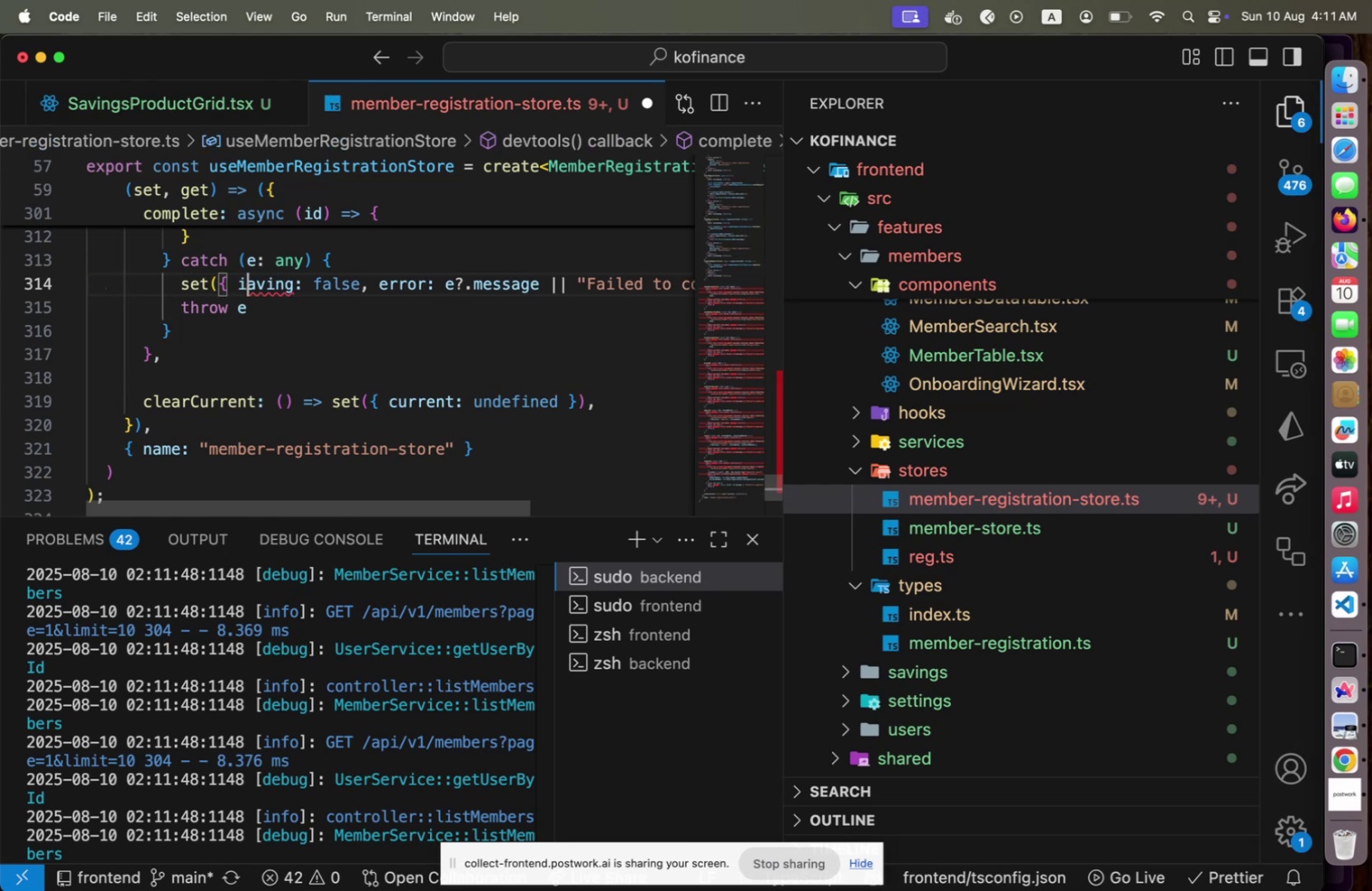 
hold_key(key=ArrowRight, duration=1.5)
 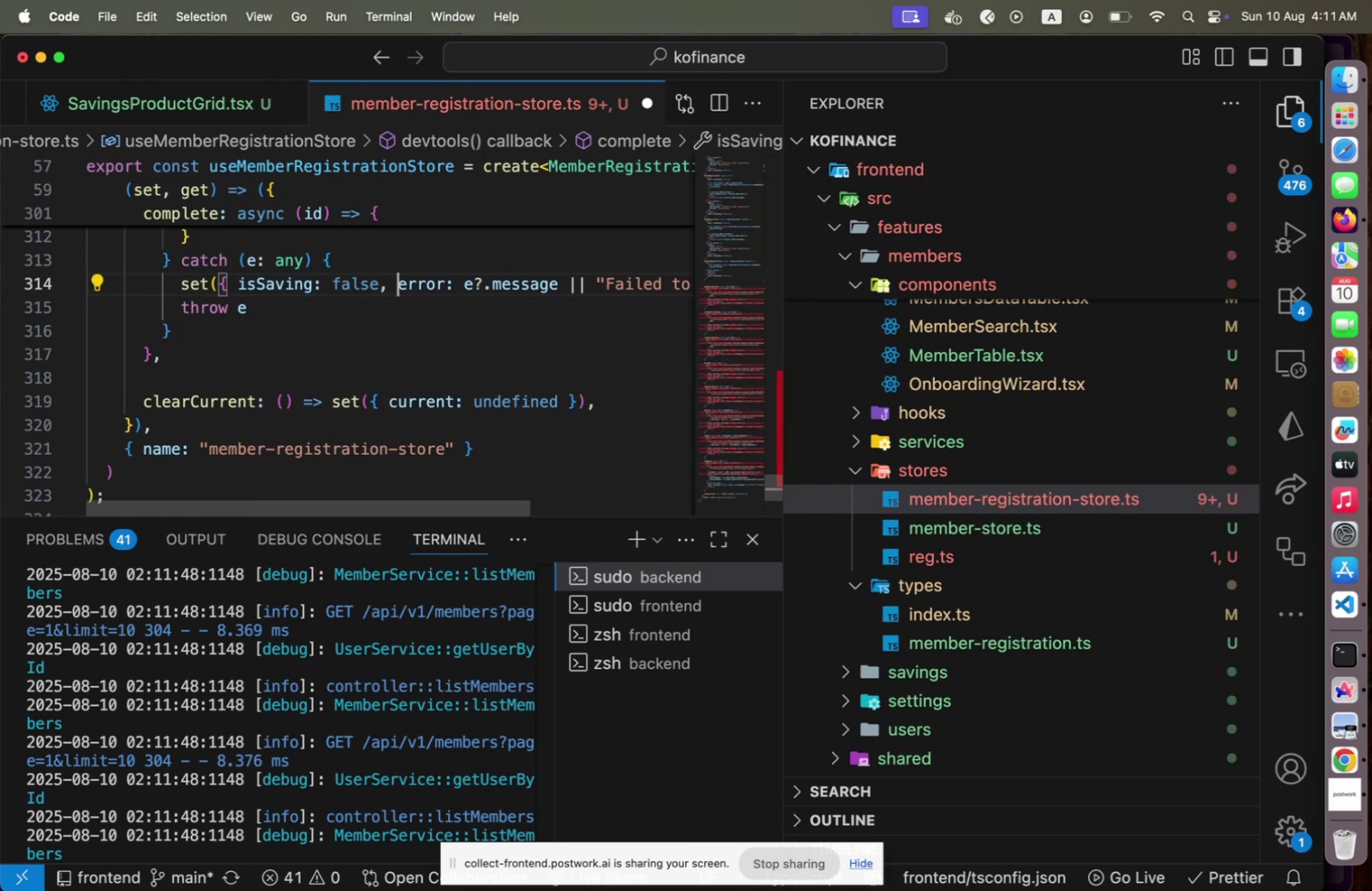 
key(ArrowRight)
 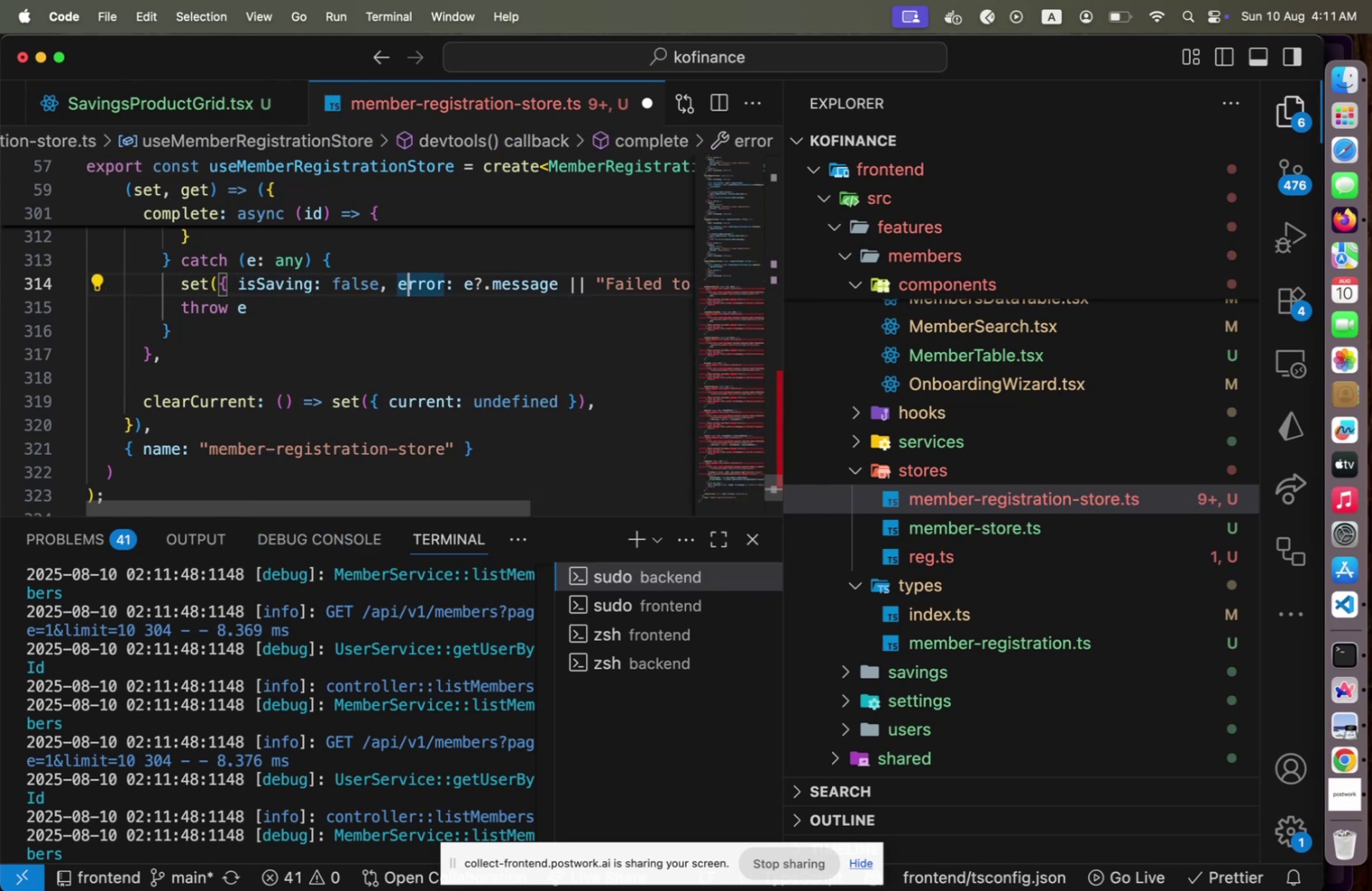 
hold_key(key=ArrowRight, duration=0.3)
 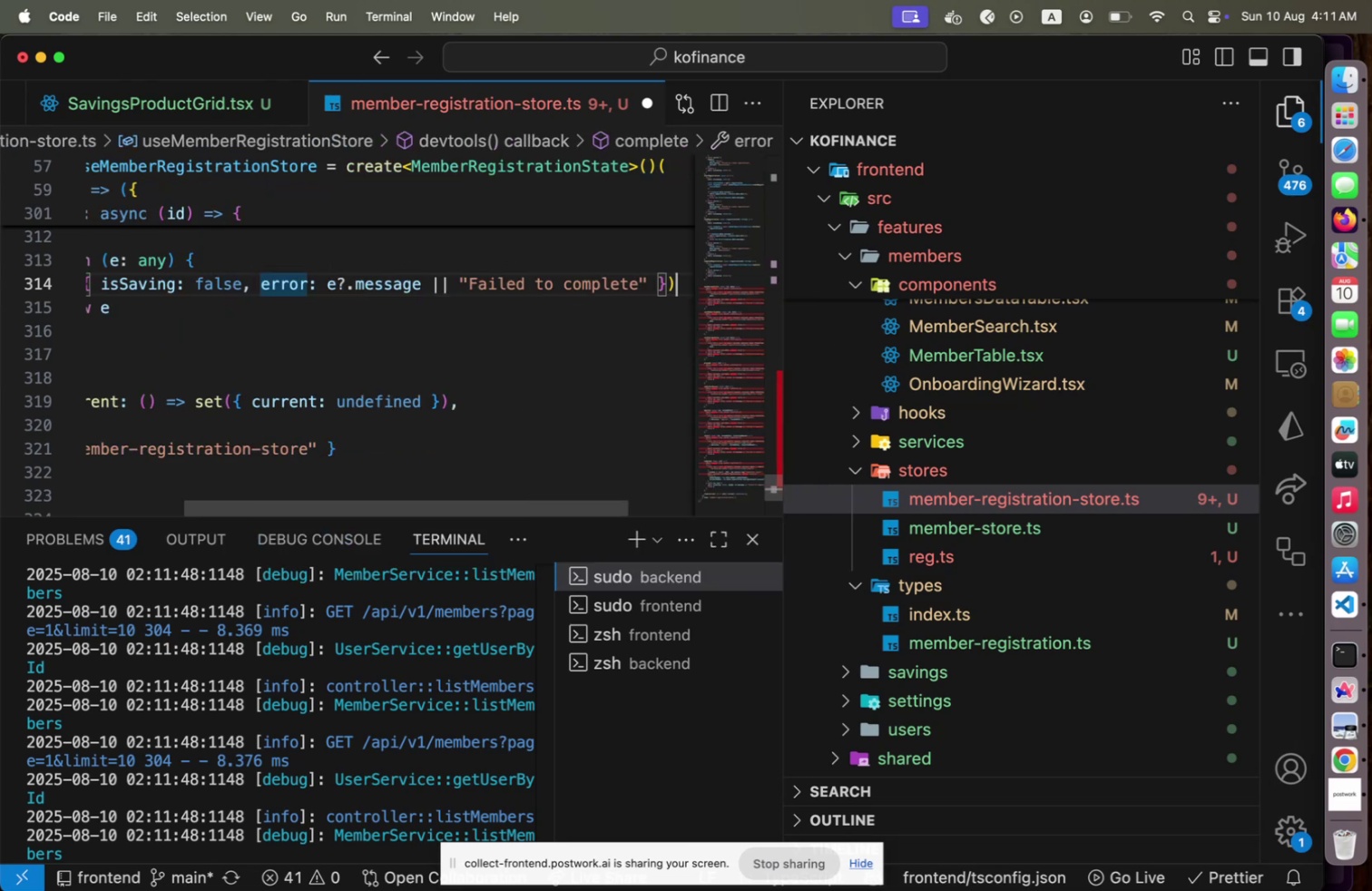 
key(End)
 